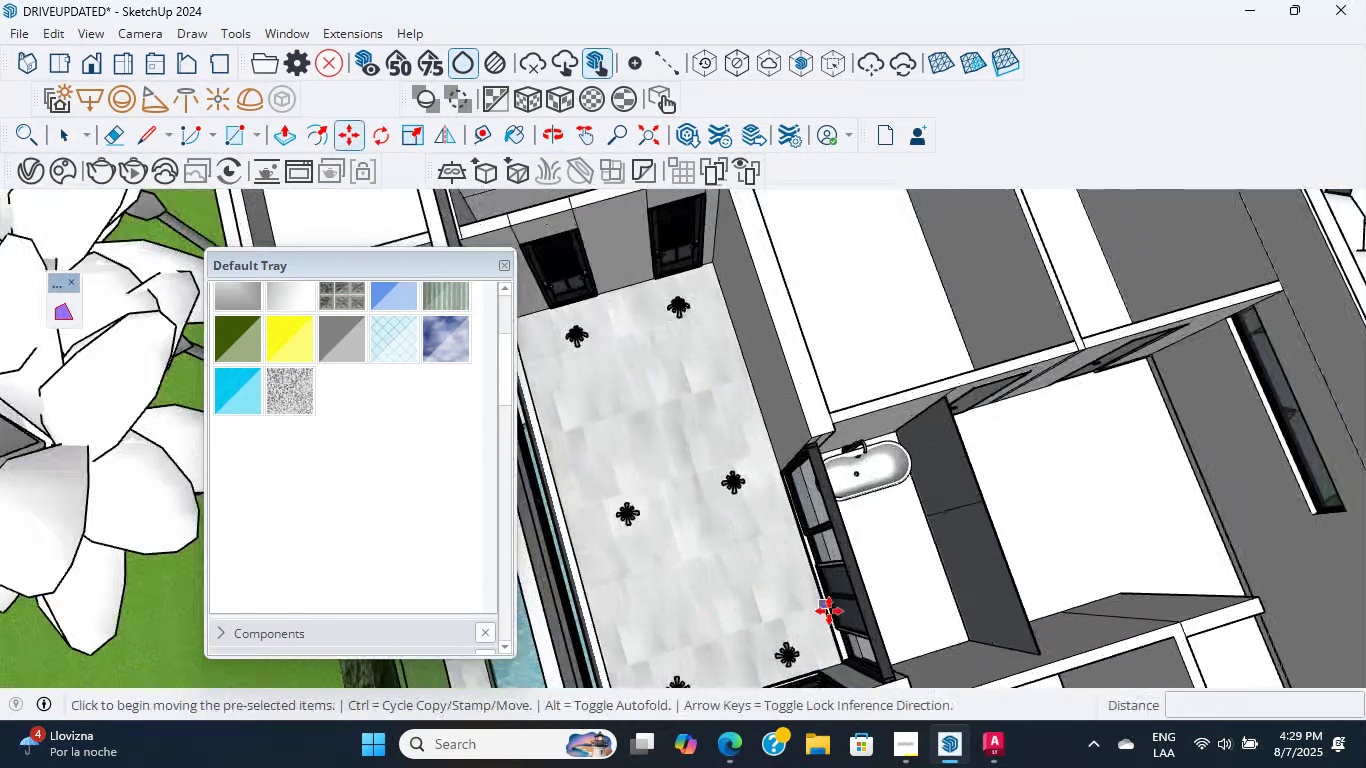 
scroll: coordinate [718, 511], scroll_direction: down, amount: 9.0
 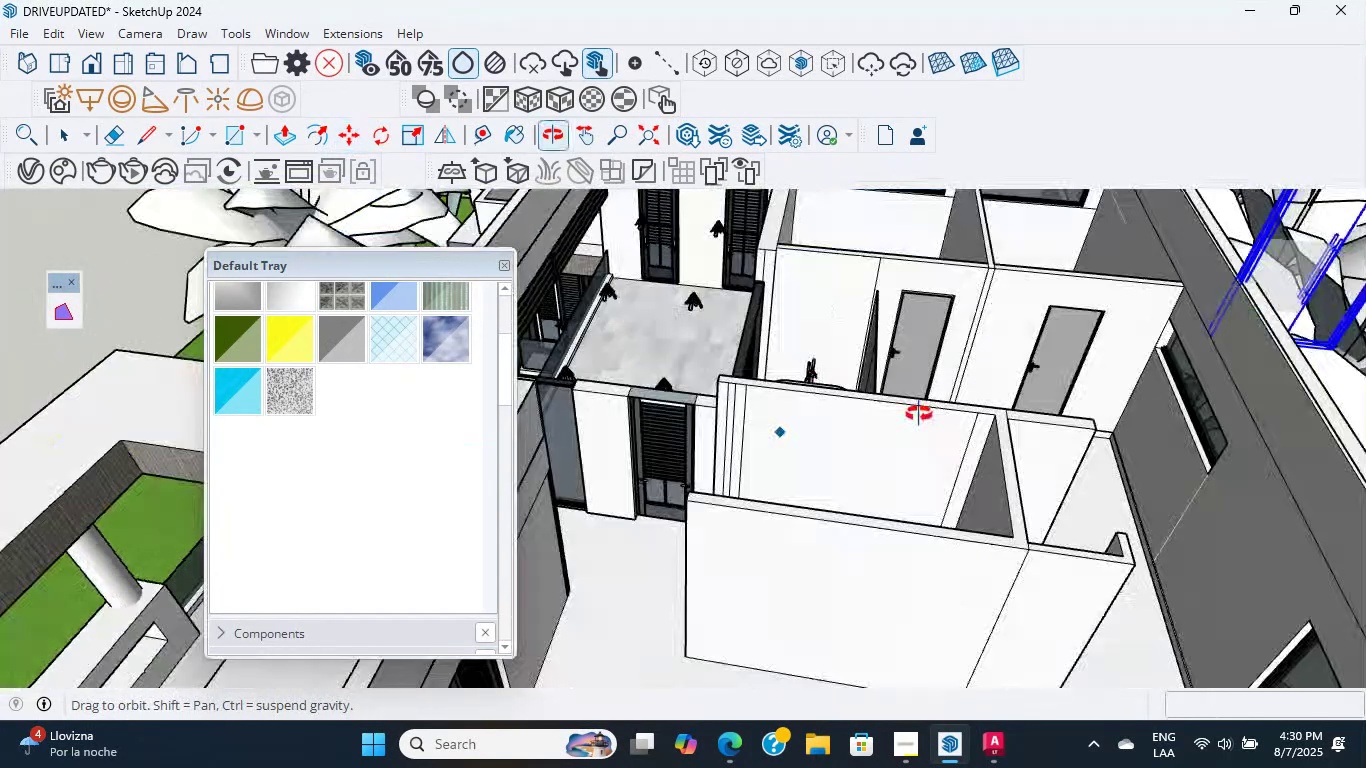 
hold_key(key=ShiftLeft, duration=0.89)
scroll: coordinate [1084, 454], scroll_direction: up, amount: 7.0
 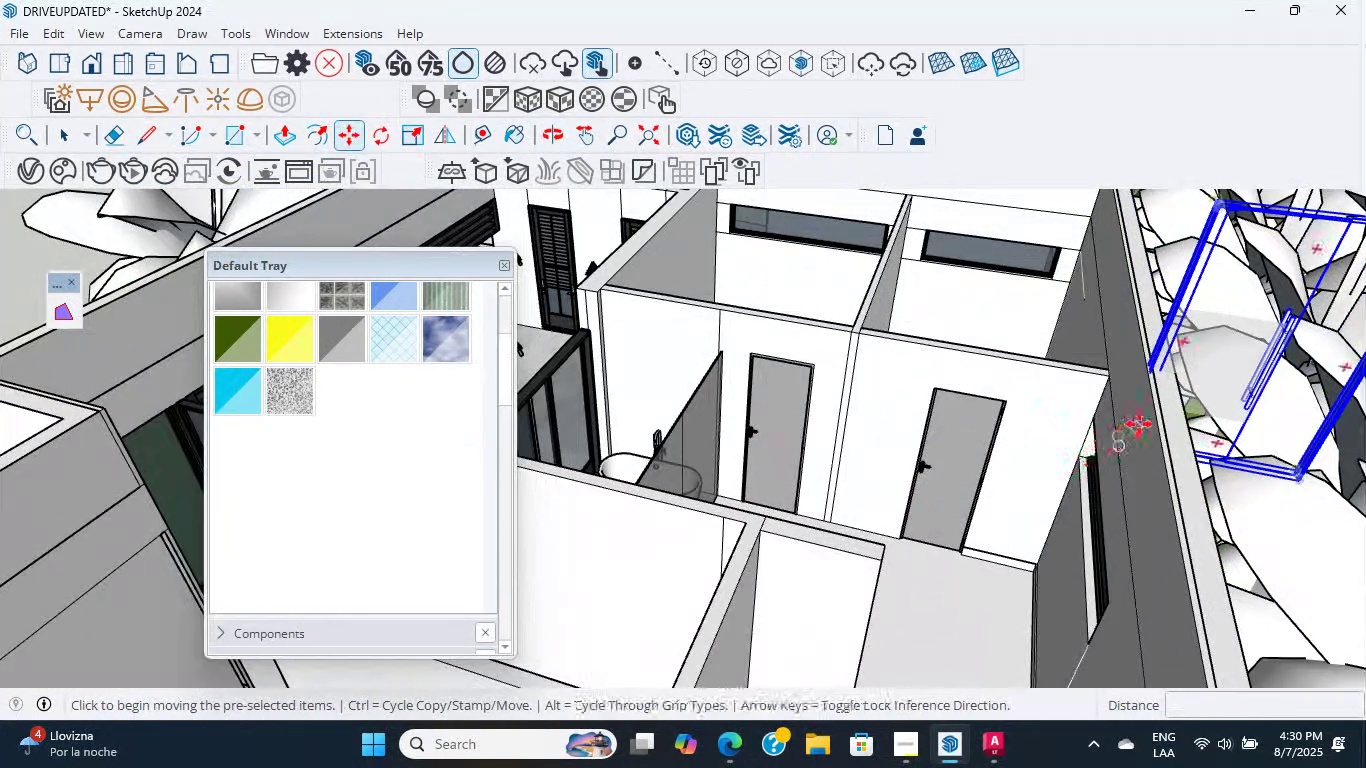 
left_click([1110, 439])
 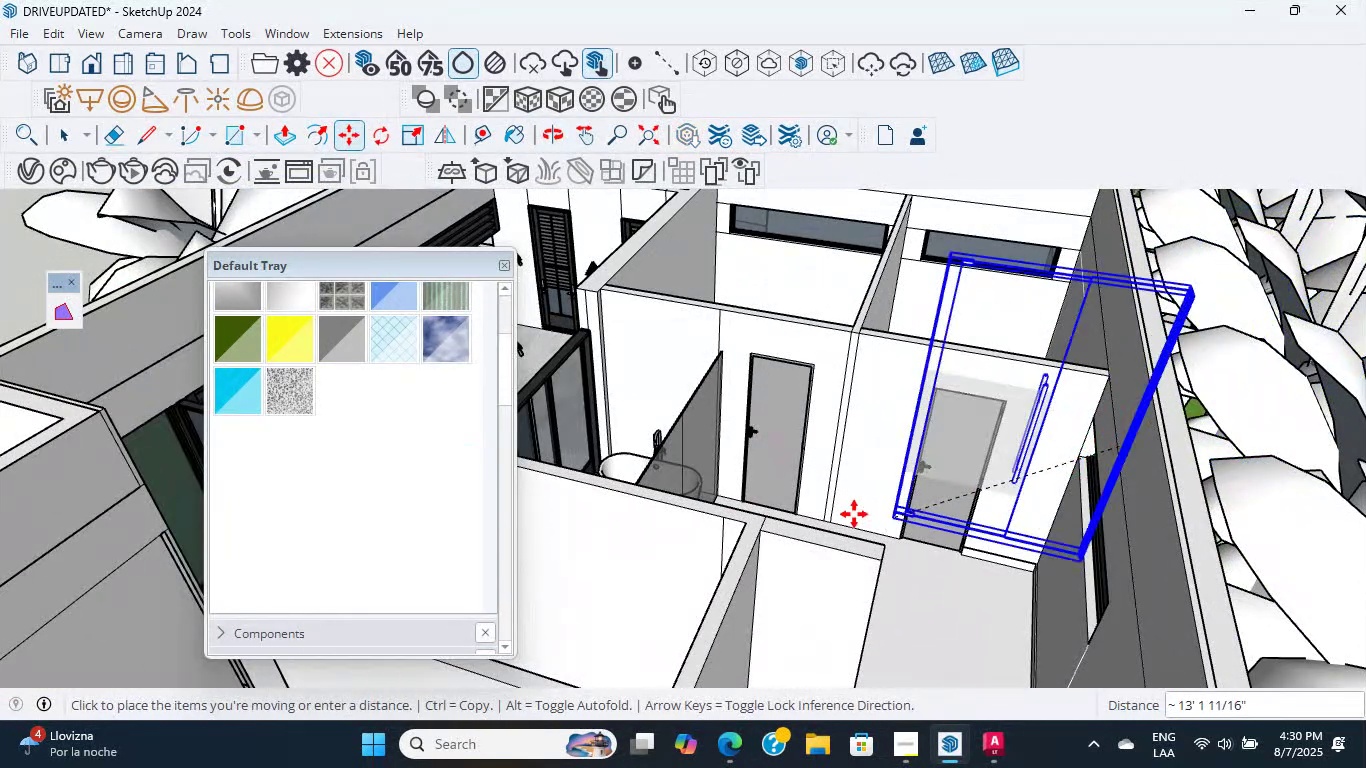 
left_click([662, 453])
 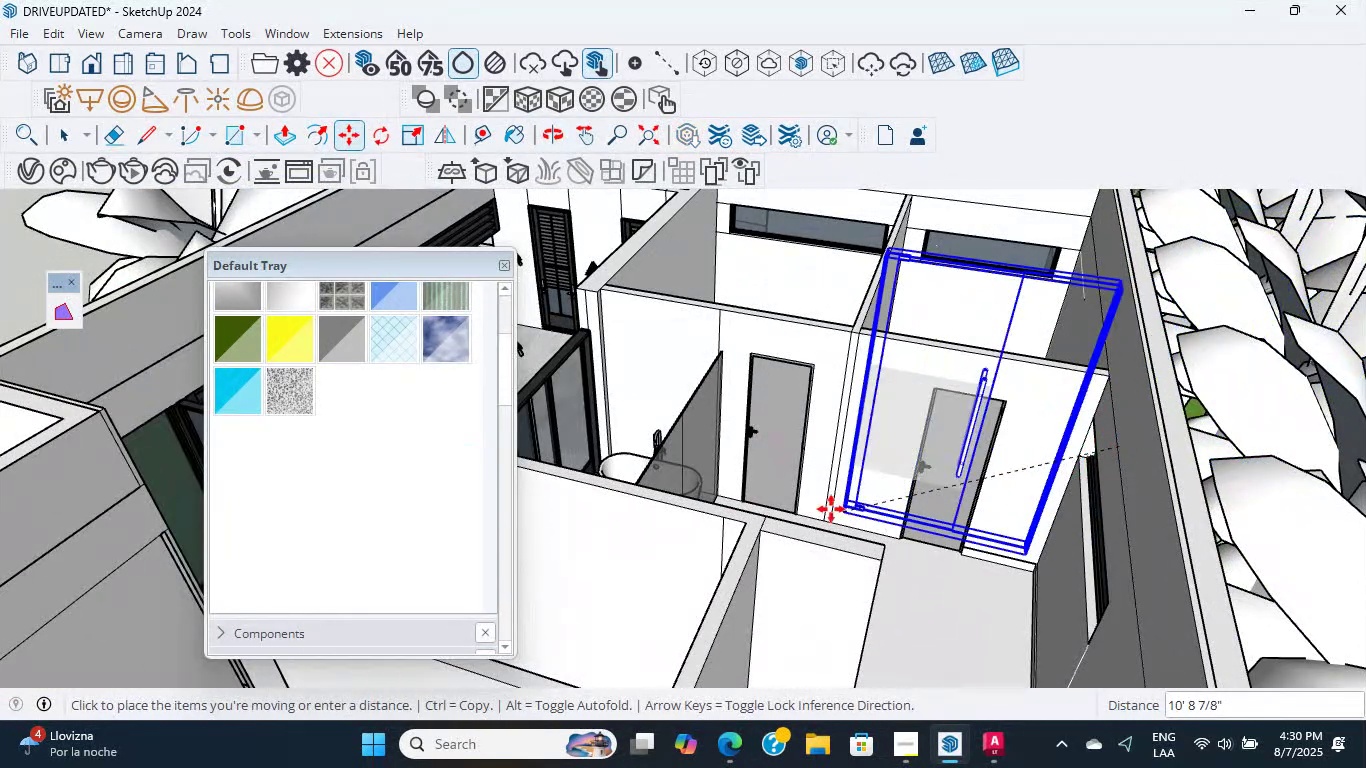 
scroll: coordinate [560, 293], scroll_direction: up, amount: 25.0
 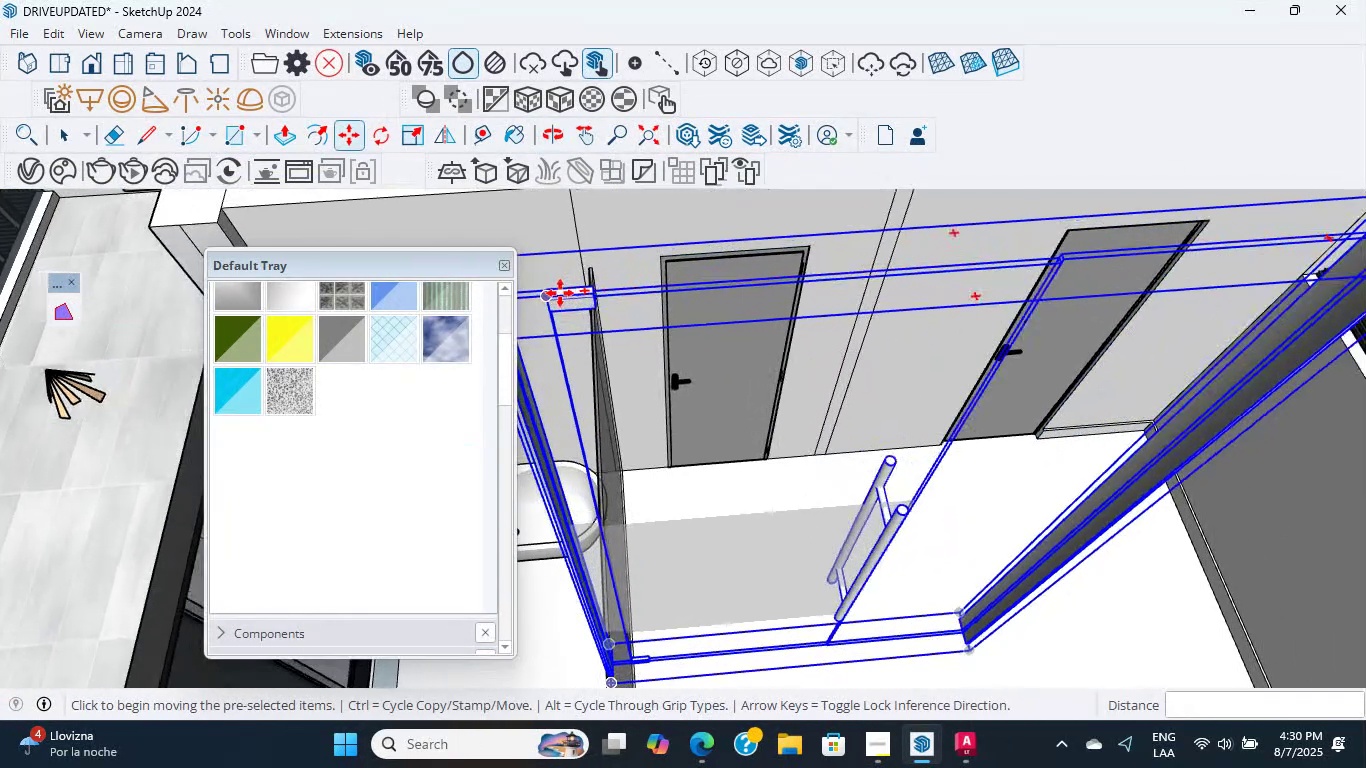 
left_click([560, 293])
 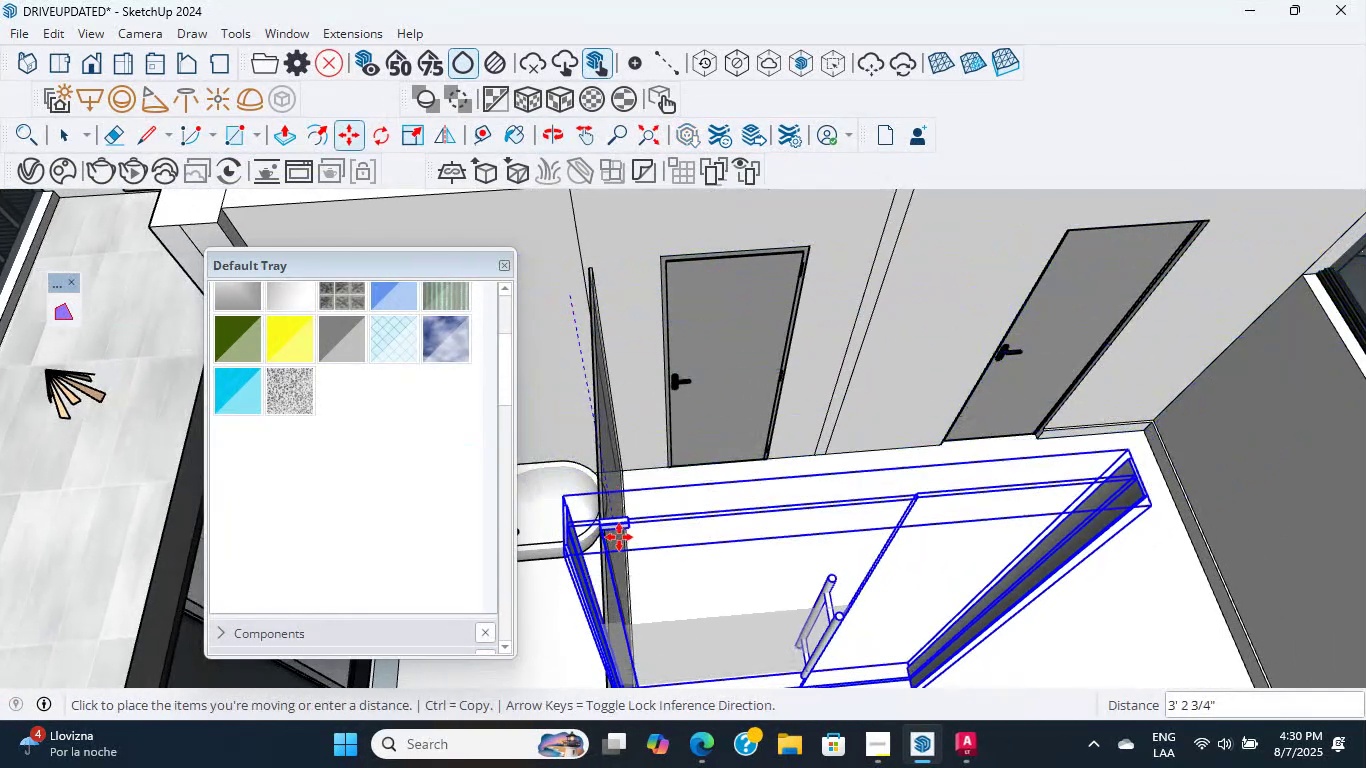 
left_click([623, 581])
 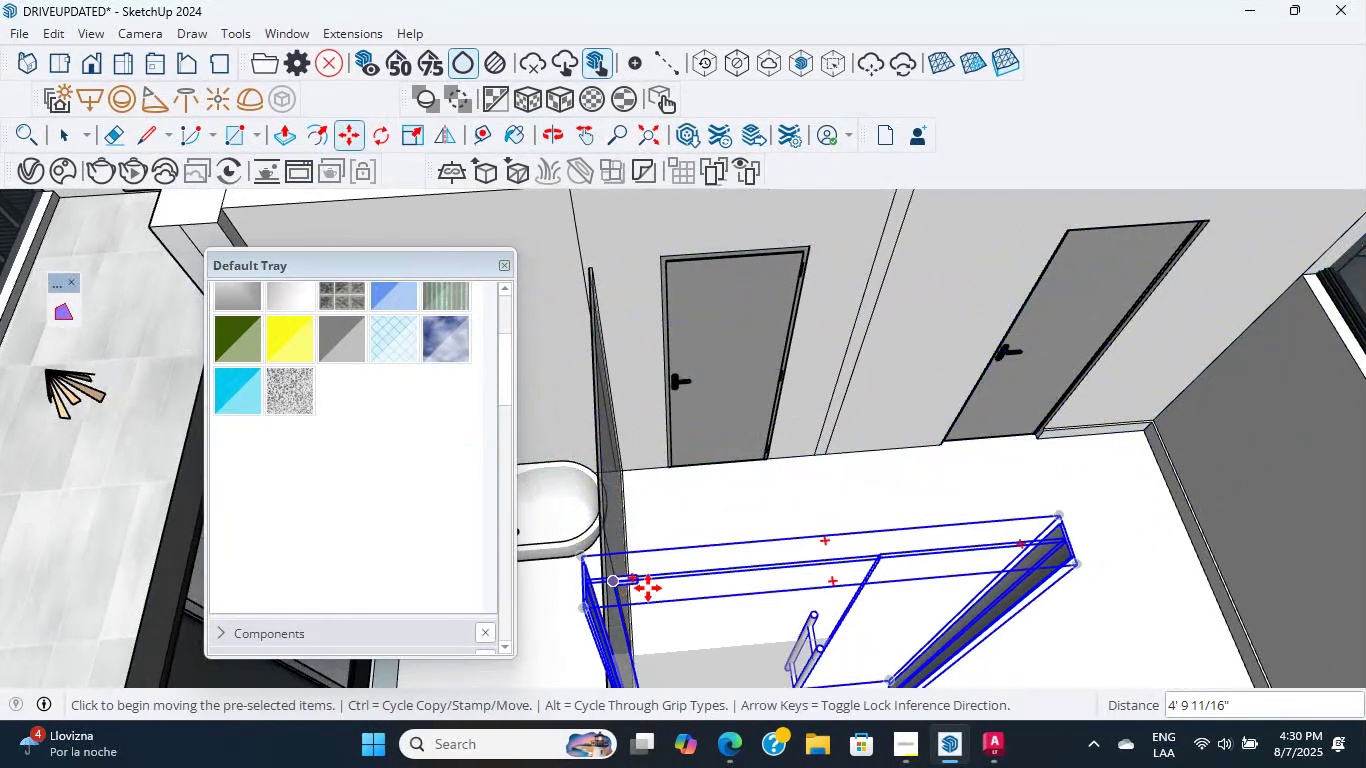 
scroll: coordinate [656, 596], scroll_direction: down, amount: 1.0
 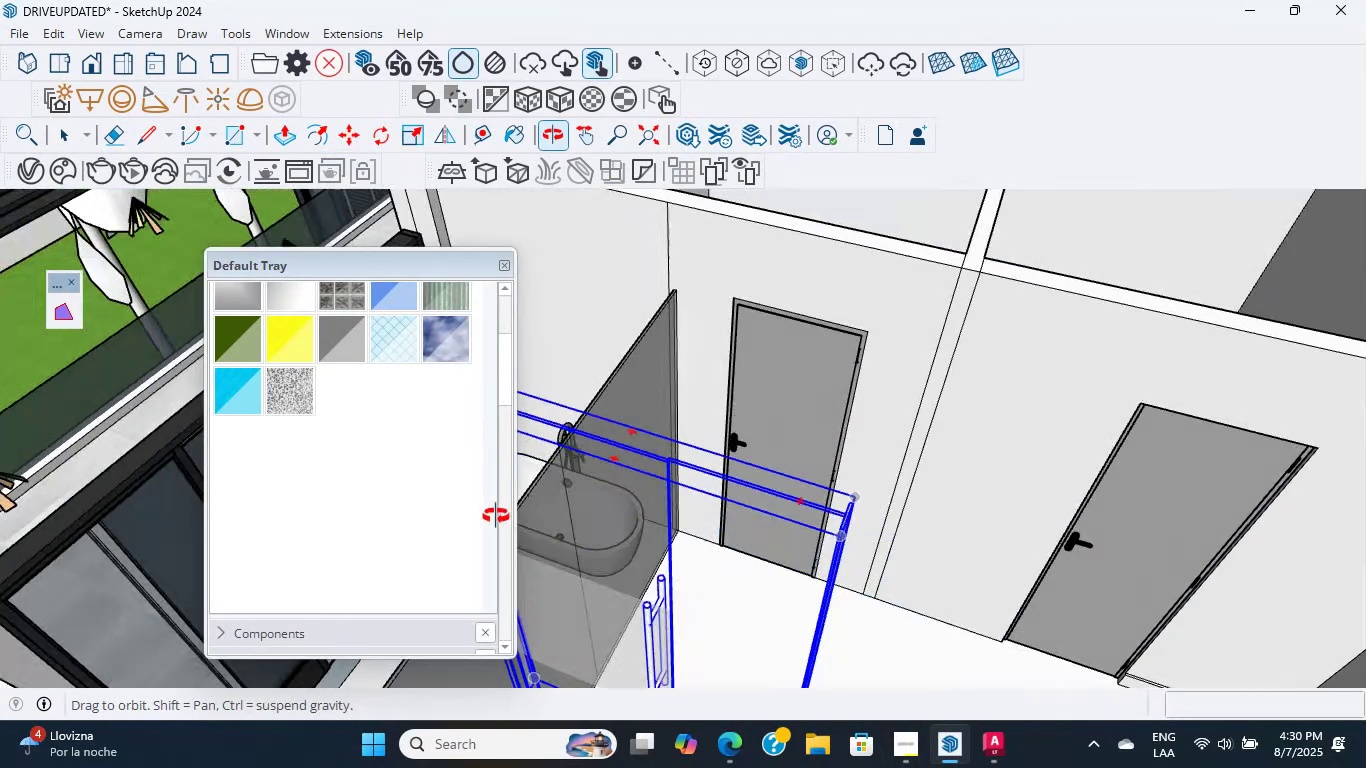 
hold_key(key=ShiftLeft, duration=0.5)
scroll: coordinate [686, 584], scroll_direction: down, amount: 2.0
 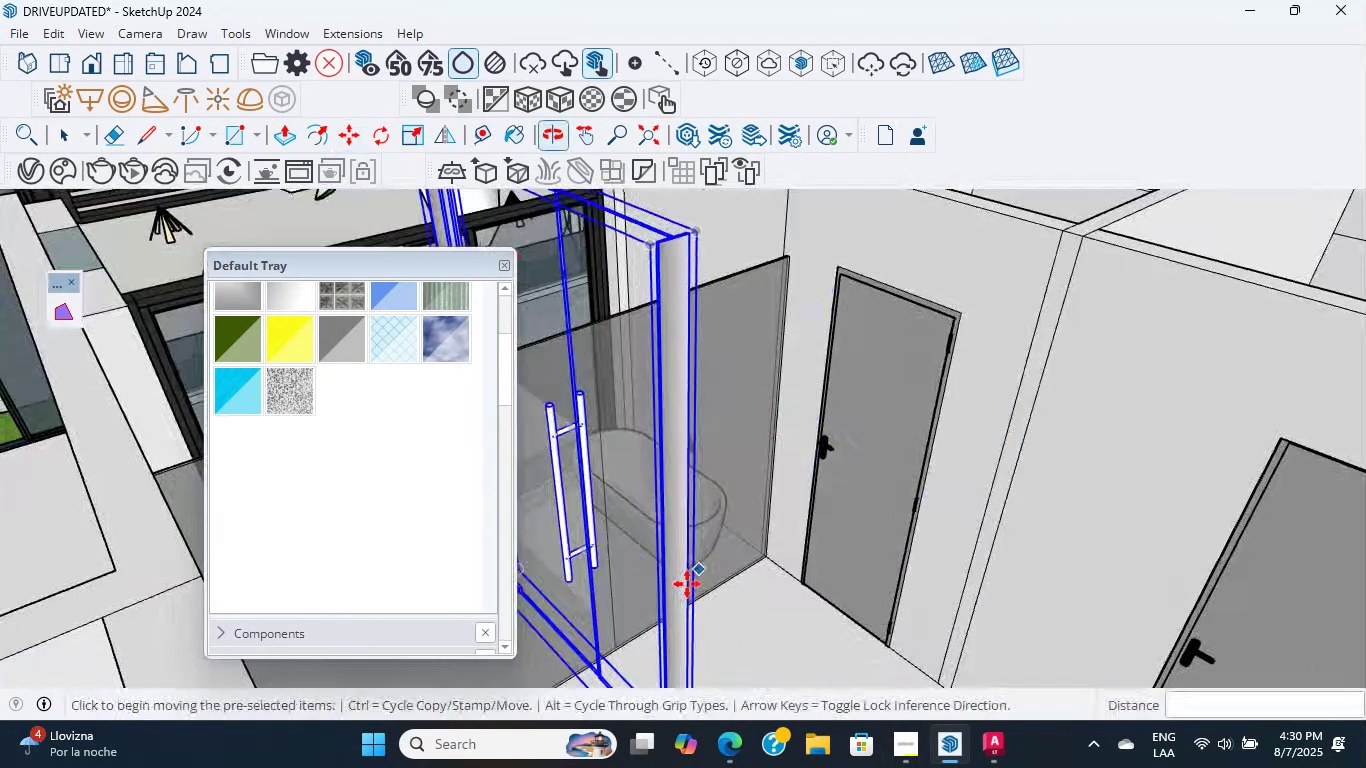 
hold_key(key=ShiftLeft, duration=0.35)
 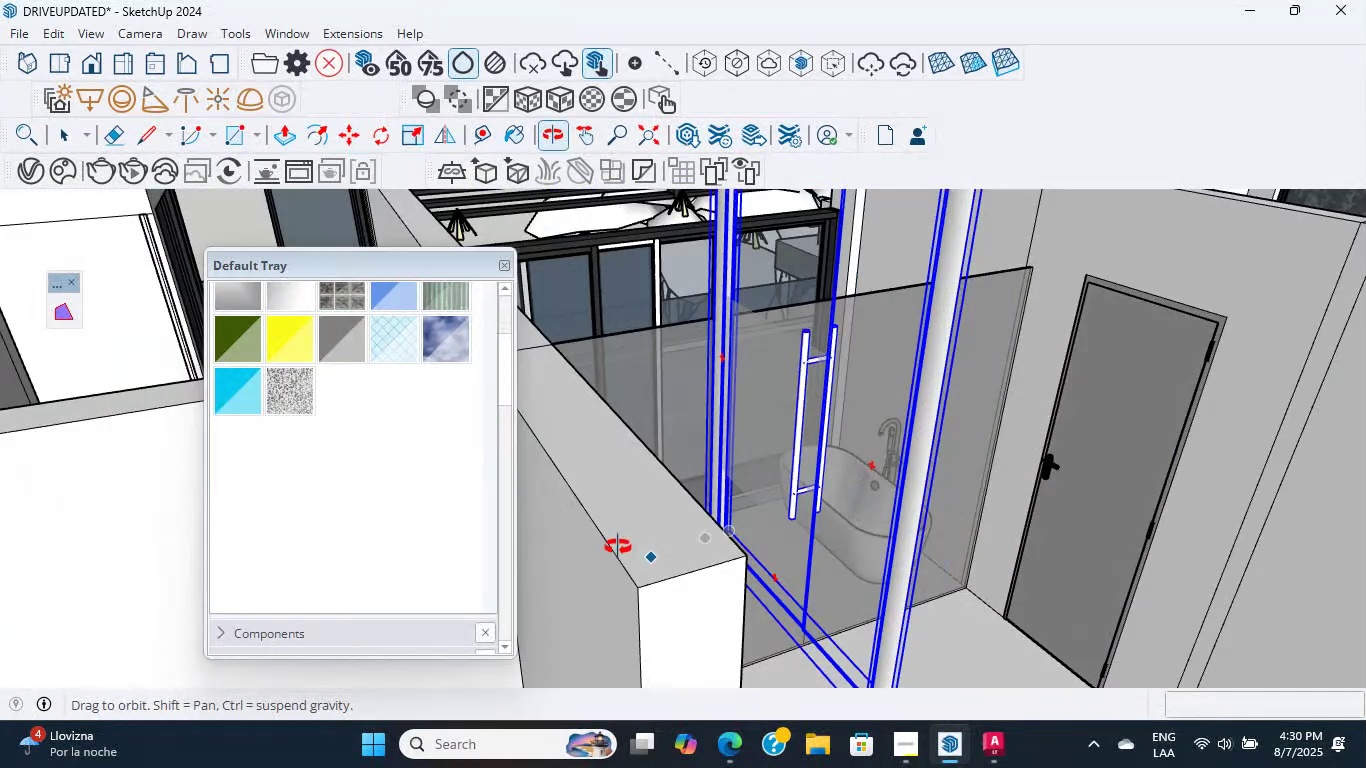 
scroll: coordinate [842, 652], scroll_direction: up, amount: 2.0
 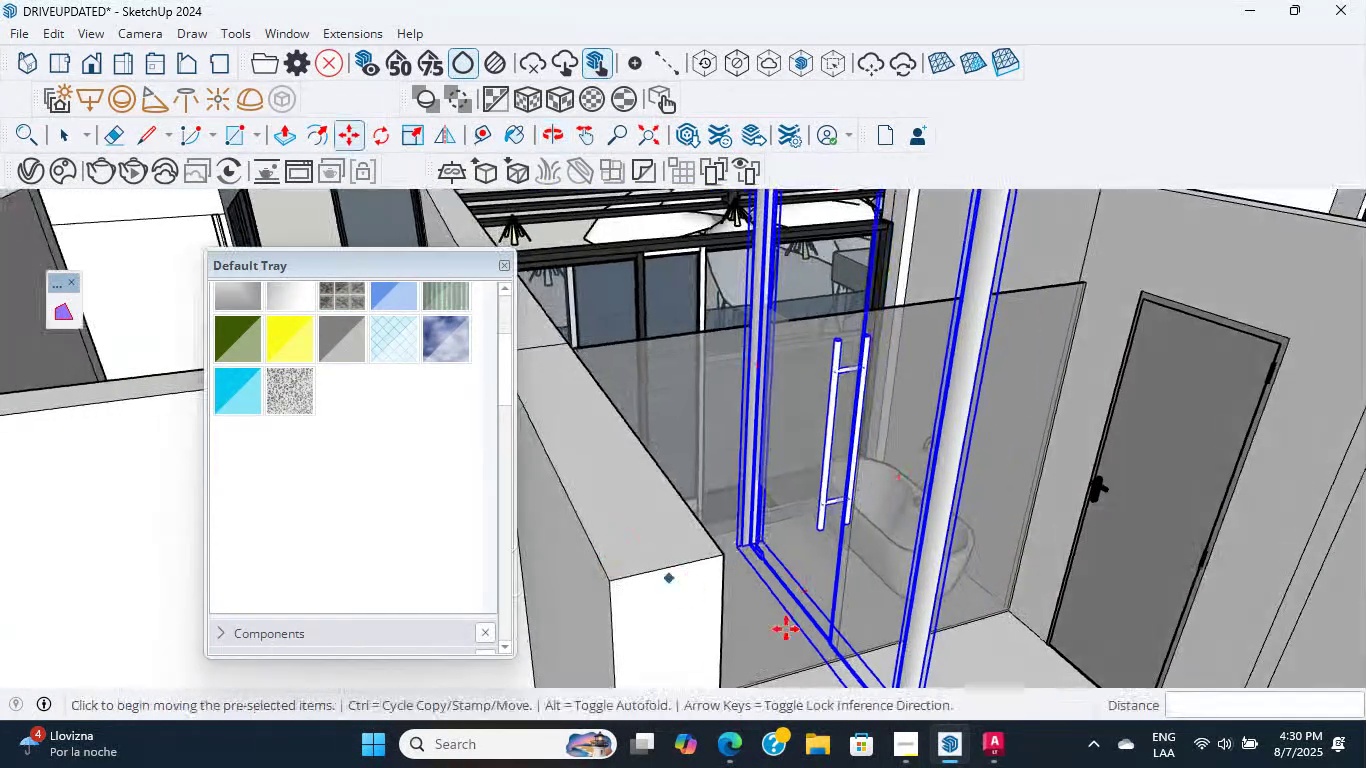 
hold_key(key=ShiftLeft, duration=0.42)
 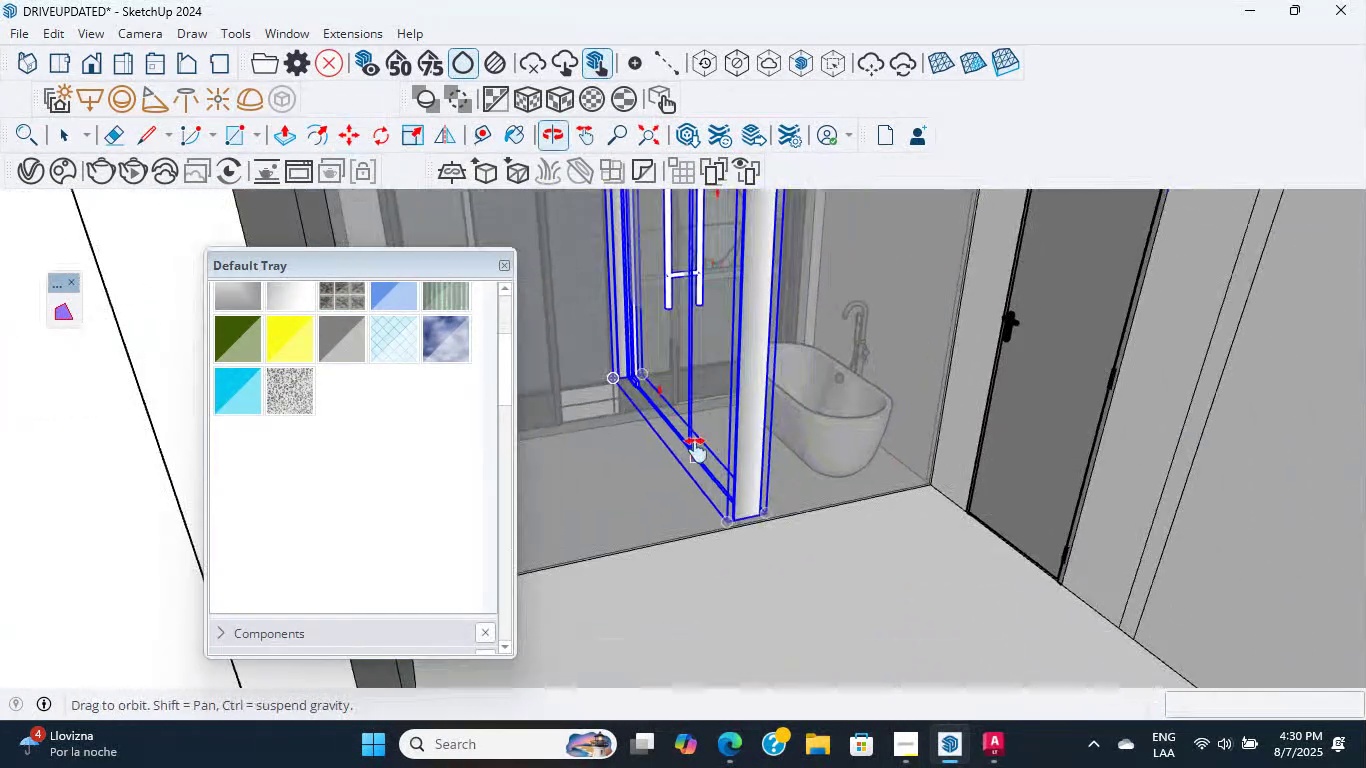 
scroll: coordinate [688, 462], scroll_direction: up, amount: 3.0
 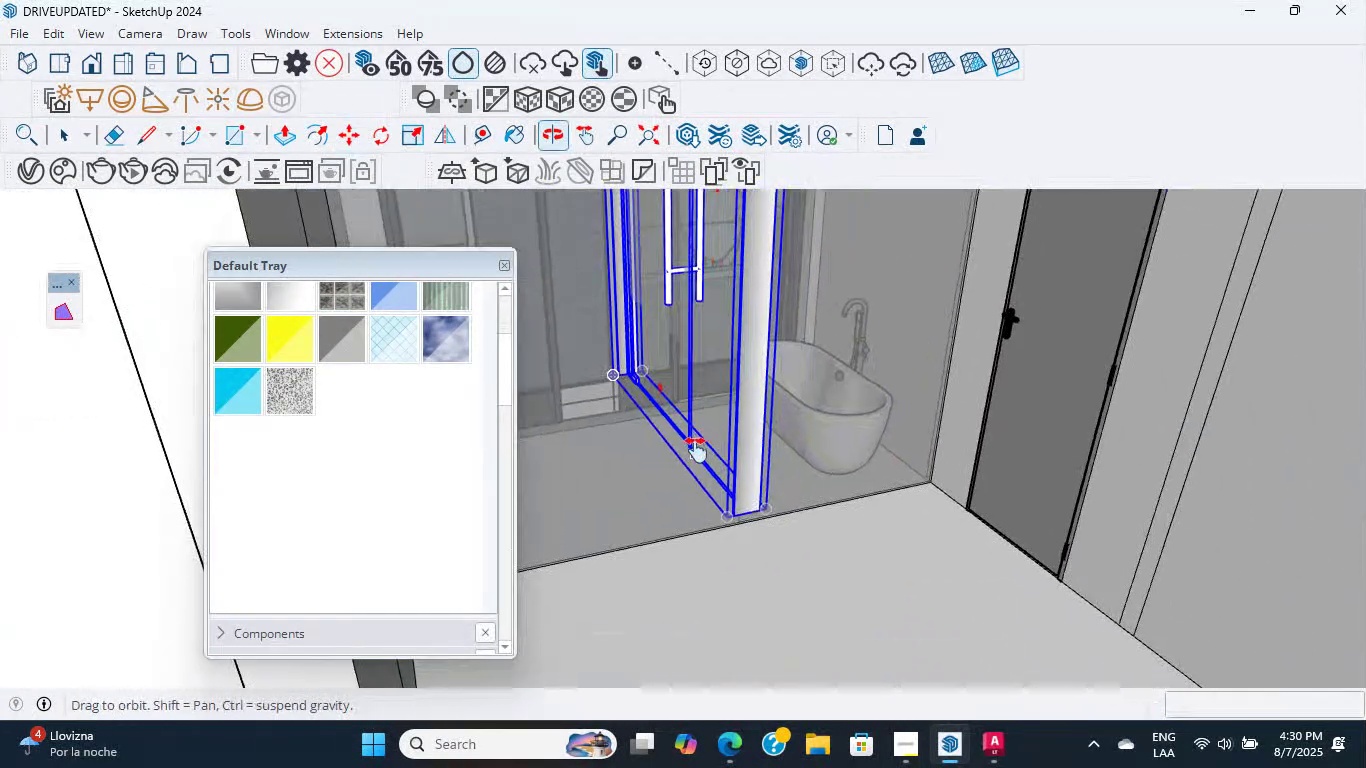 
left_click([695, 457])
 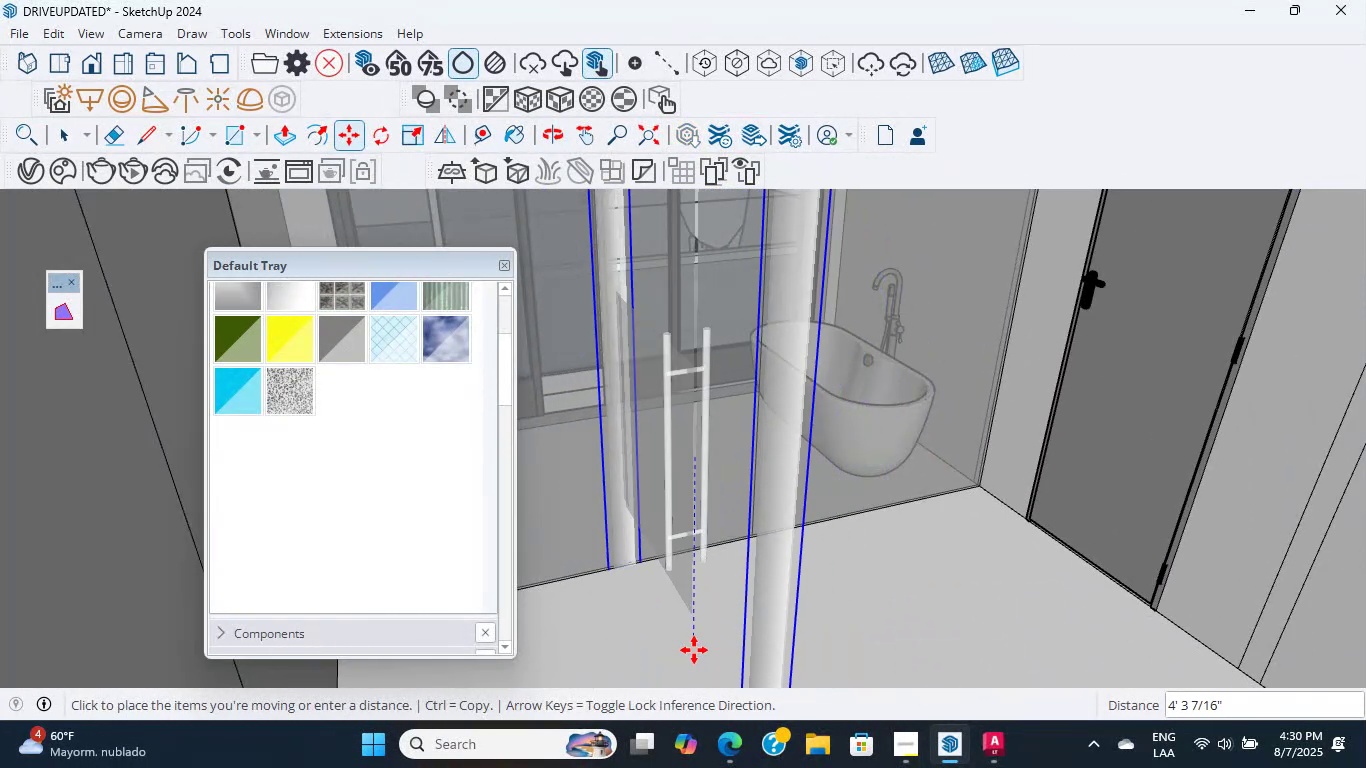 
left_click([692, 639])
 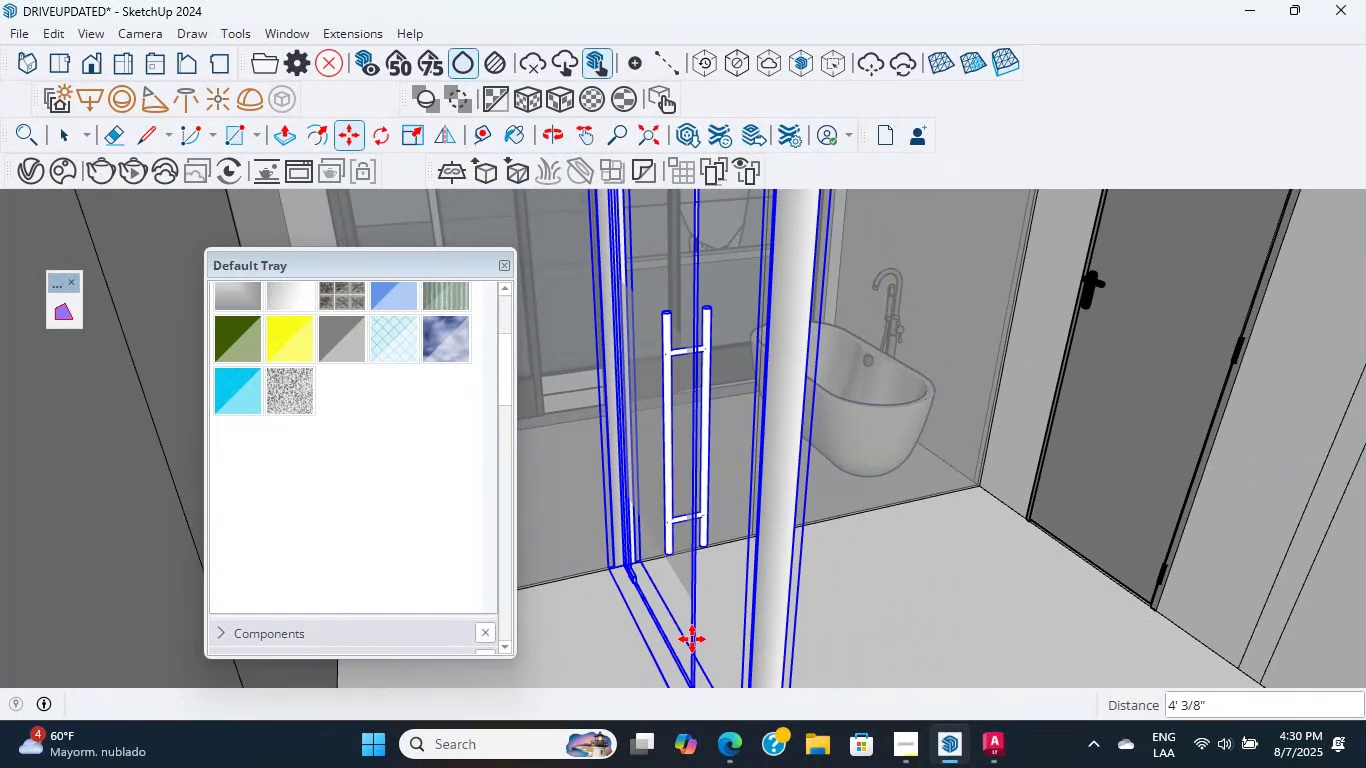 
scroll: coordinate [696, 598], scroll_direction: down, amount: 17.0
 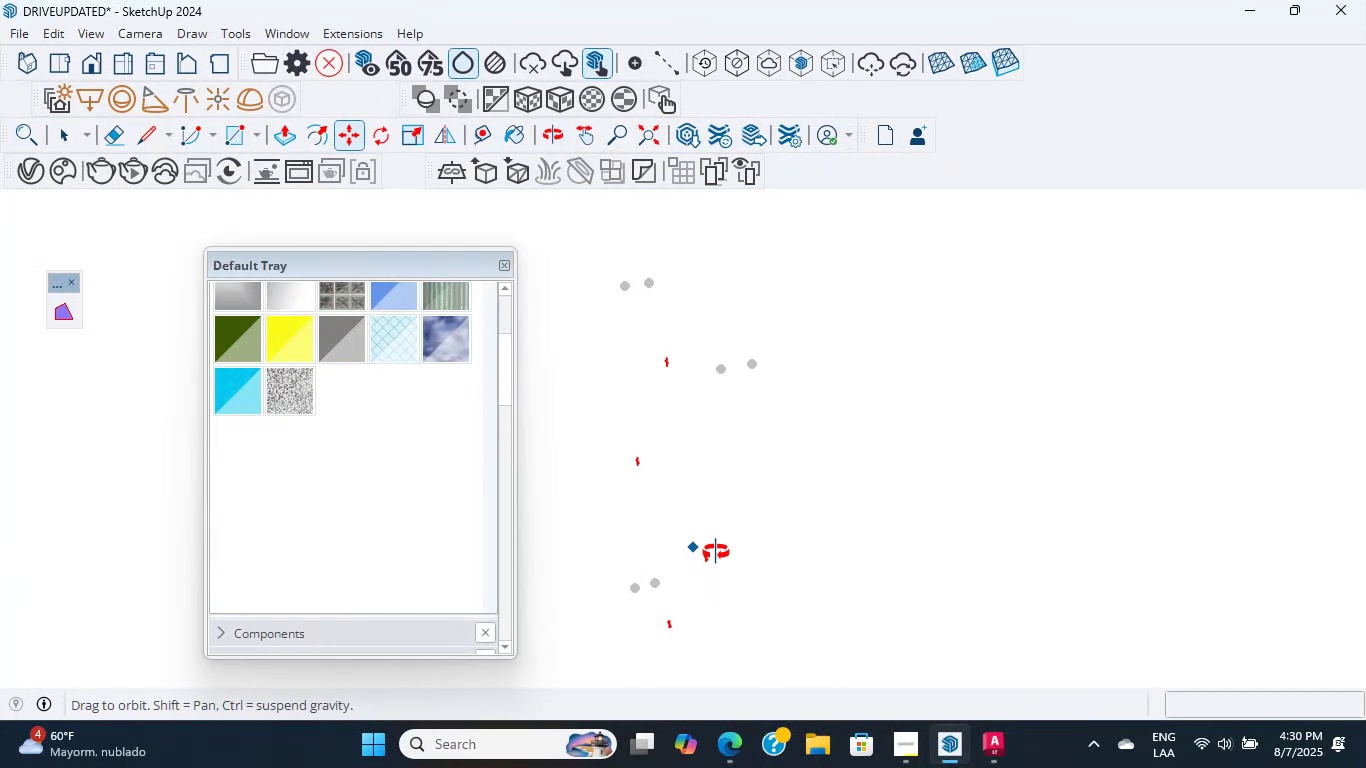 
hold_key(key=ShiftLeft, duration=2.16)
scroll: coordinate [902, 558], scroll_direction: down, amount: 1.0
 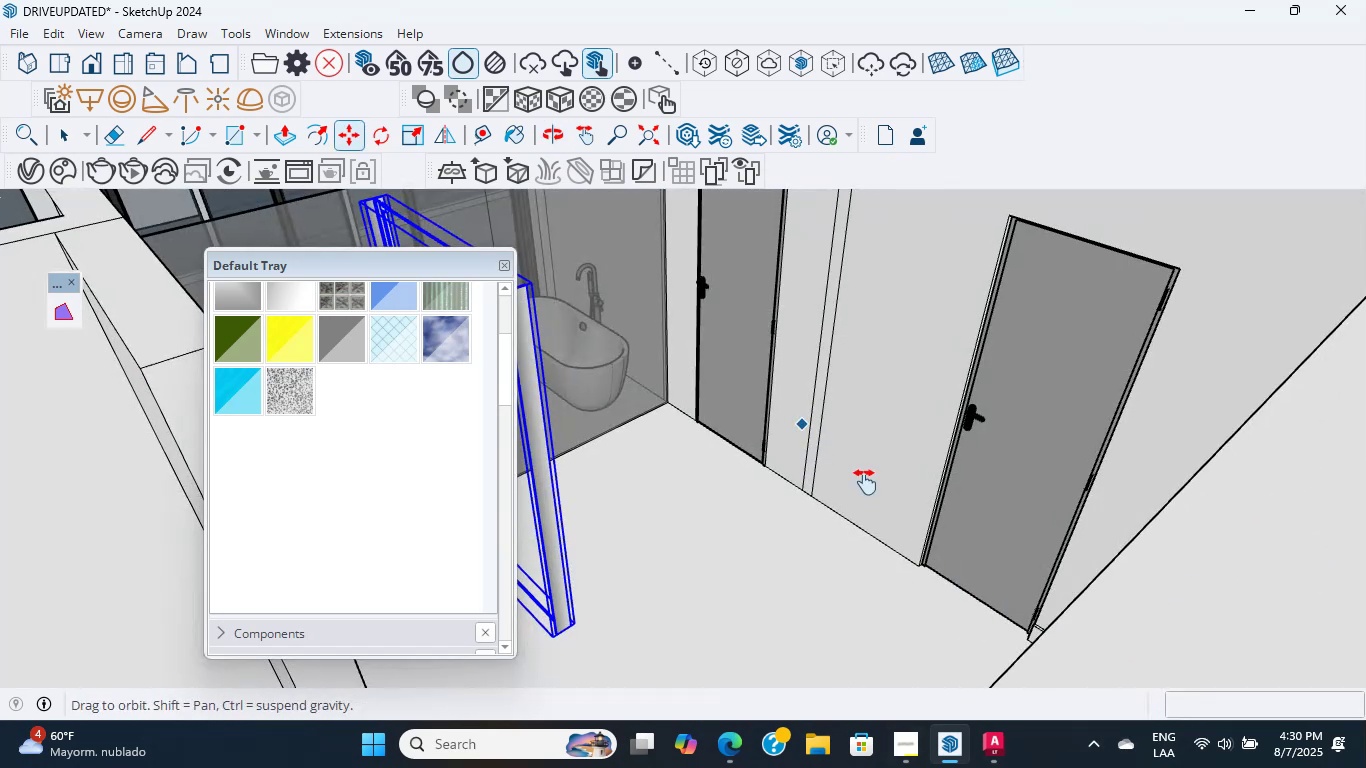 
scroll: coordinate [885, 551], scroll_direction: up, amount: 3.0
 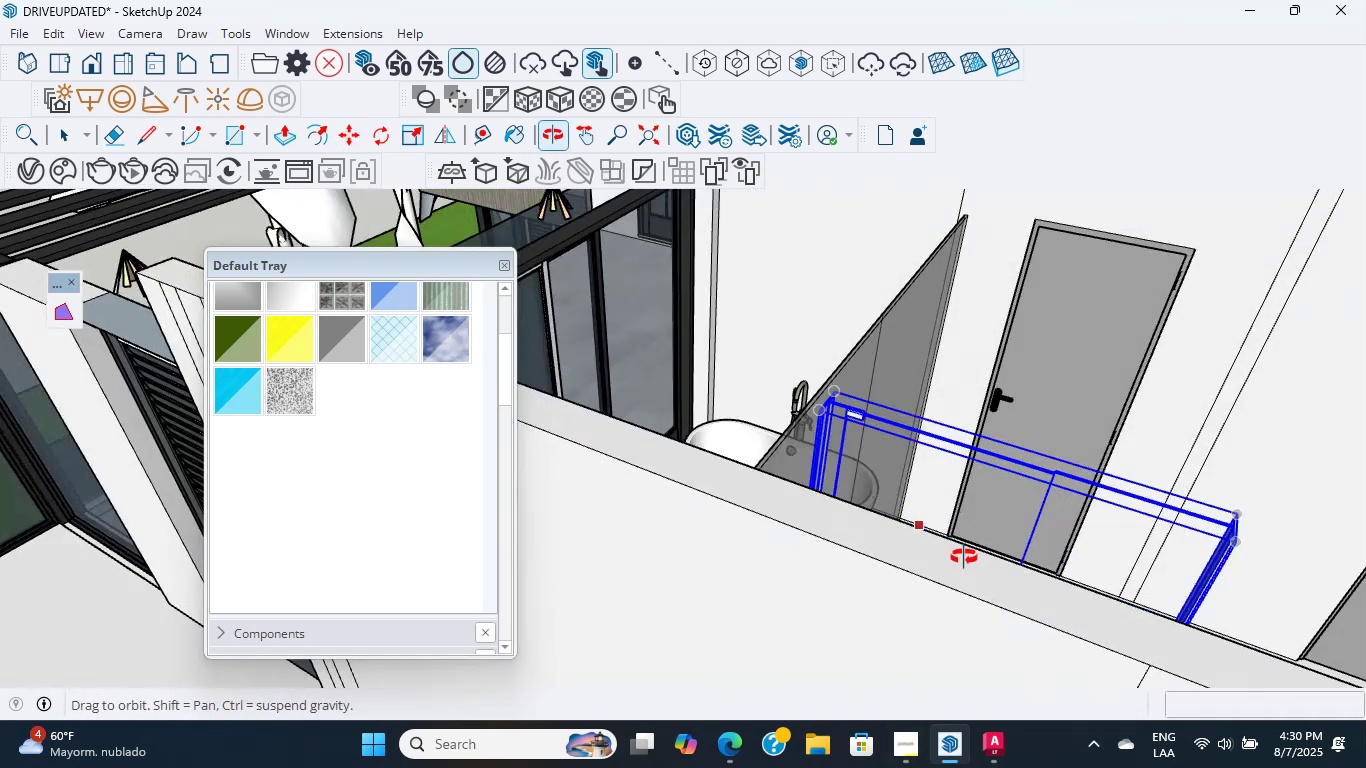 
hold_key(key=ShiftLeft, duration=0.78)
scroll: coordinate [993, 563], scroll_direction: up, amount: 12.0
 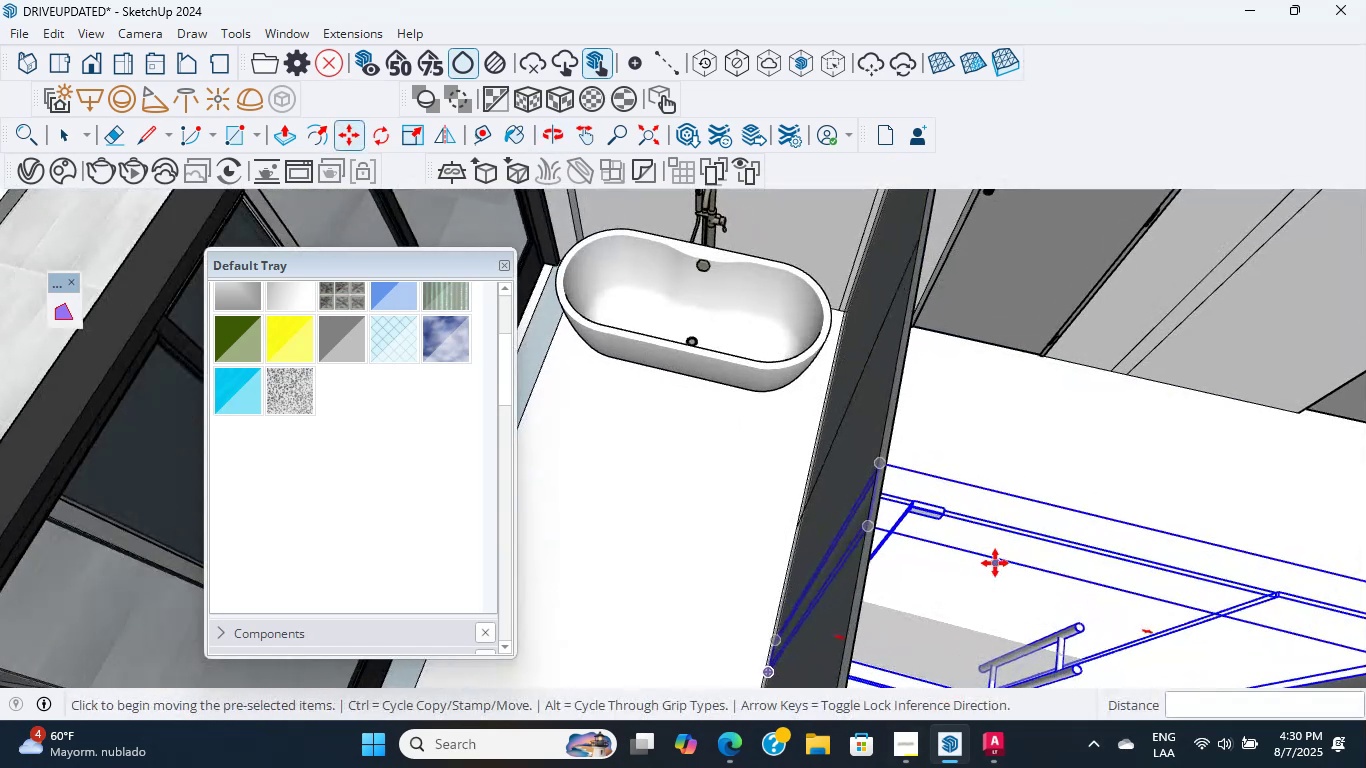 
hold_key(key=ShiftLeft, duration=0.37)
 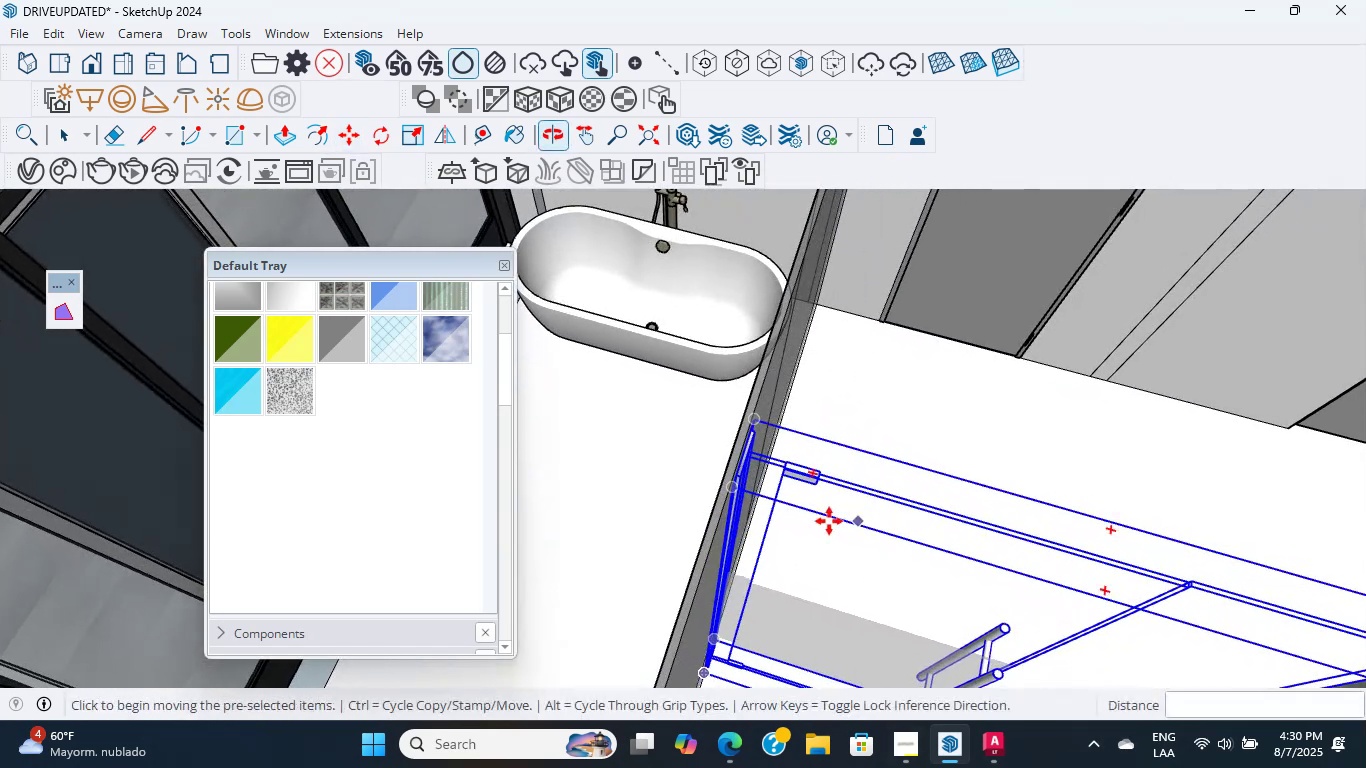 
scroll: coordinate [722, 467], scroll_direction: up, amount: 8.0
 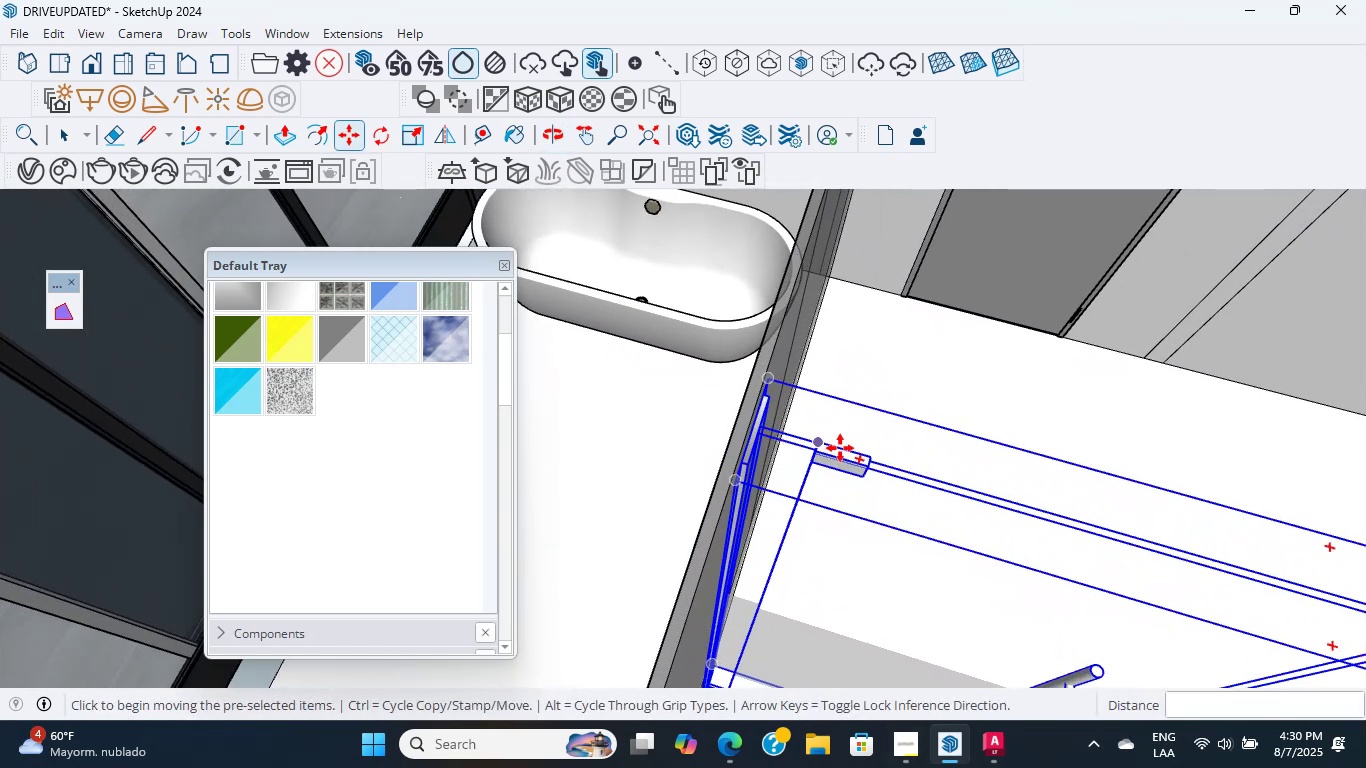 
left_click([863, 458])
 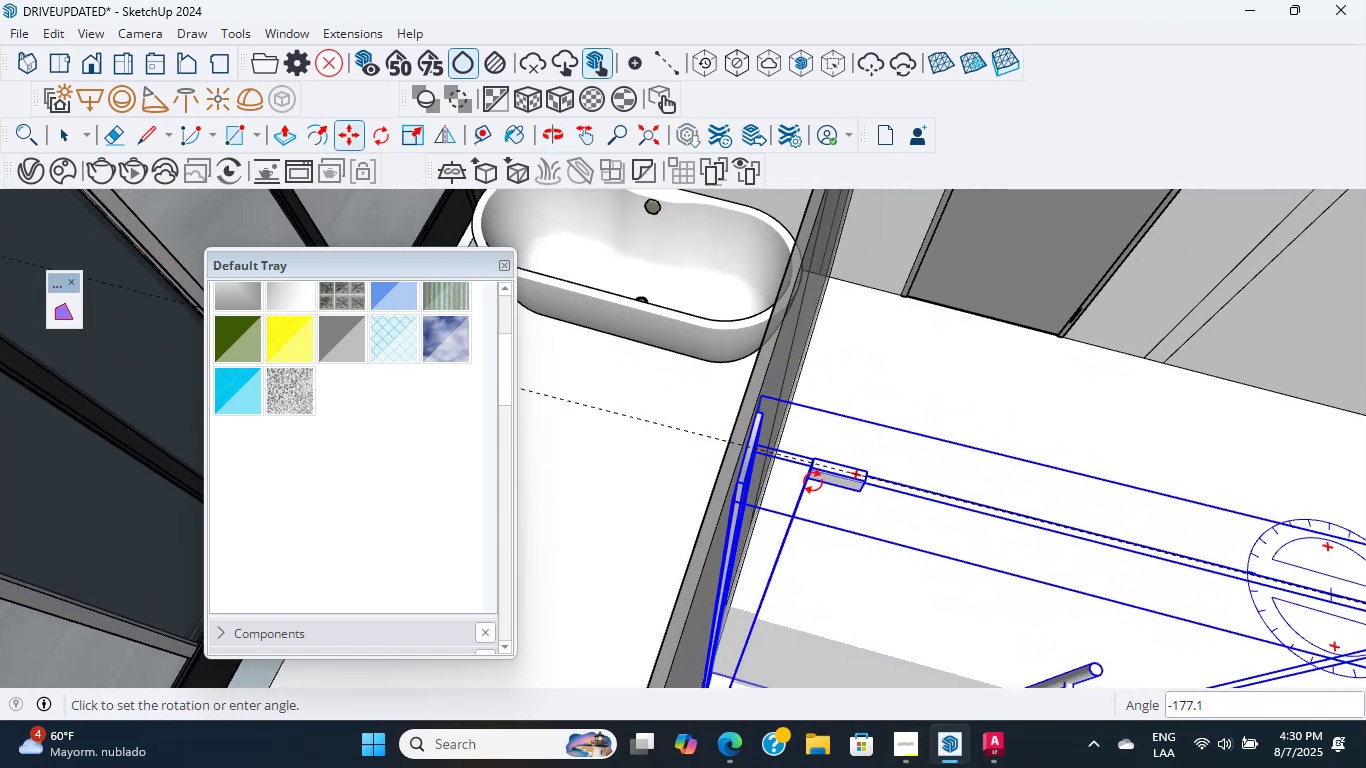 
hold_key(key=ShiftLeft, duration=2.91)
scroll: coordinate [1055, 564], scroll_direction: down, amount: 3.0
 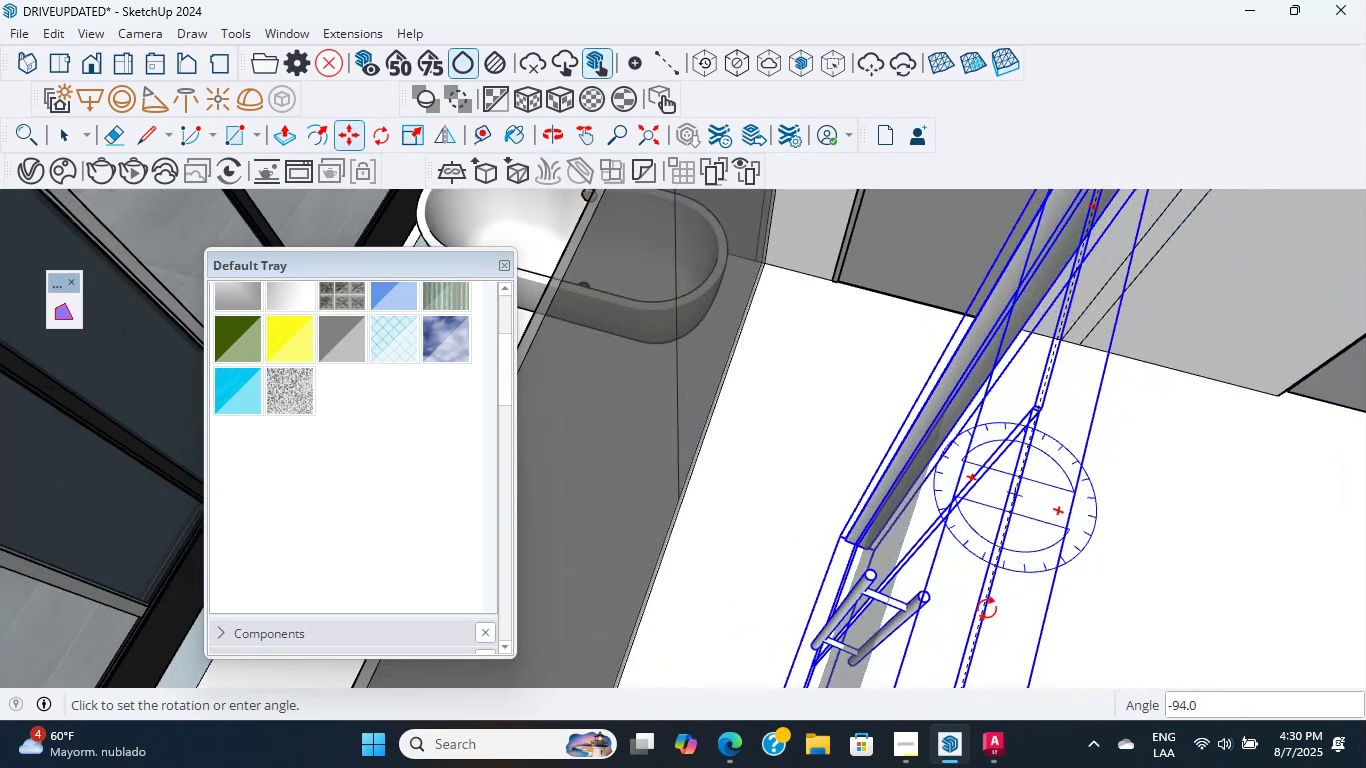 
left_click([997, 612])
 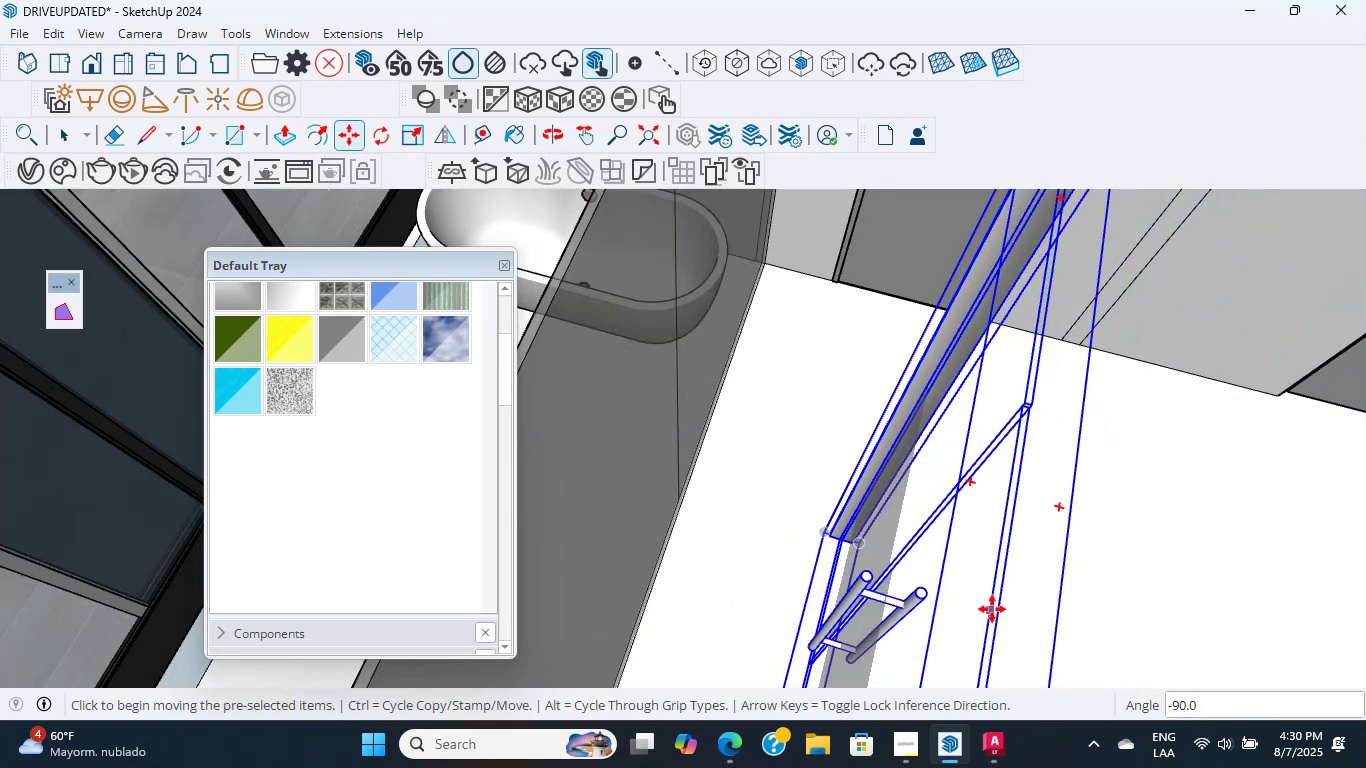 
scroll: coordinate [924, 488], scroll_direction: down, amount: 13.0
 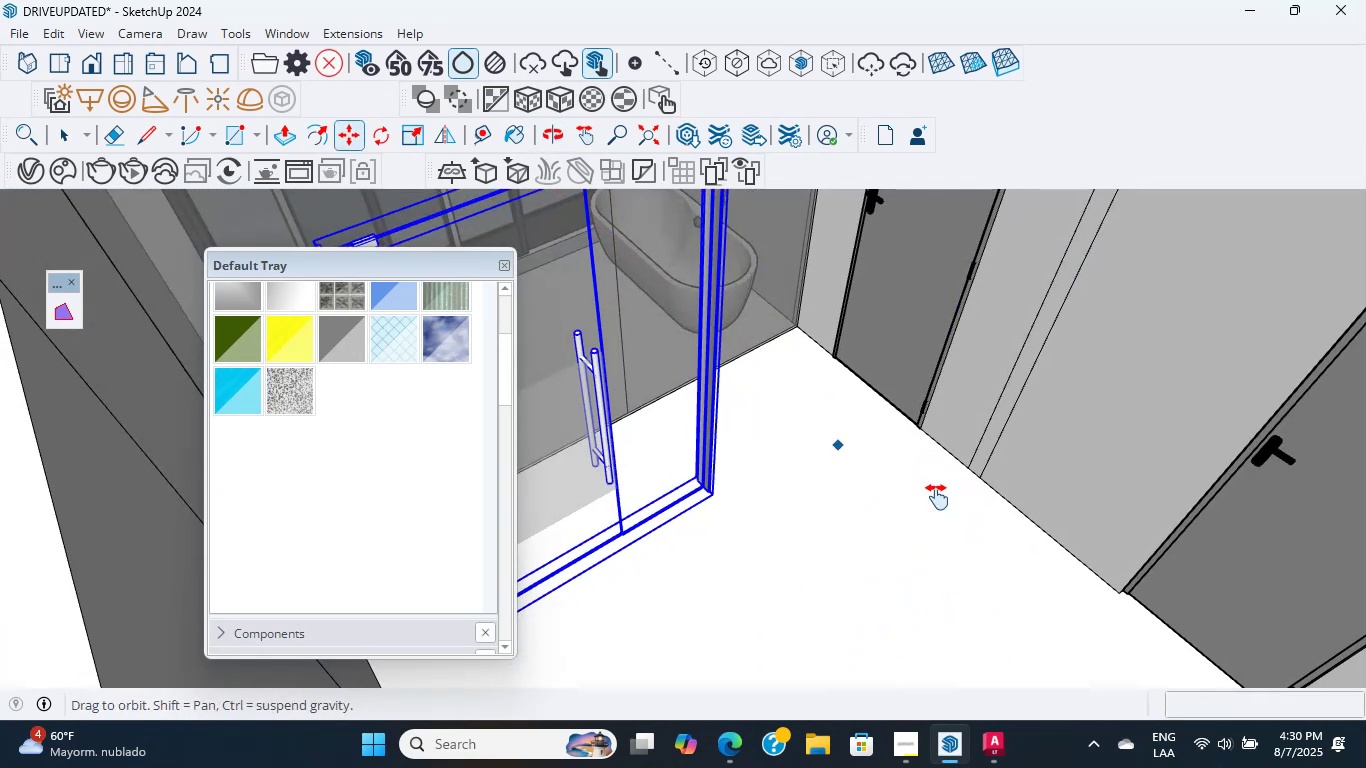 
hold_key(key=ShiftLeft, duration=0.58)
 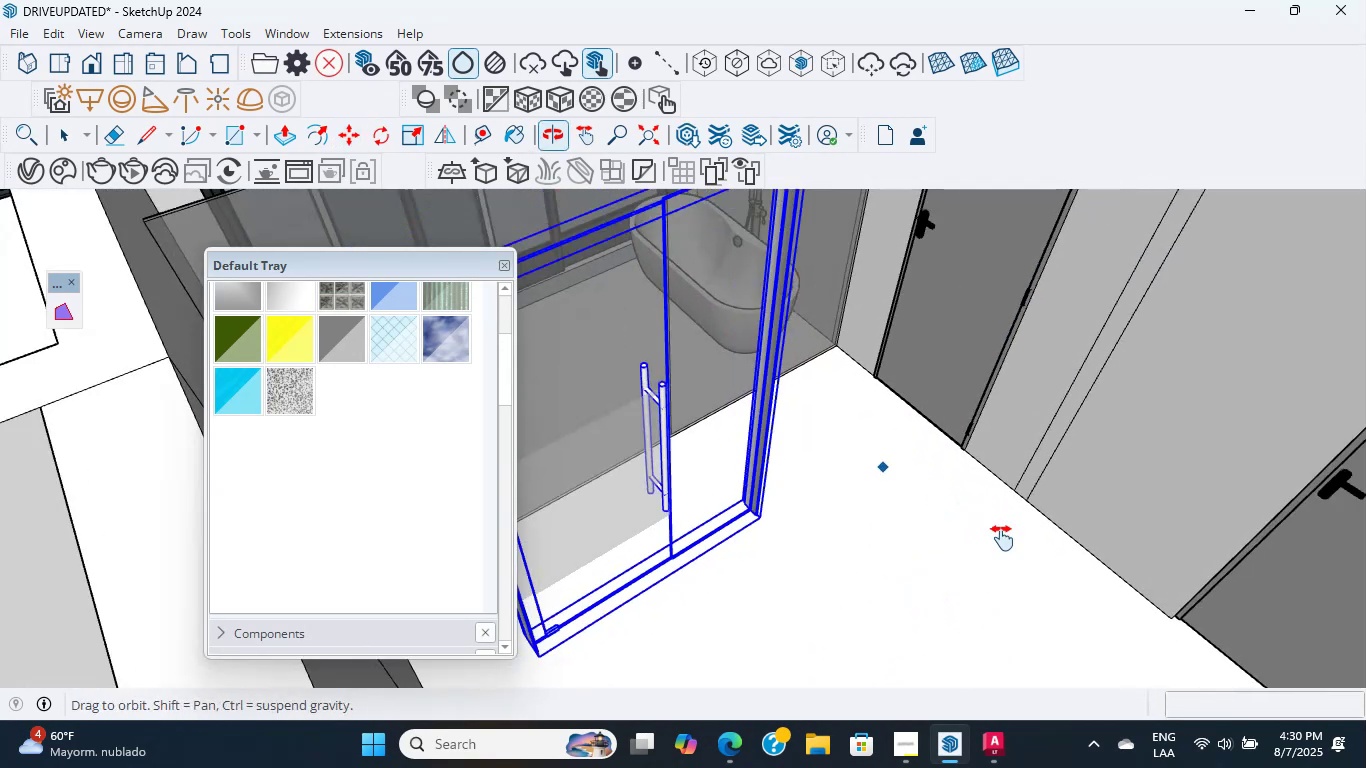 
hold_key(key=ShiftLeft, duration=0.53)
scroll: coordinate [866, 424], scroll_direction: down, amount: 2.0
 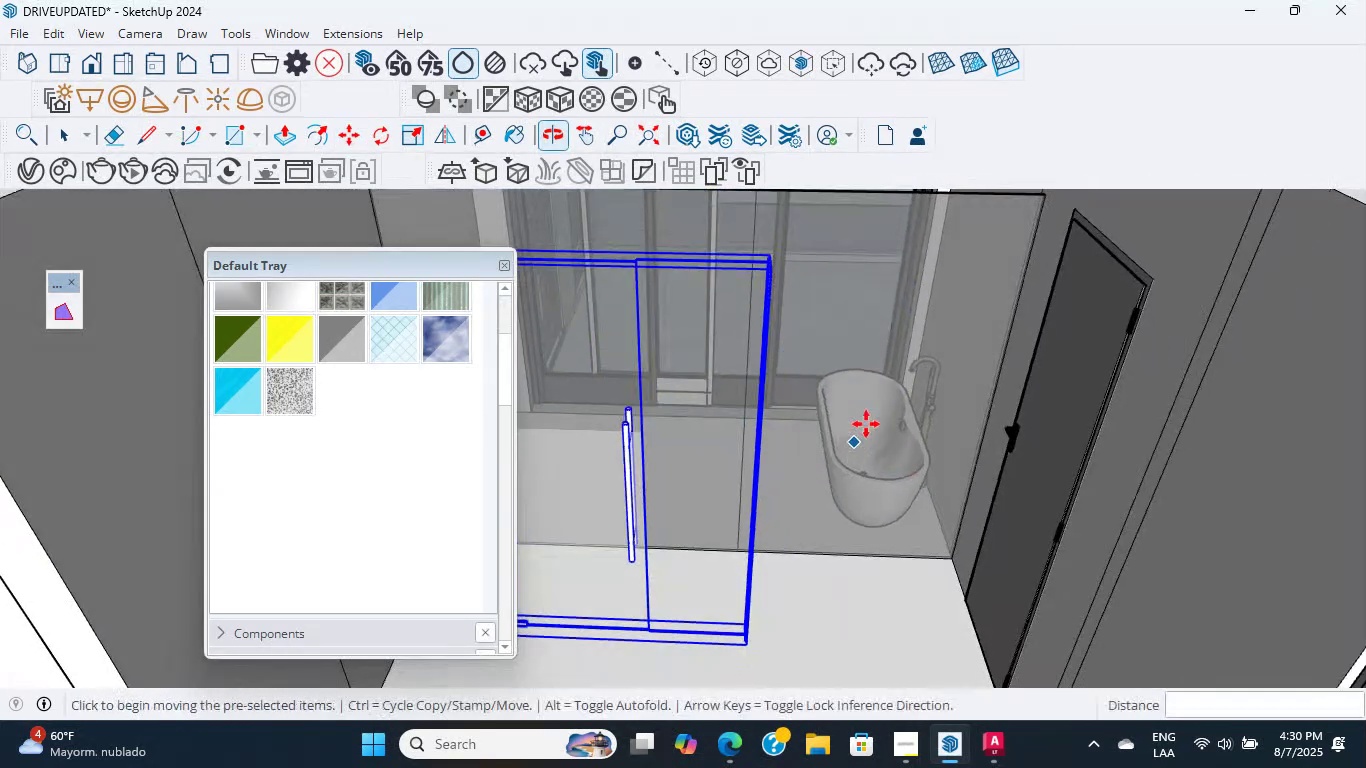 
hold_key(key=ShiftLeft, duration=0.34)
 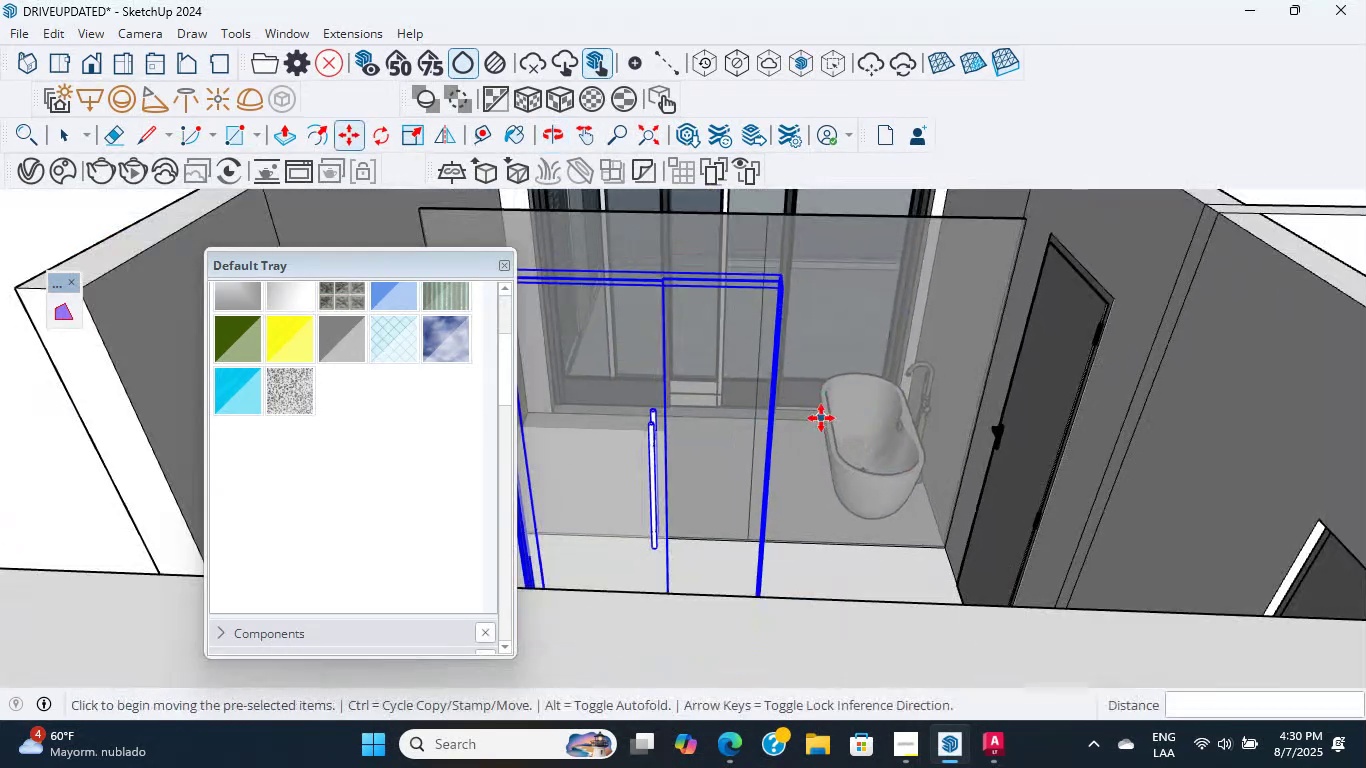 
scroll: coordinate [782, 425], scroll_direction: up, amount: 10.0
 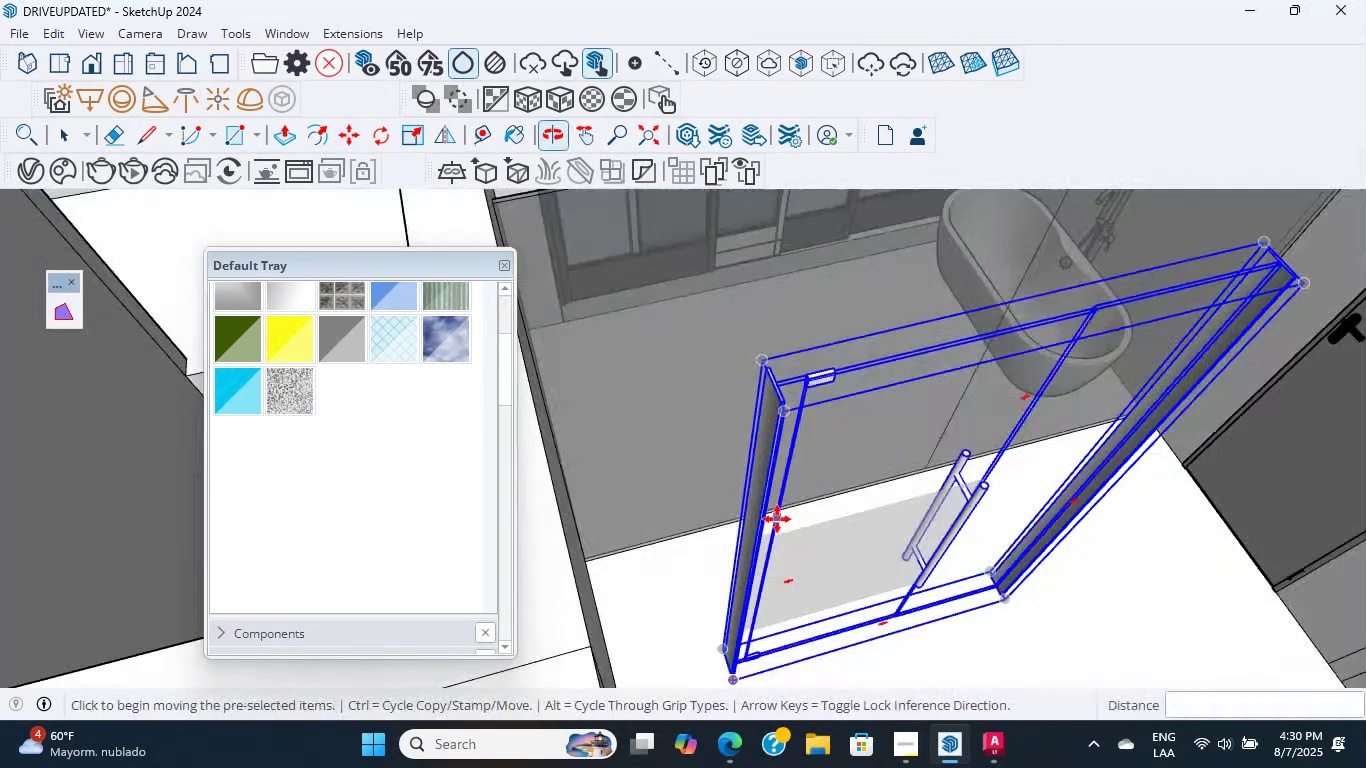 
mouse_move([749, 481])
 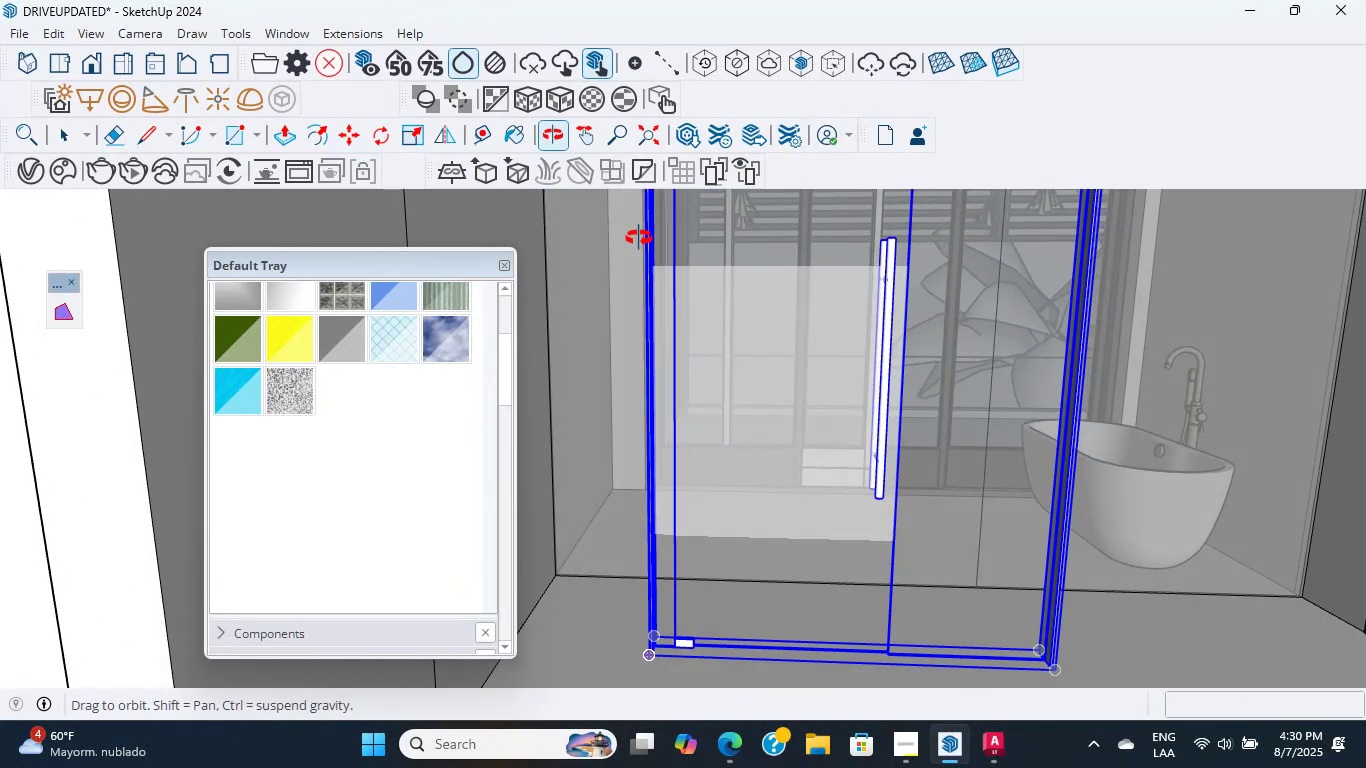 
wait(7.07)
 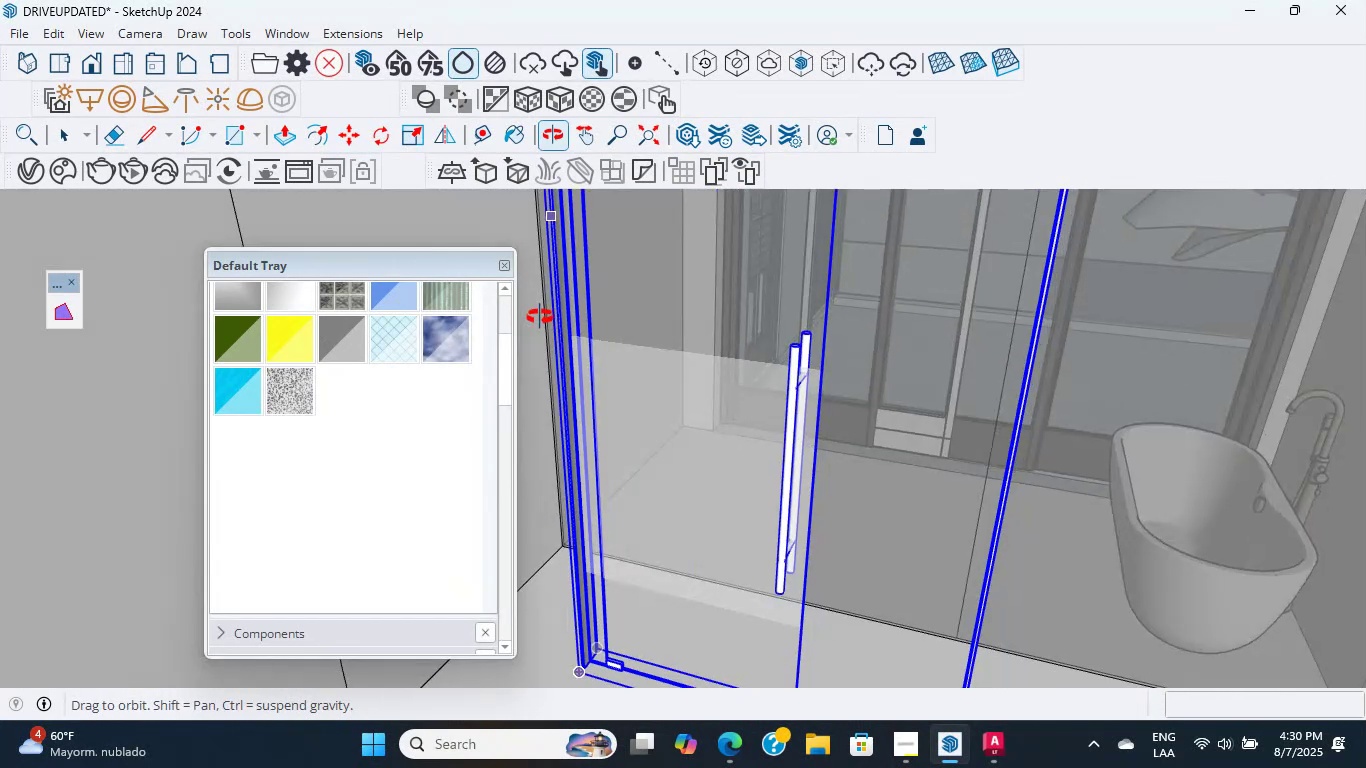 
mouse_move([656, 230])
 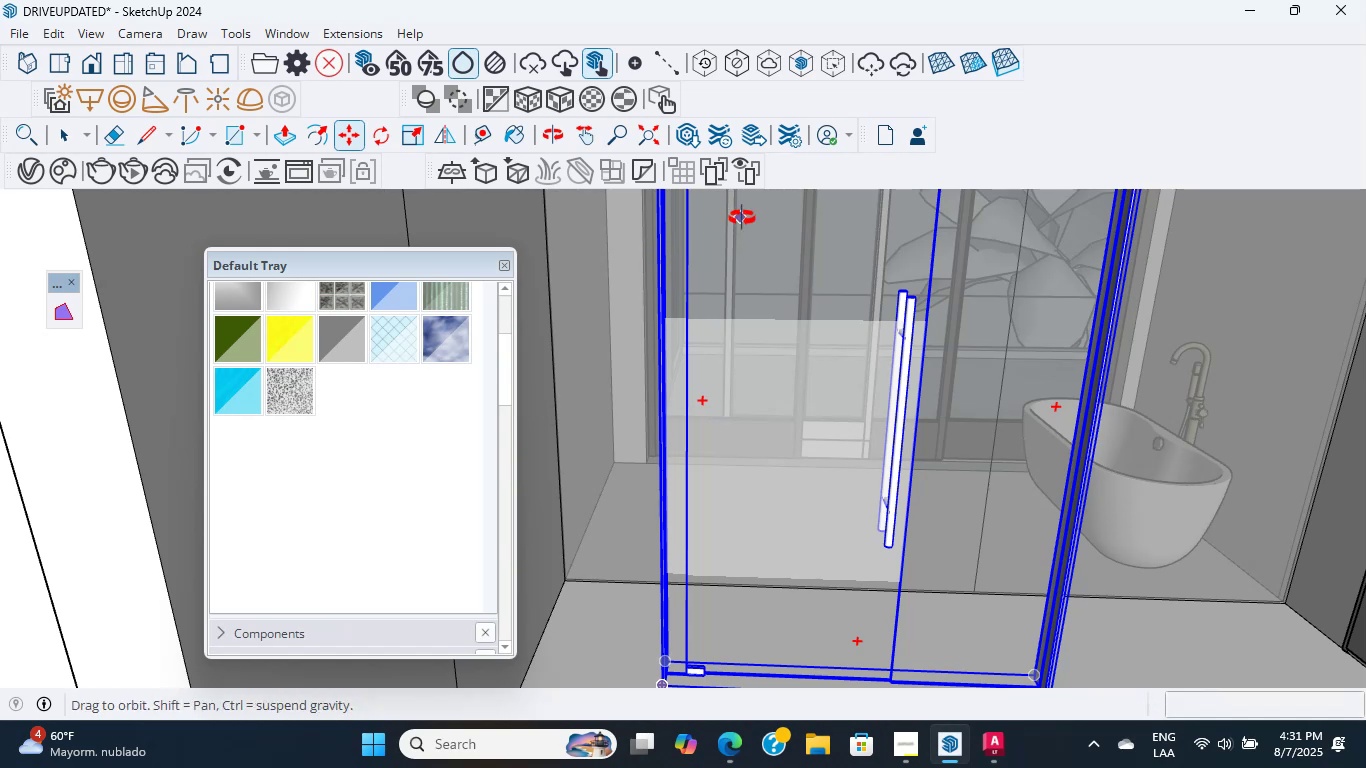 
wait(18.01)
 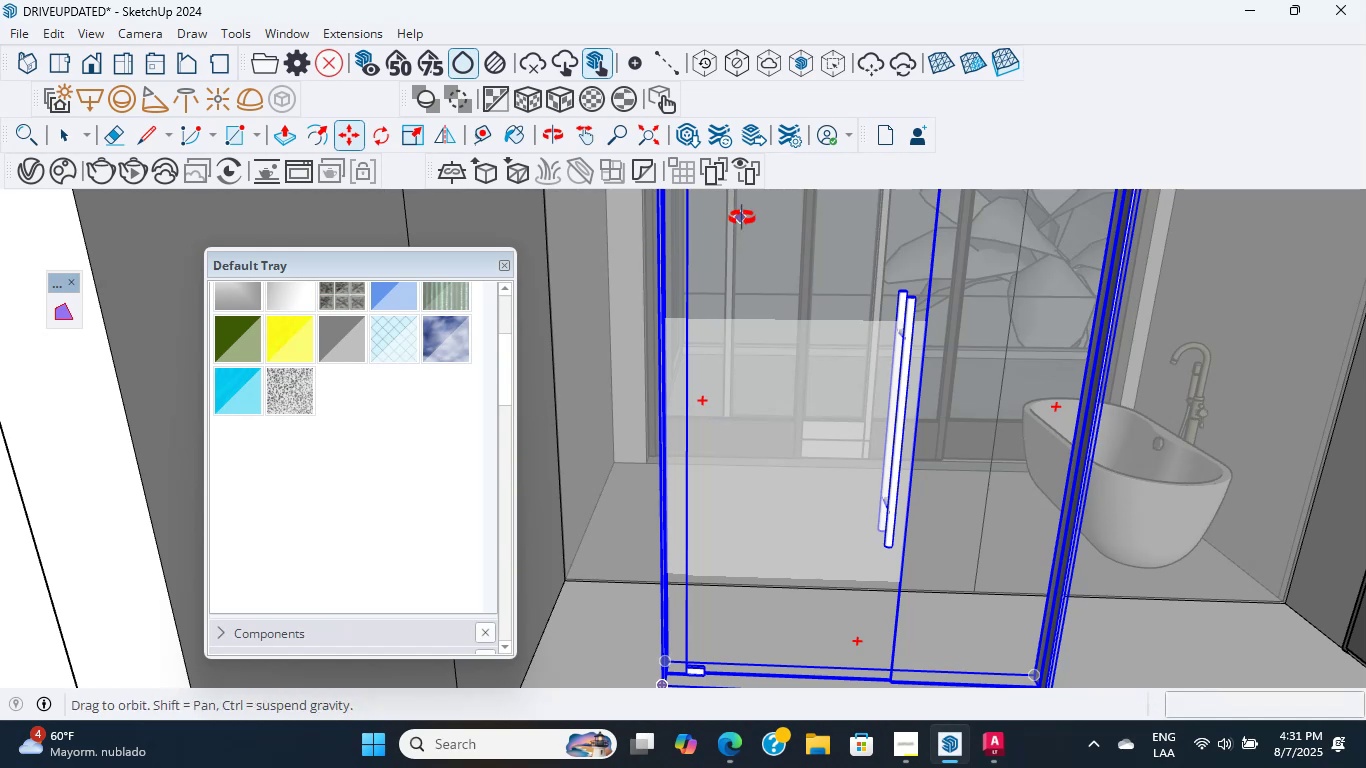 
scroll: coordinate [708, 357], scroll_direction: up, amount: 2.0
 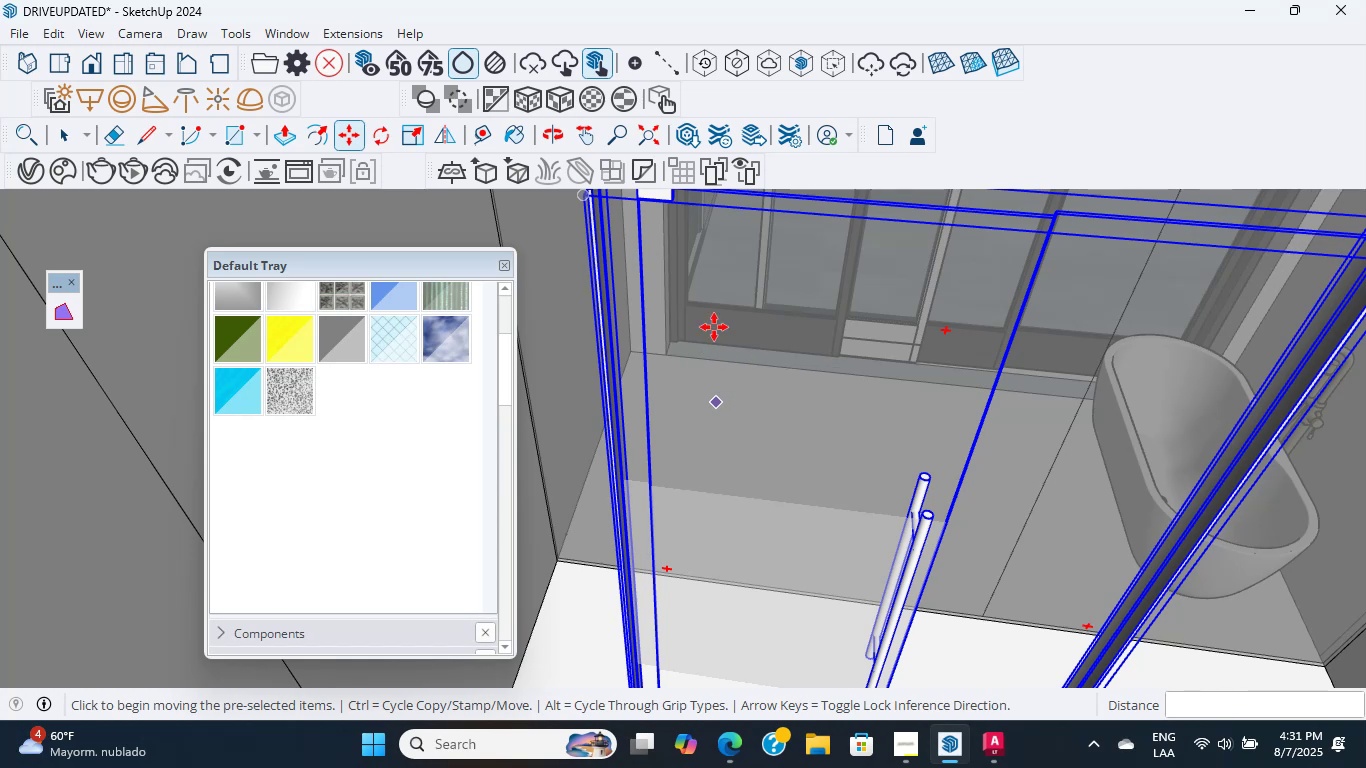 
left_click([76, 133])
 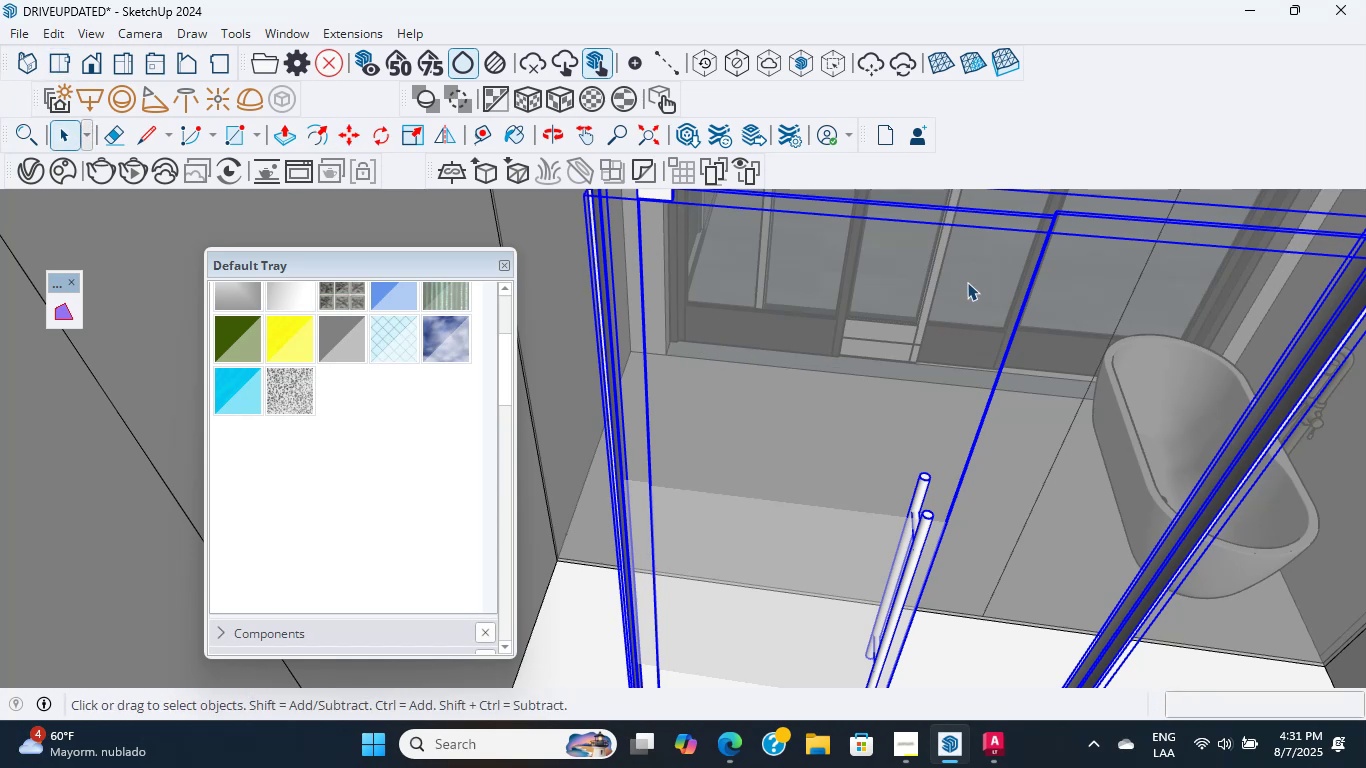 
double_click([967, 282])
 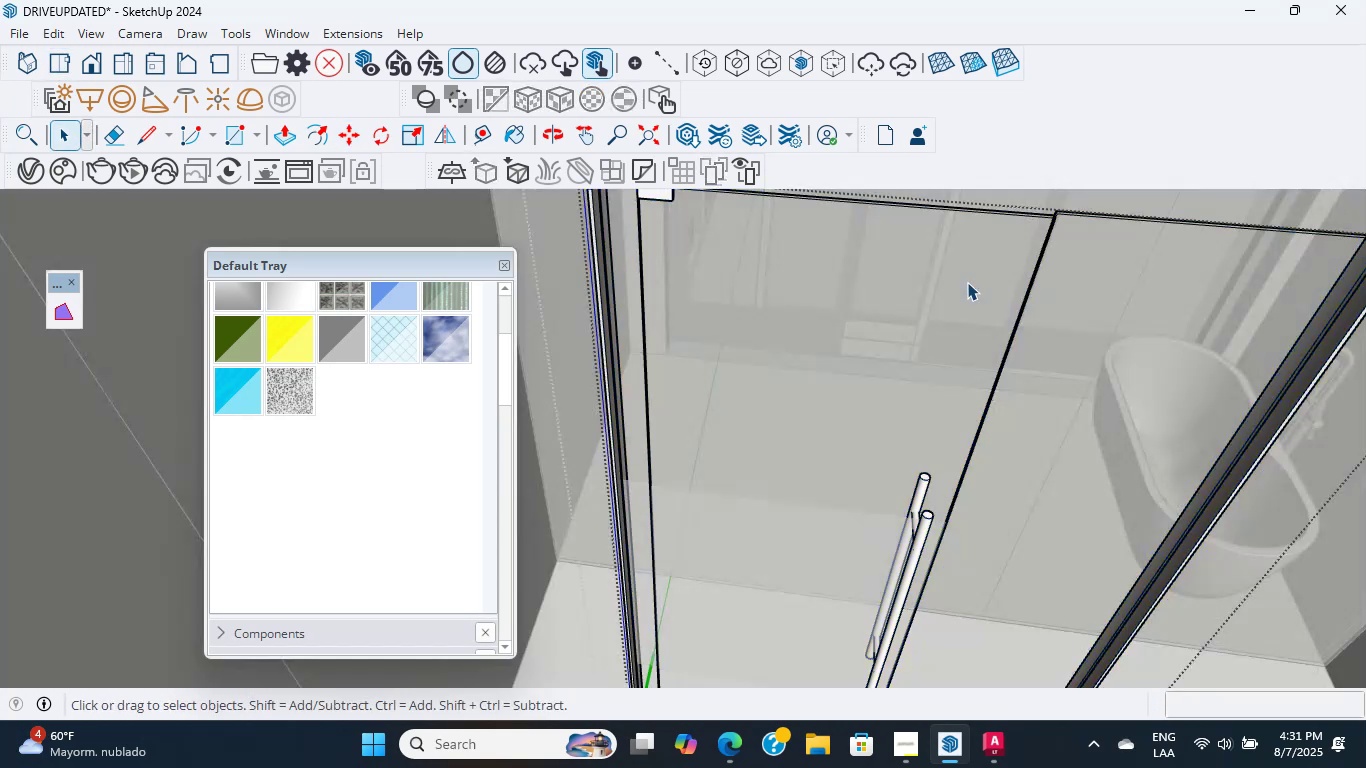 
scroll: coordinate [967, 290], scroll_direction: down, amount: 2.0
 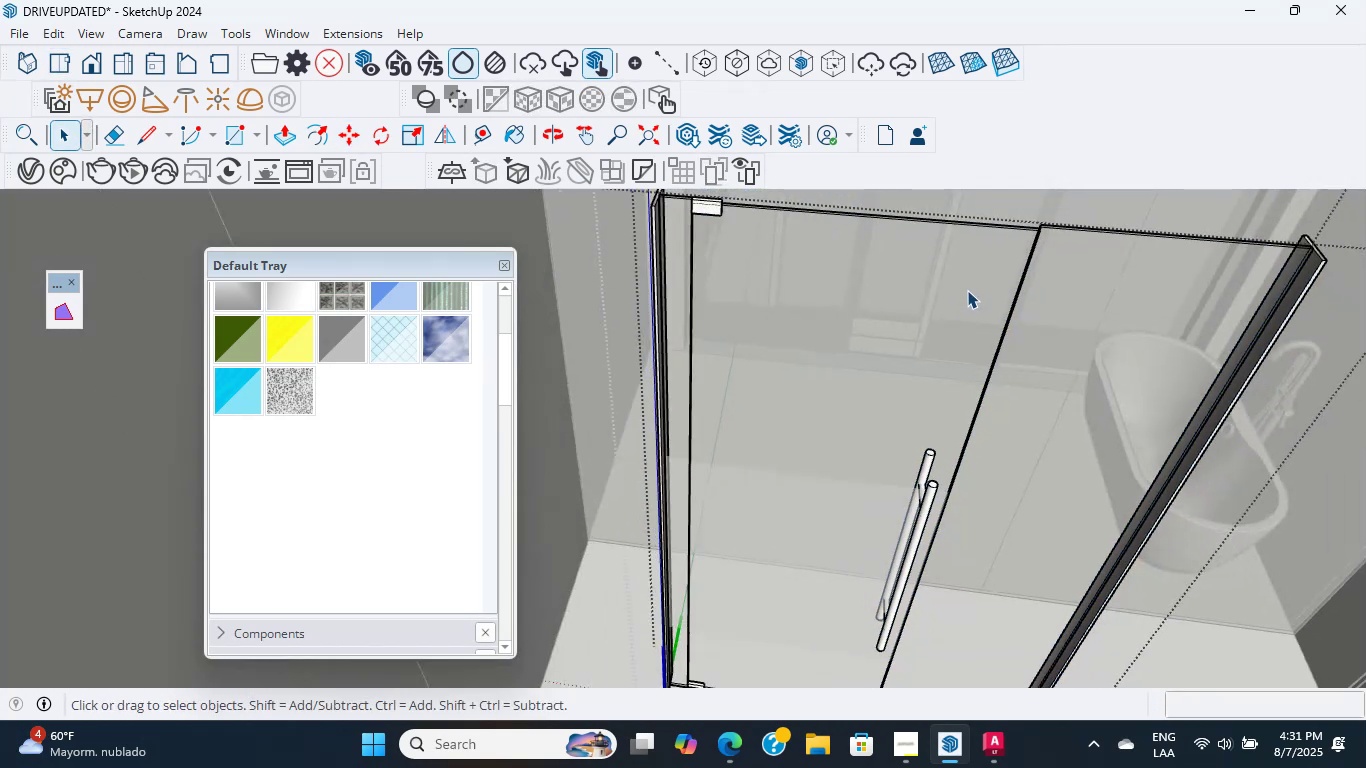 
left_click([967, 290])
 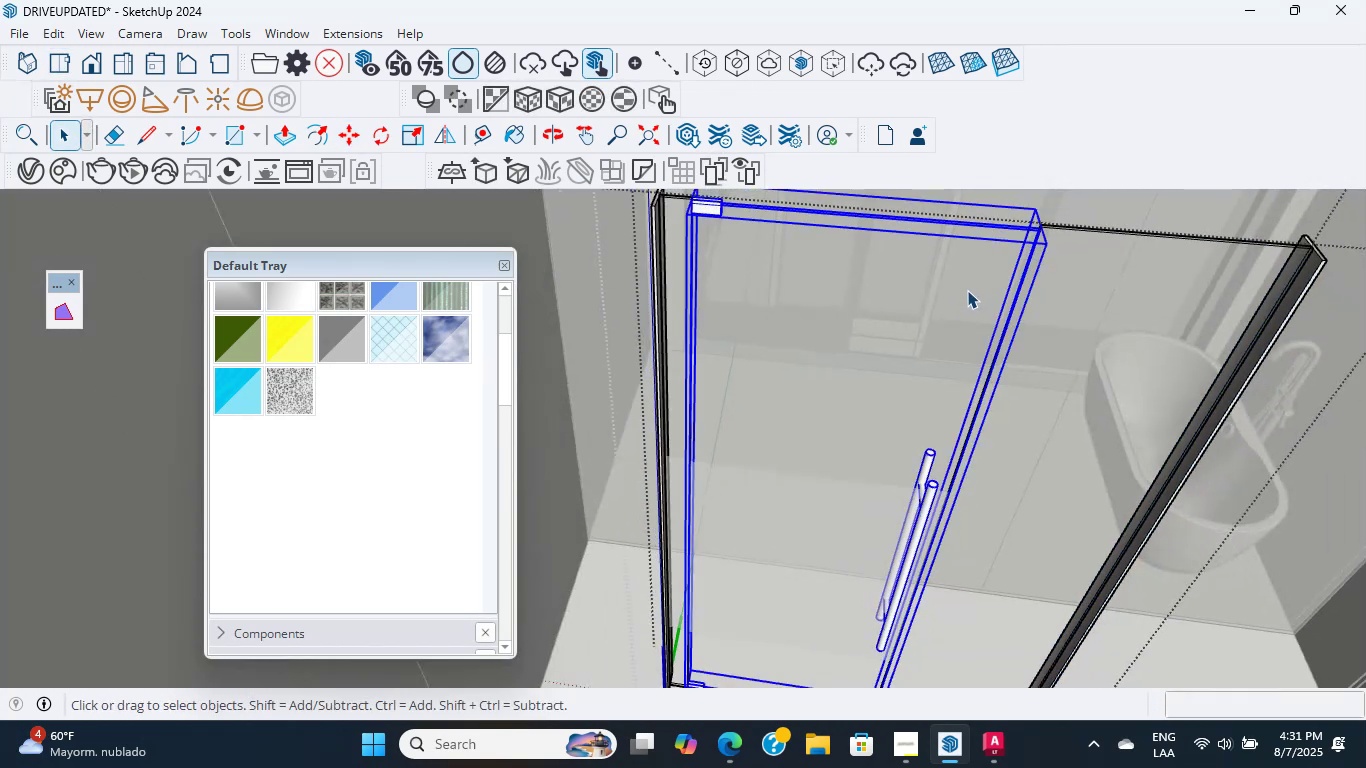 
scroll: coordinate [967, 293], scroll_direction: down, amount: 2.0
 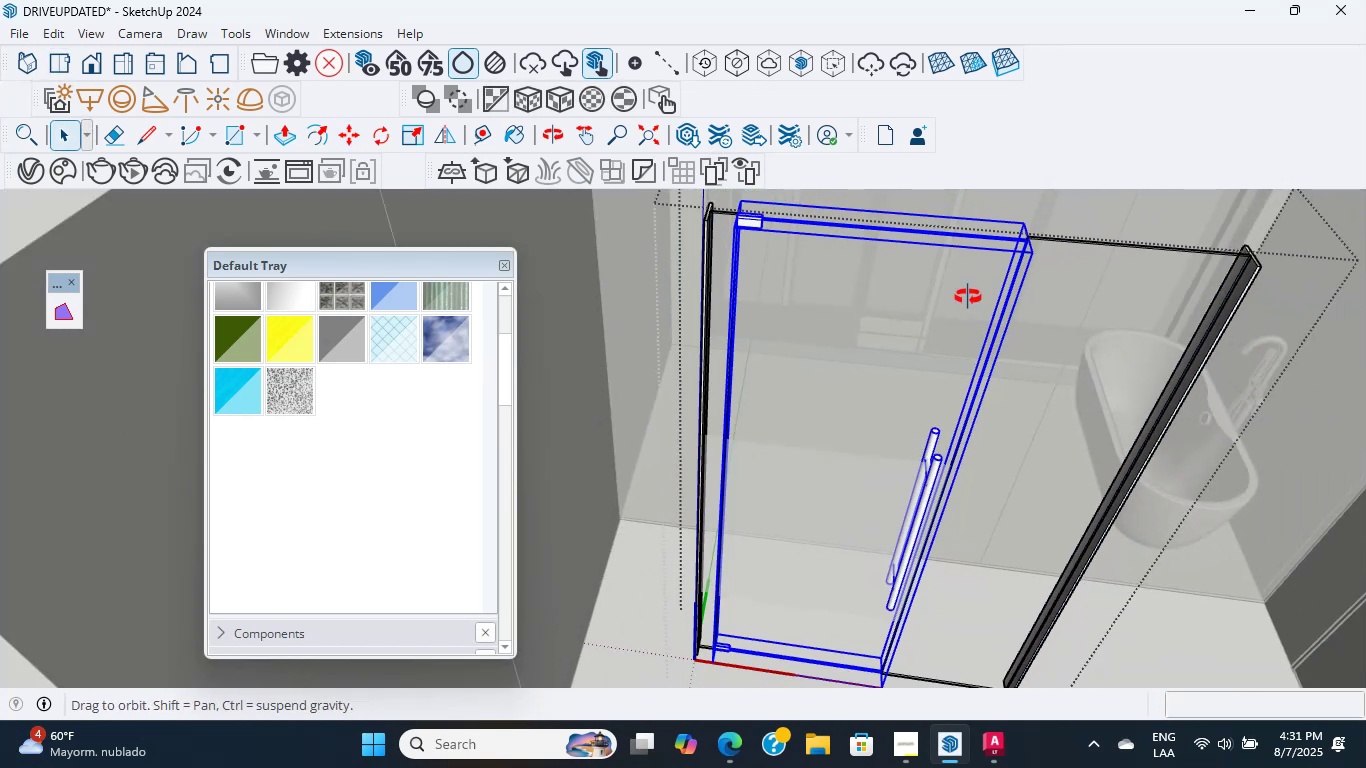 
scroll: coordinate [537, 458], scroll_direction: up, amount: 16.0
 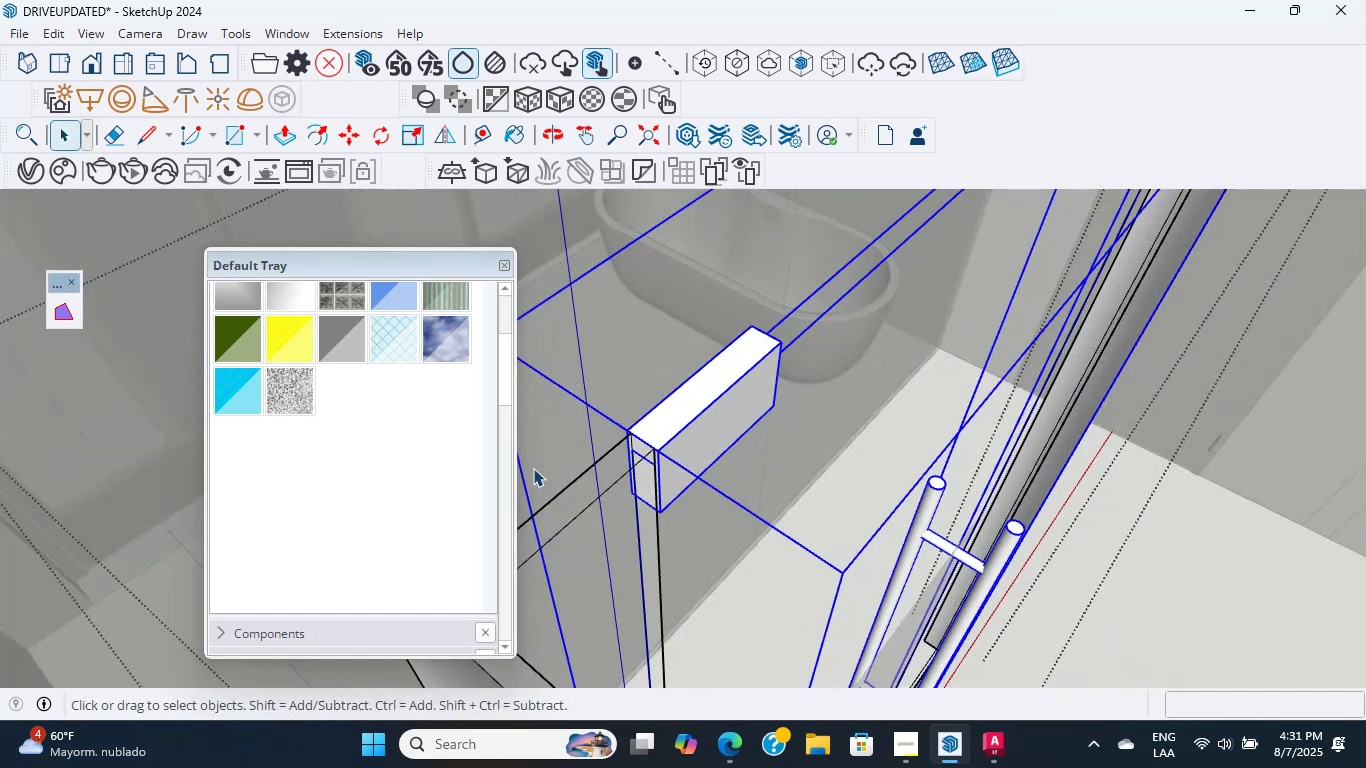 
type(nm)
 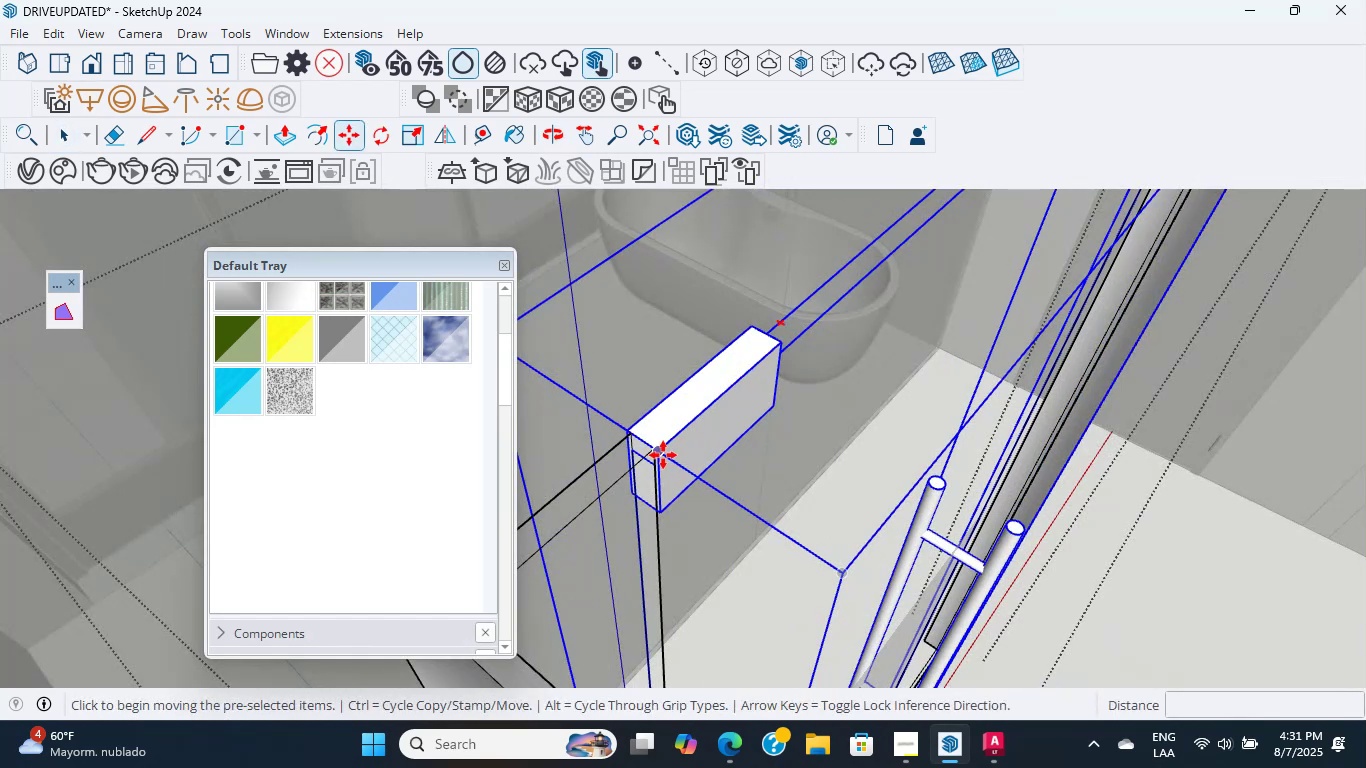 
left_click([653, 453])
 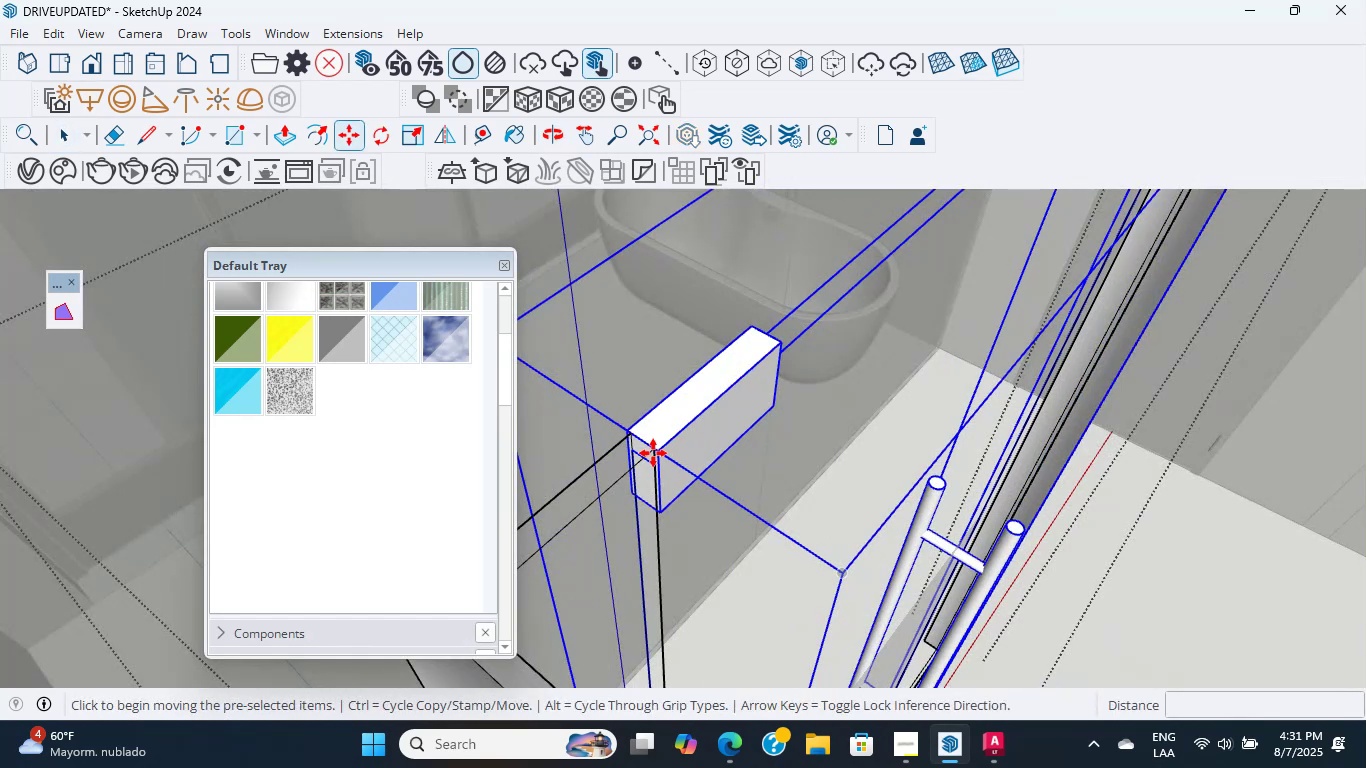 
hold_key(key=ShiftLeft, duration=0.64)
scroll: coordinate [776, 445], scroll_direction: down, amount: 13.0
 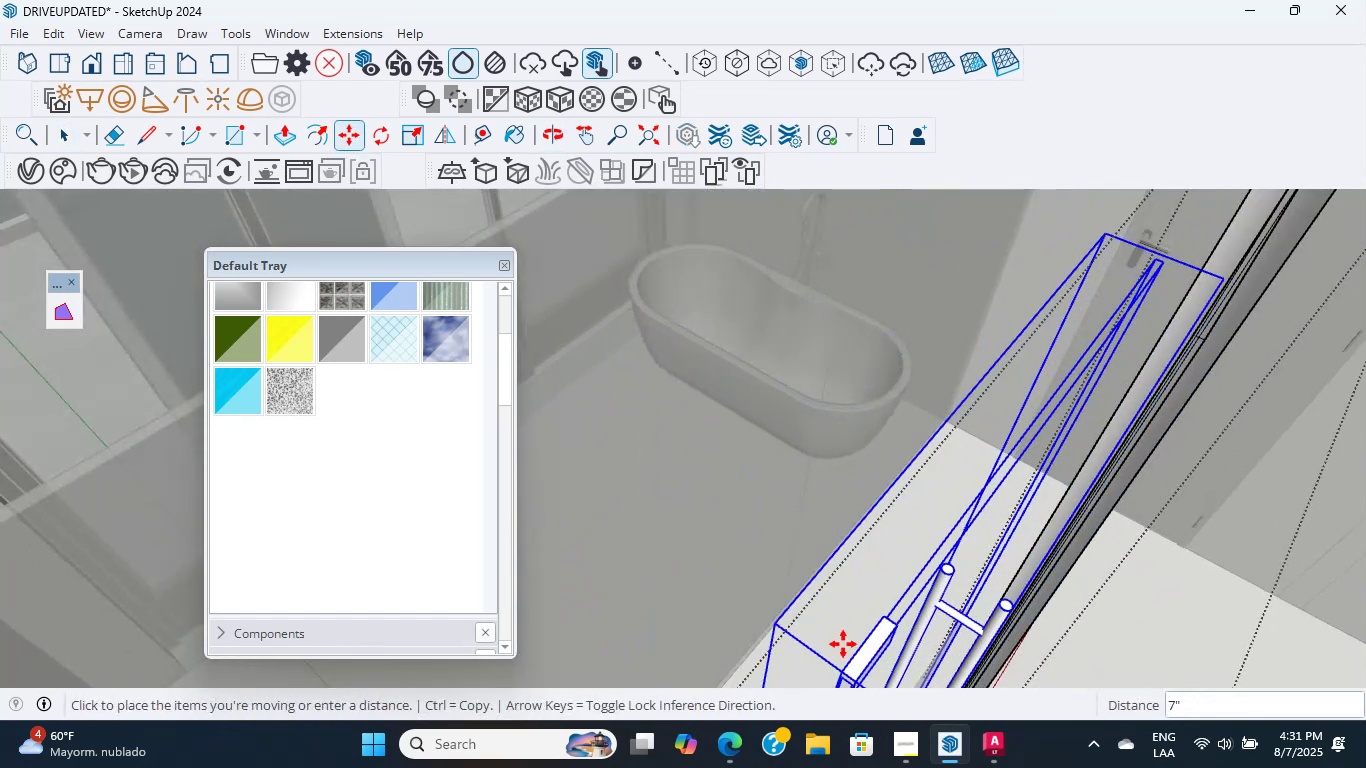 
hold_key(key=ShiftLeft, duration=0.64)
 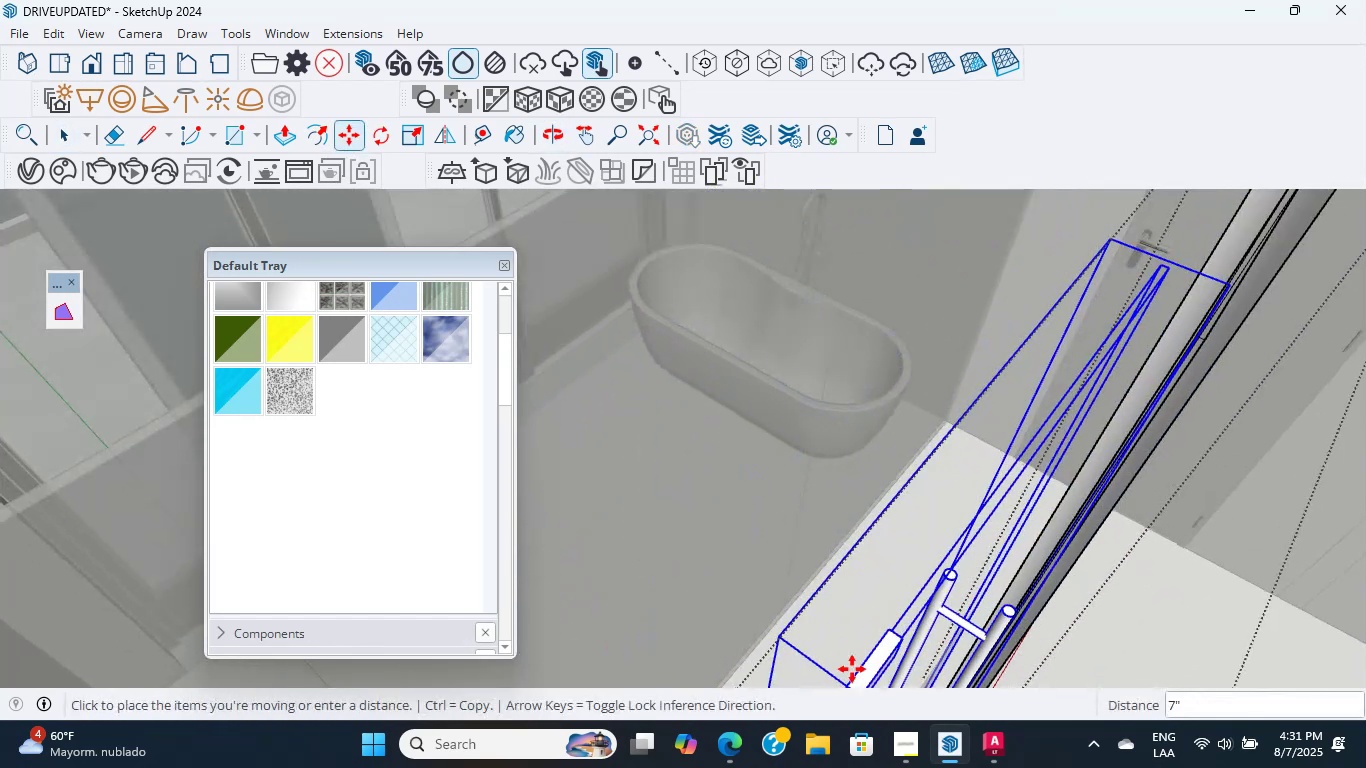 
hold_key(key=ShiftLeft, duration=0.37)
 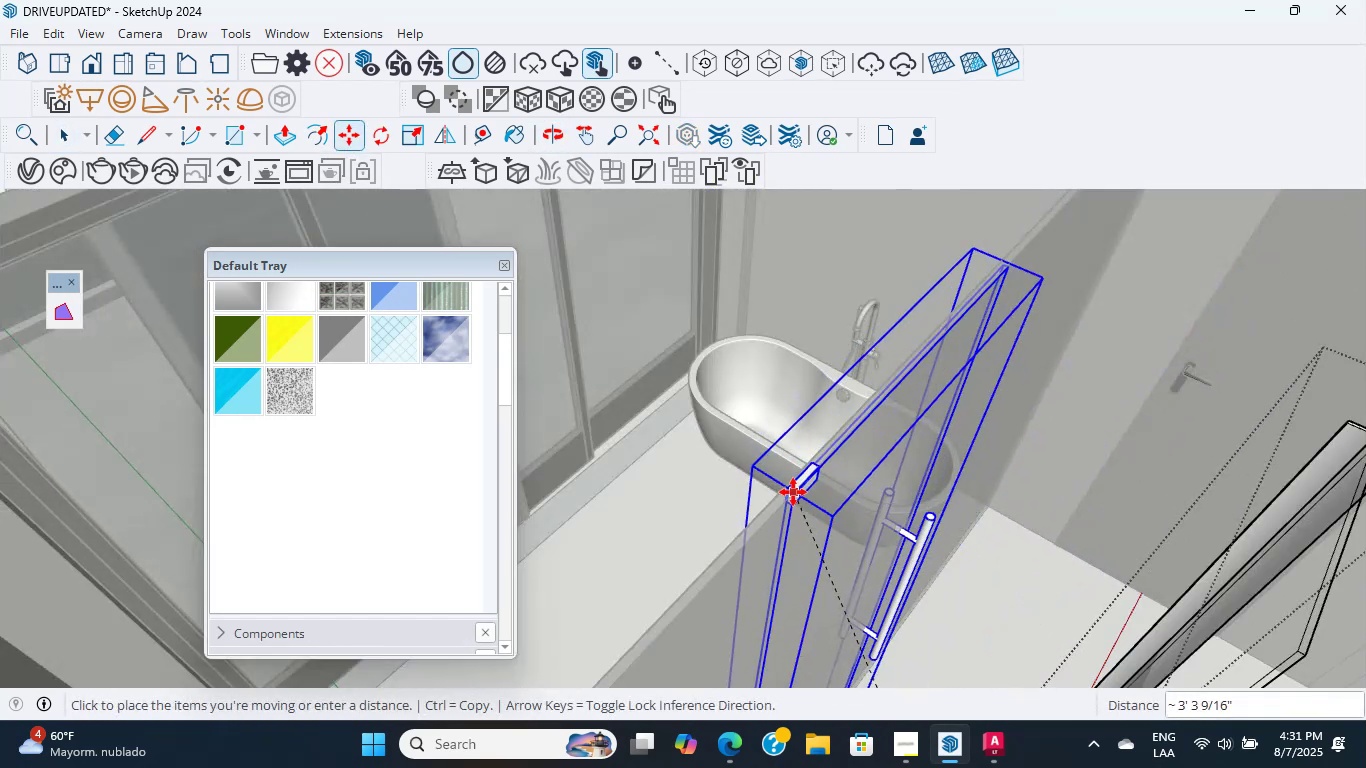 
double_click([789, 489])
 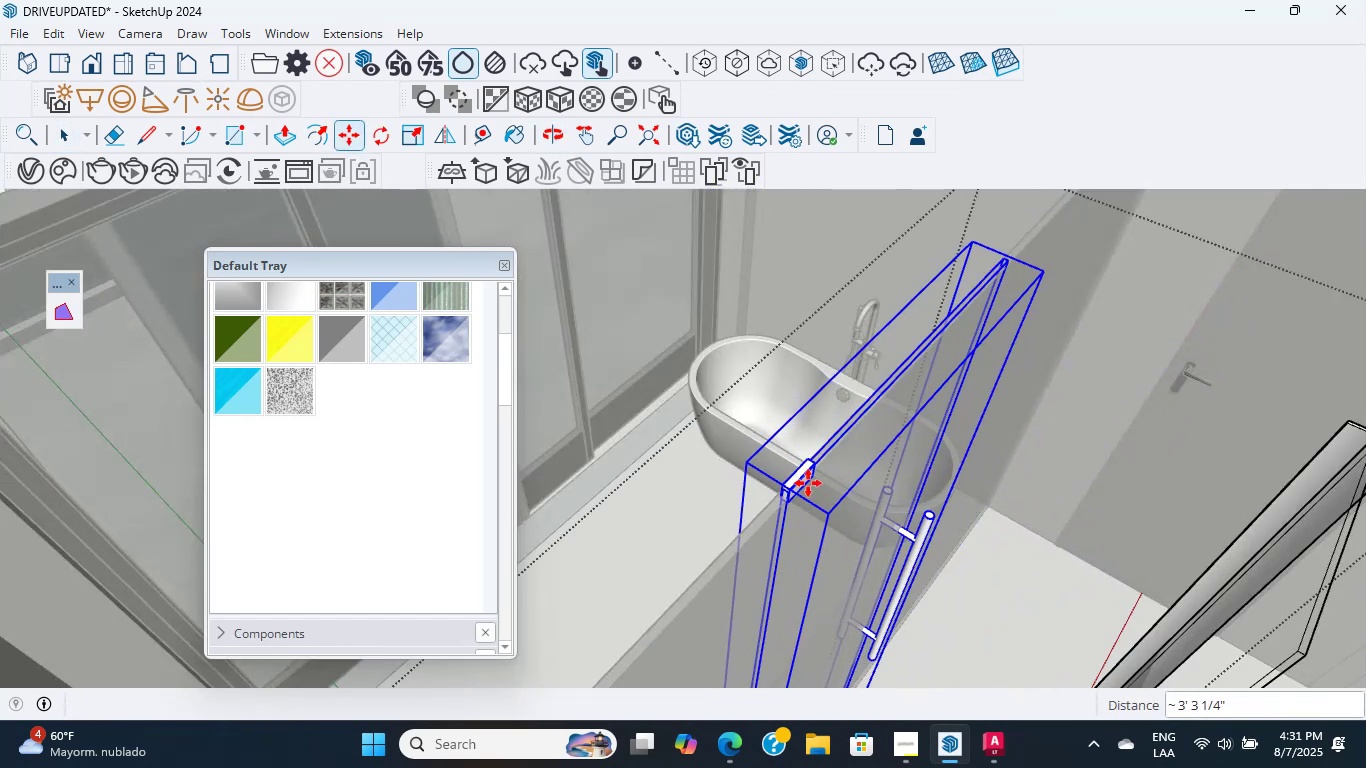 
scroll: coordinate [870, 505], scroll_direction: down, amount: 3.0
 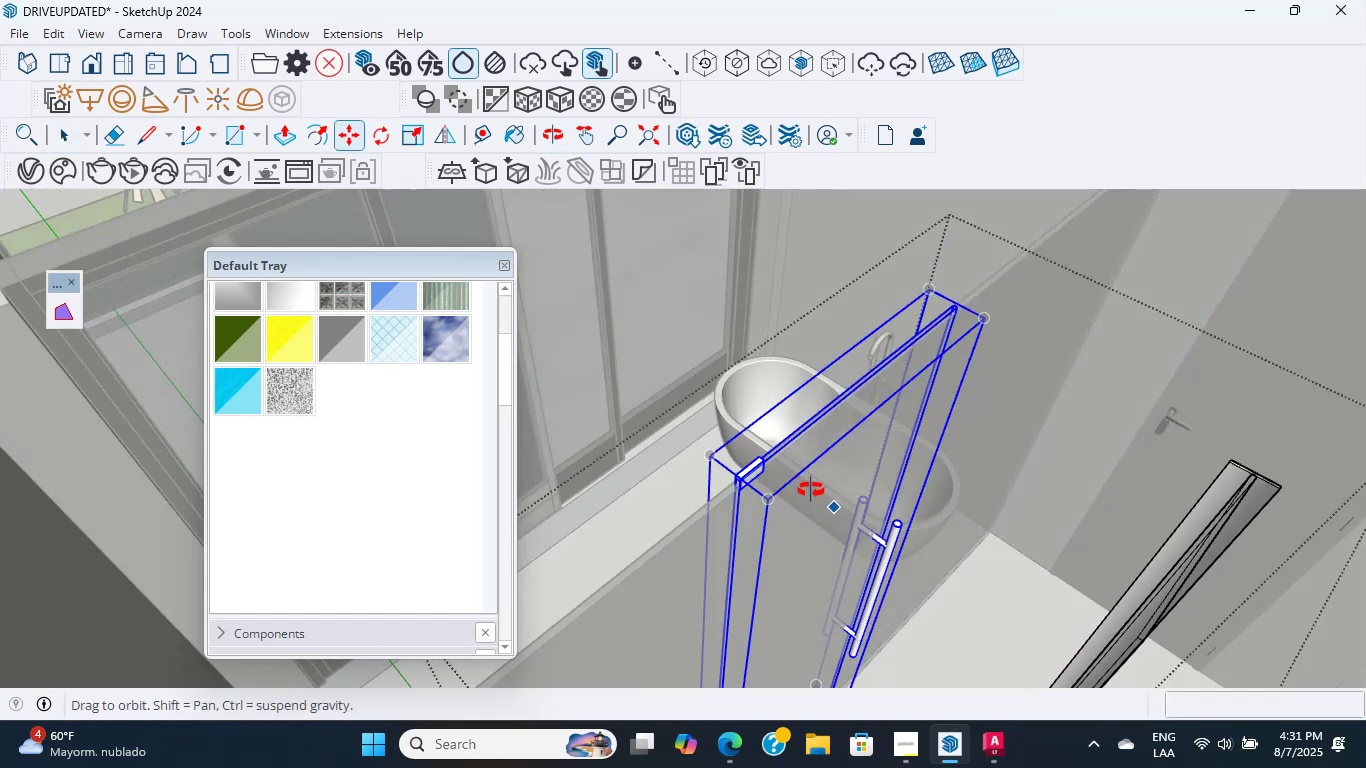 
hold_key(key=ShiftLeft, duration=0.54)
 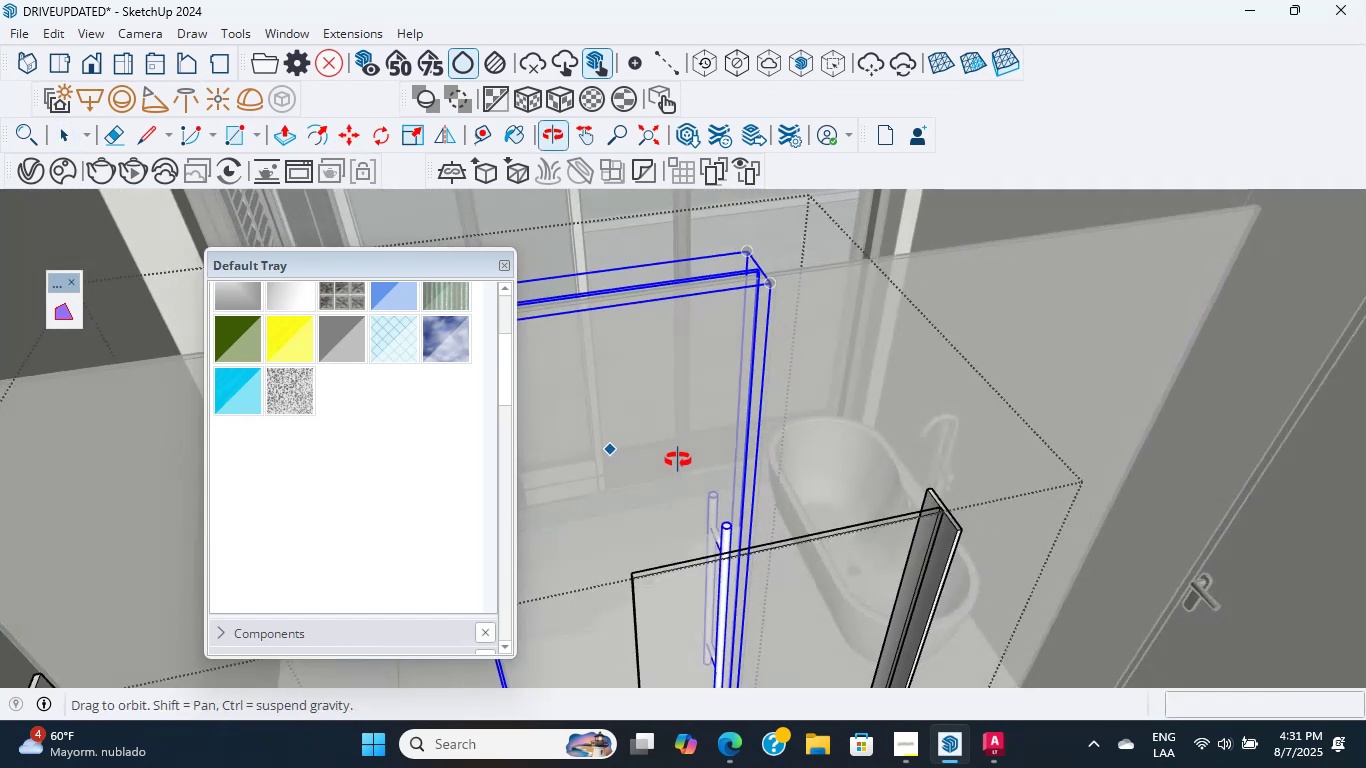 
scroll: coordinate [680, 456], scroll_direction: down, amount: 1.0
 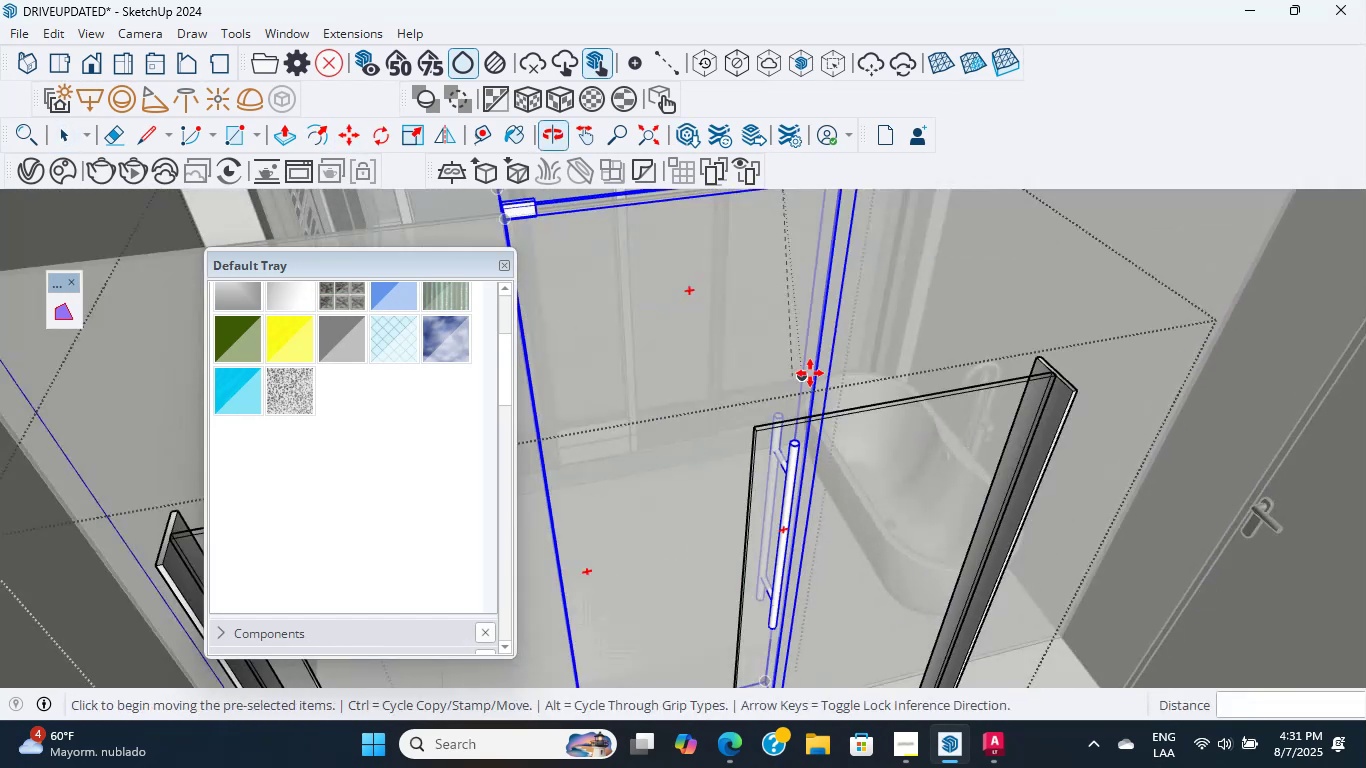 
hold_key(key=ShiftLeft, duration=0.43)
 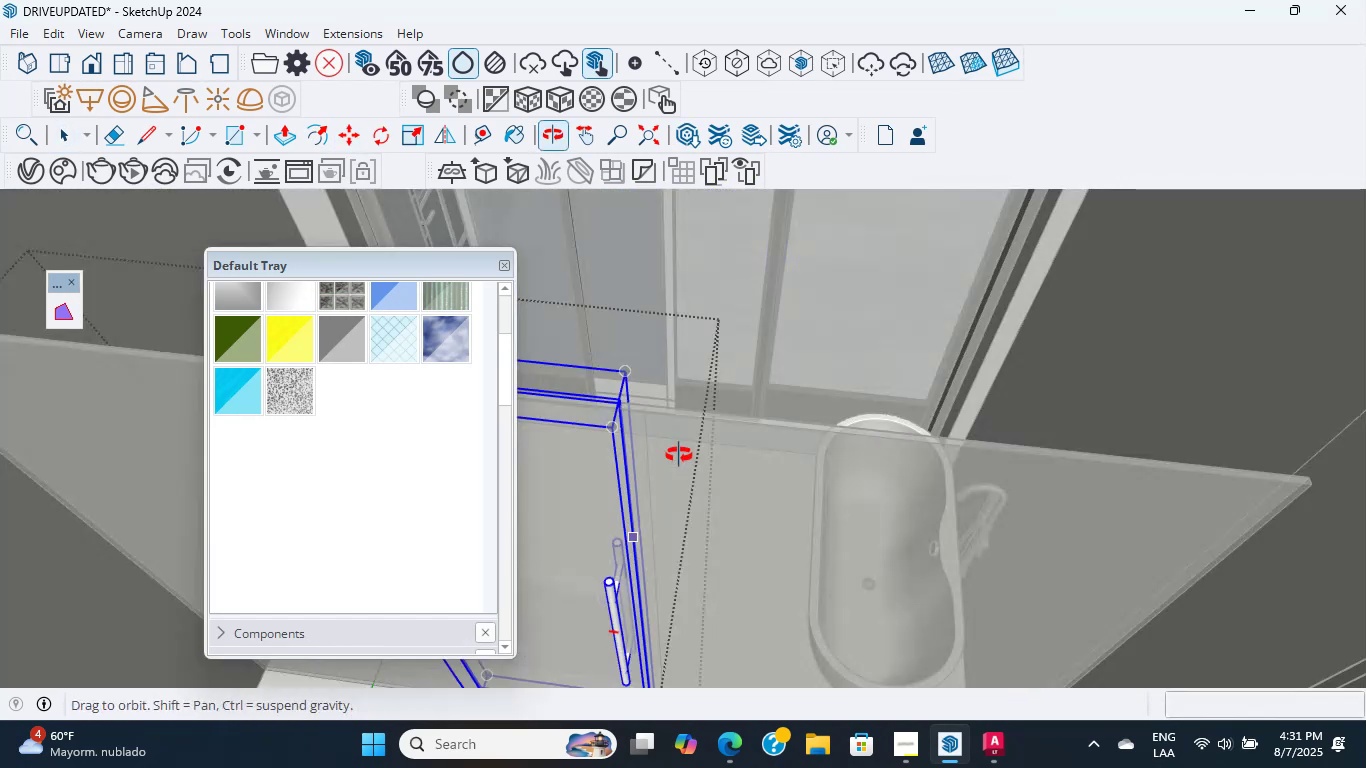 
scroll: coordinate [653, 410], scroll_direction: up, amount: 23.0
 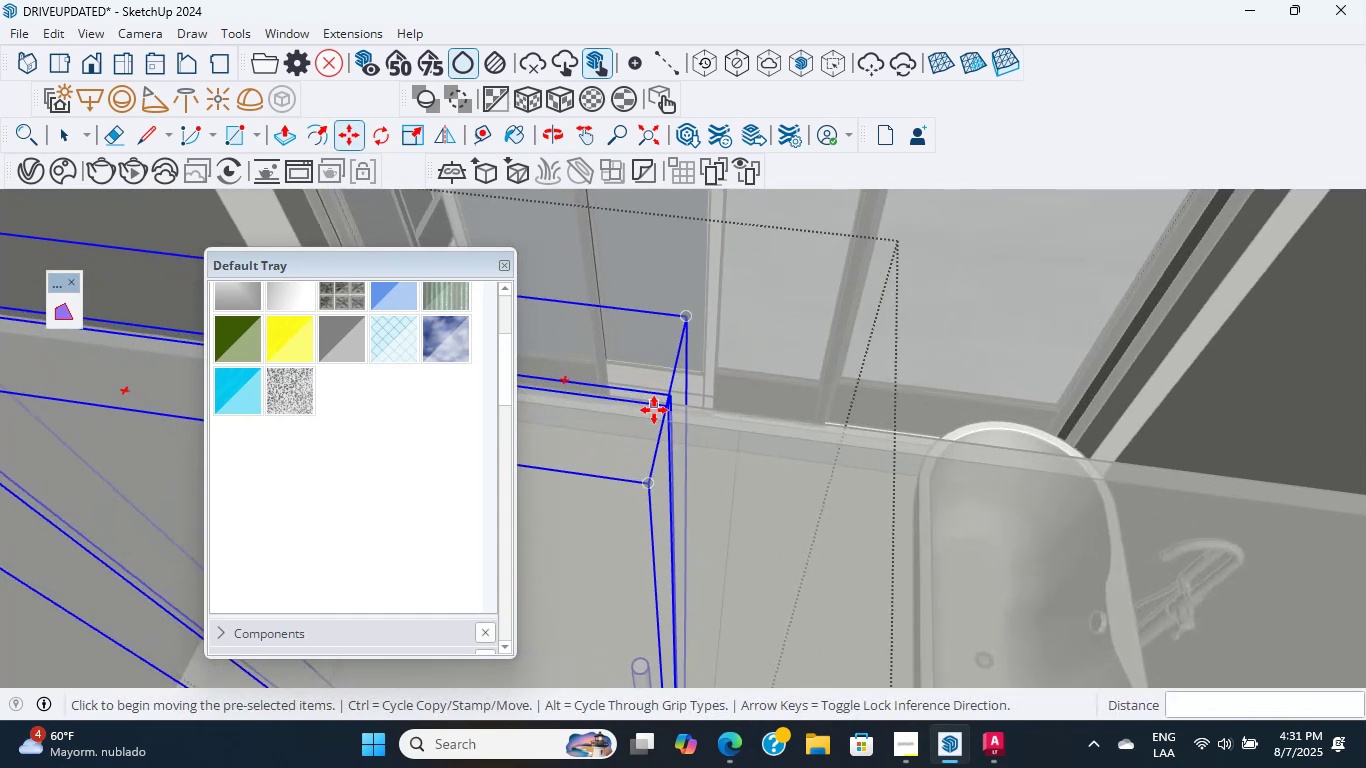 
left_click_drag(start_coordinate=[664, 411], to_coordinate=[669, 412])
 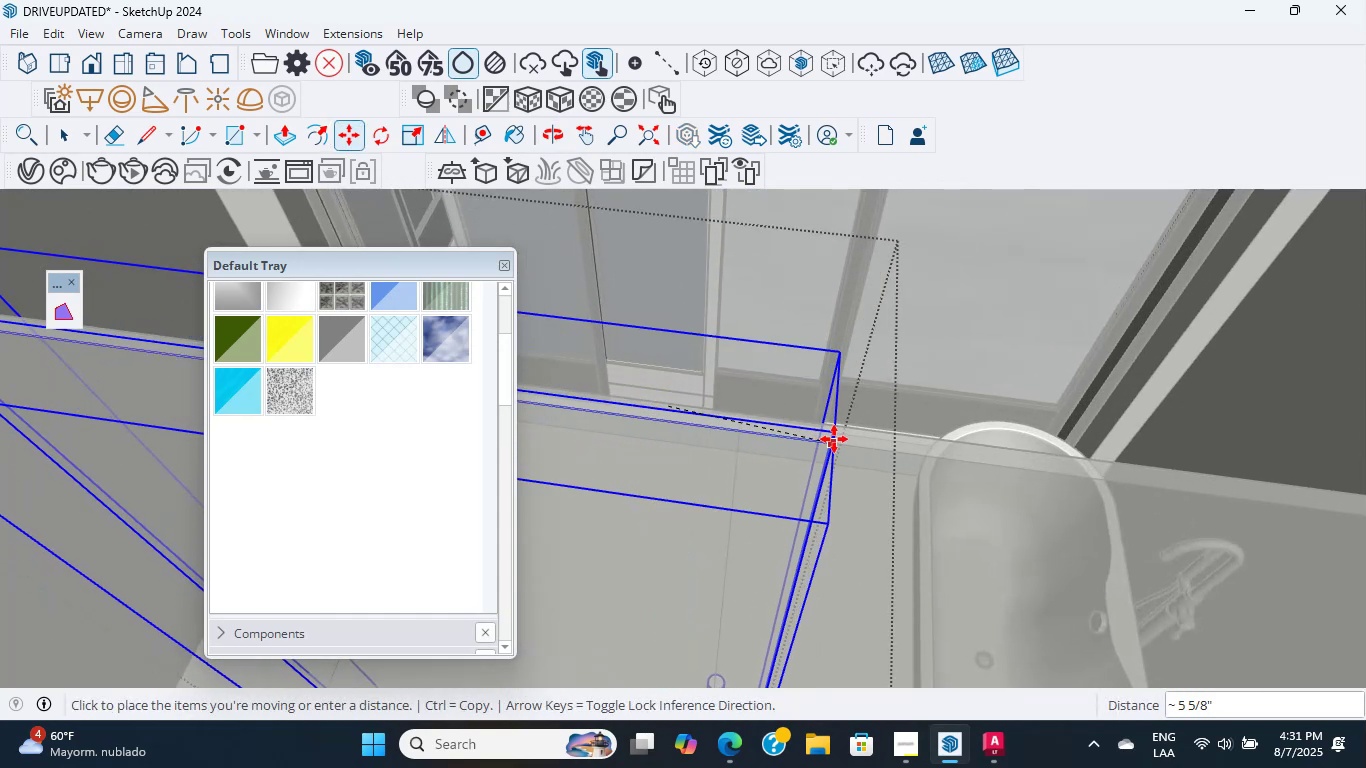 
left_click([843, 439])
 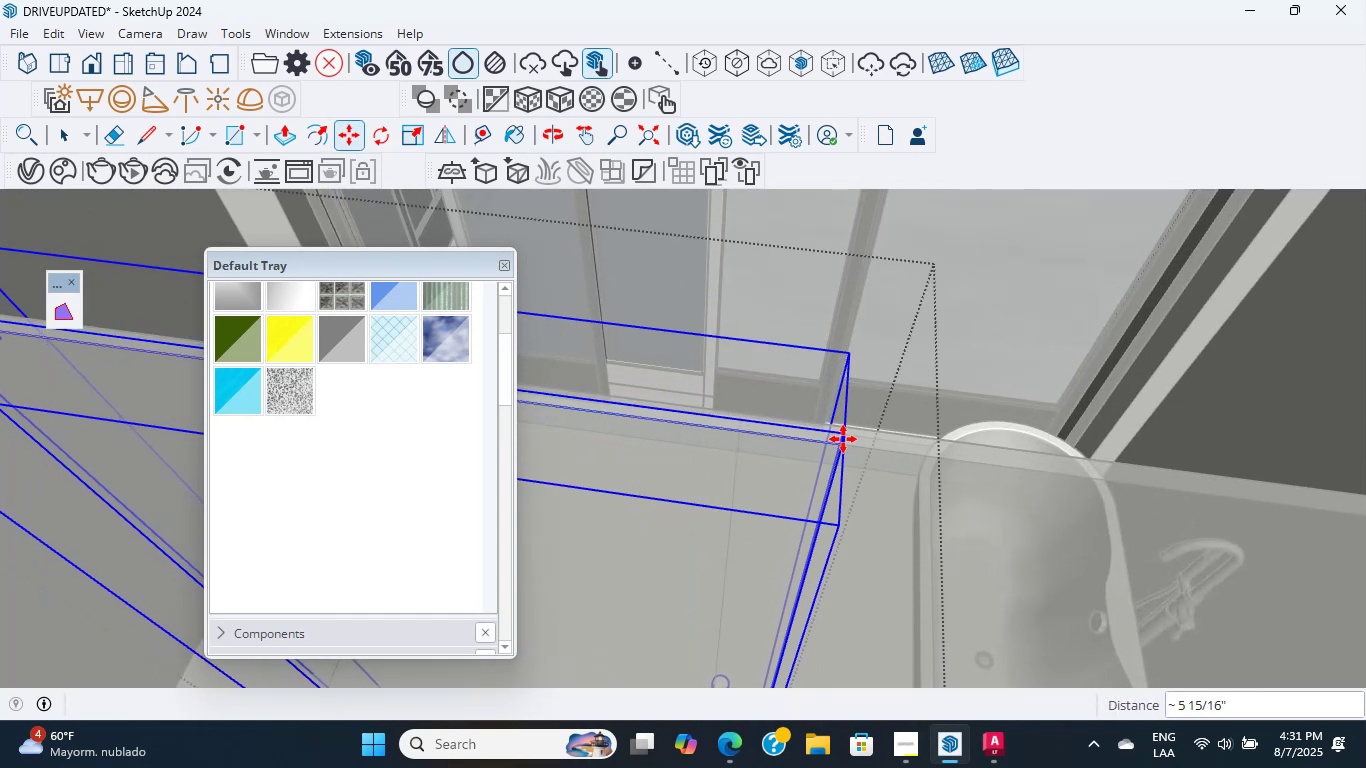 
scroll: coordinate [903, 386], scroll_direction: down, amount: 24.0
 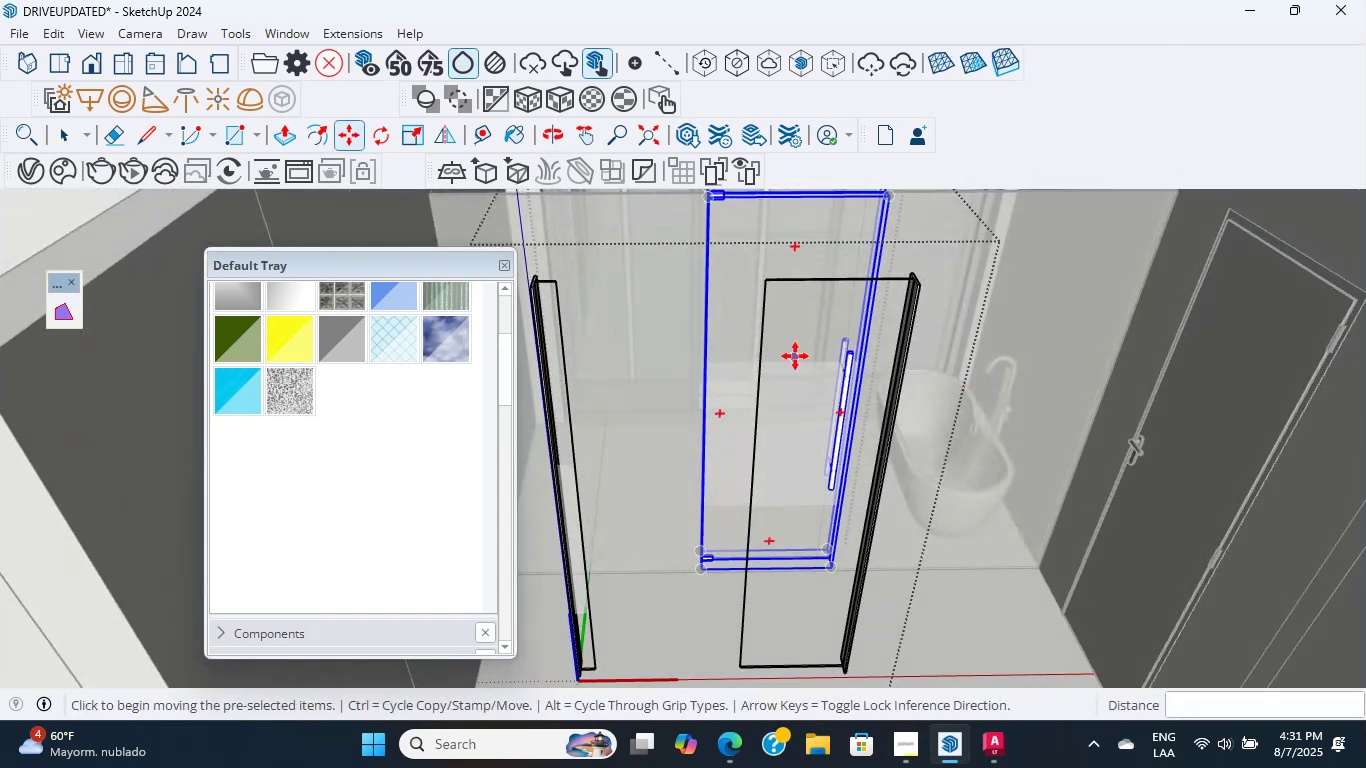 
hold_key(key=ShiftLeft, duration=0.36)
 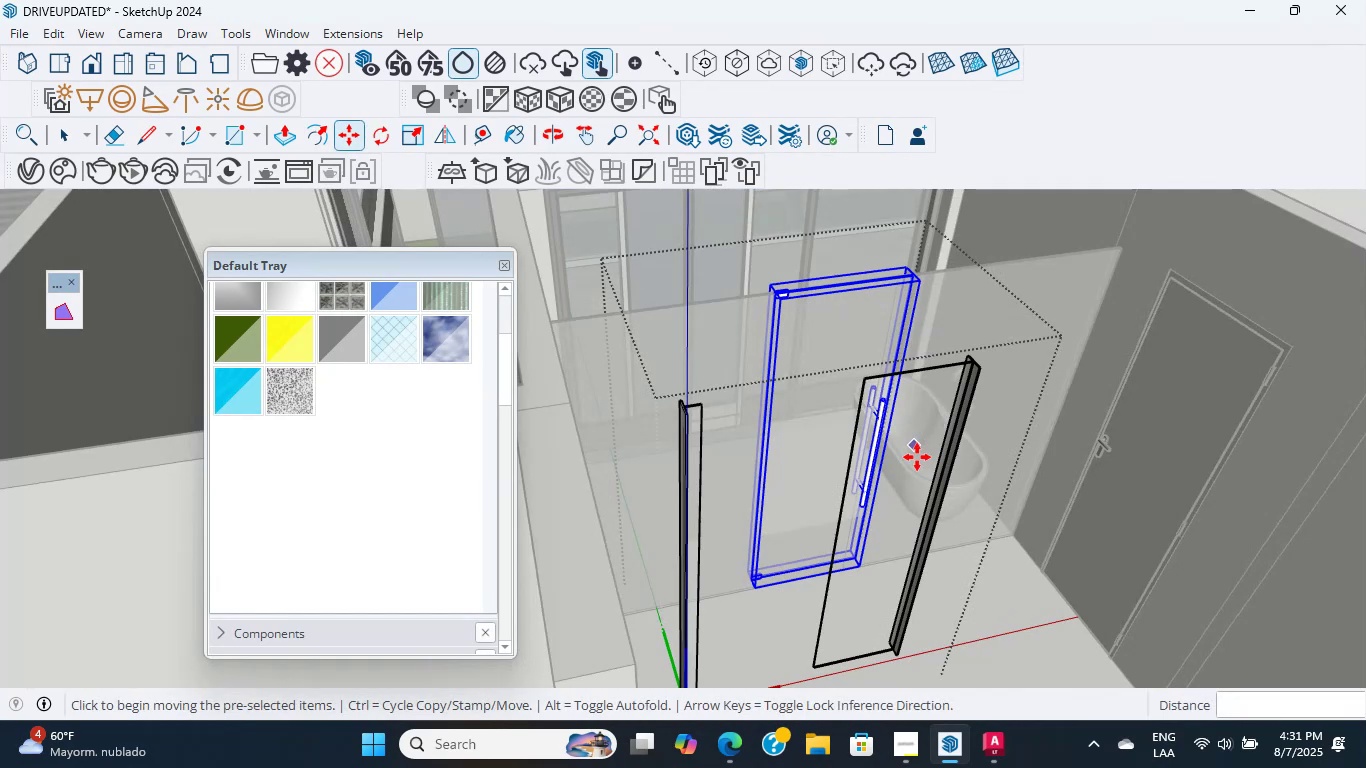 
scroll: coordinate [883, 511], scroll_direction: up, amount: 8.0
 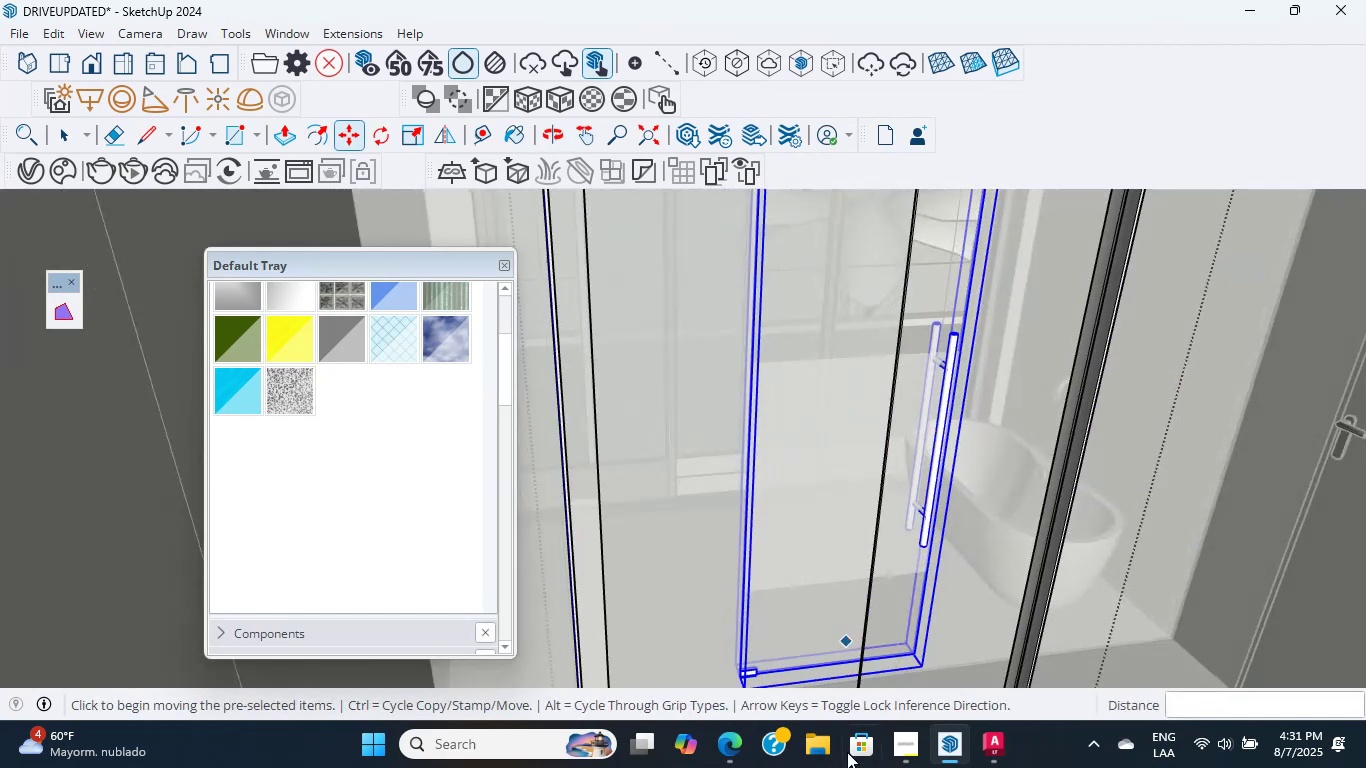 
key(Shift+ShiftLeft)
 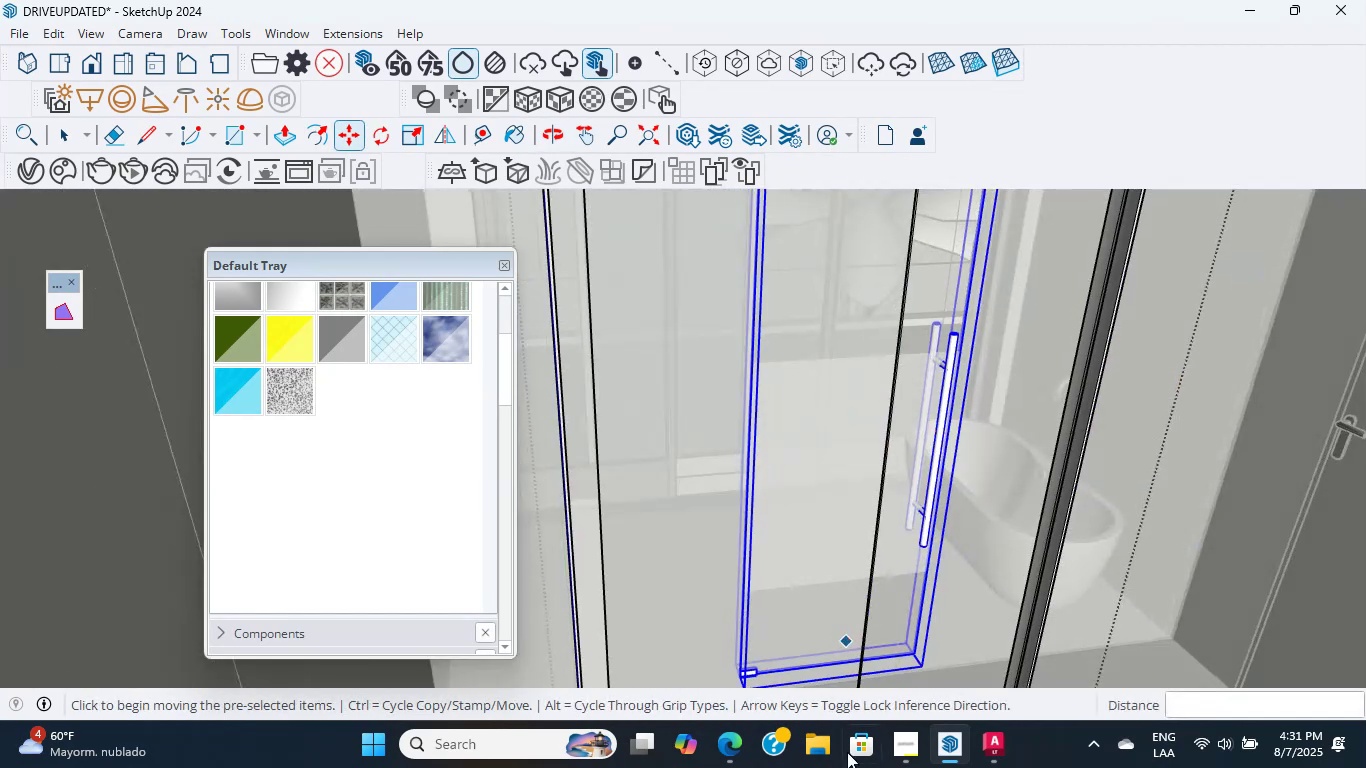 
left_click([906, 733])
 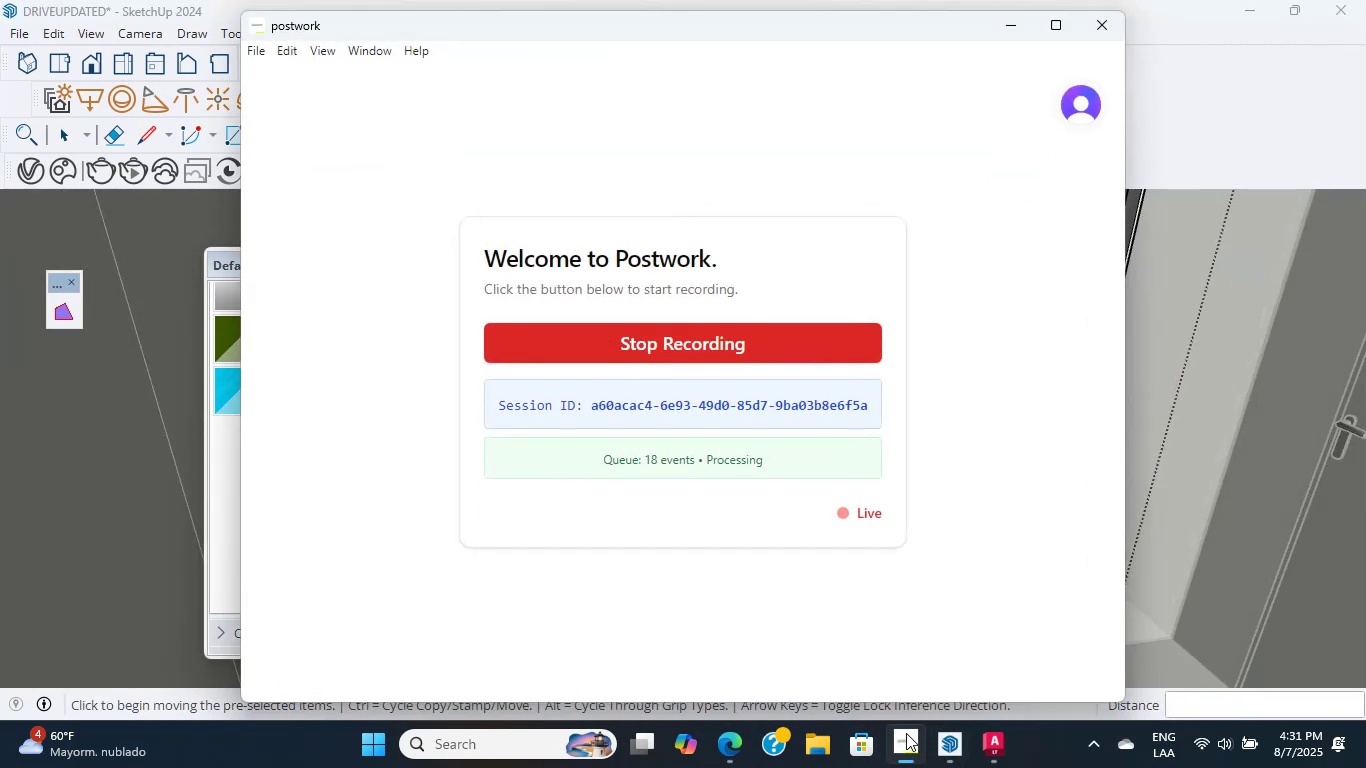 
left_click([906, 733])
 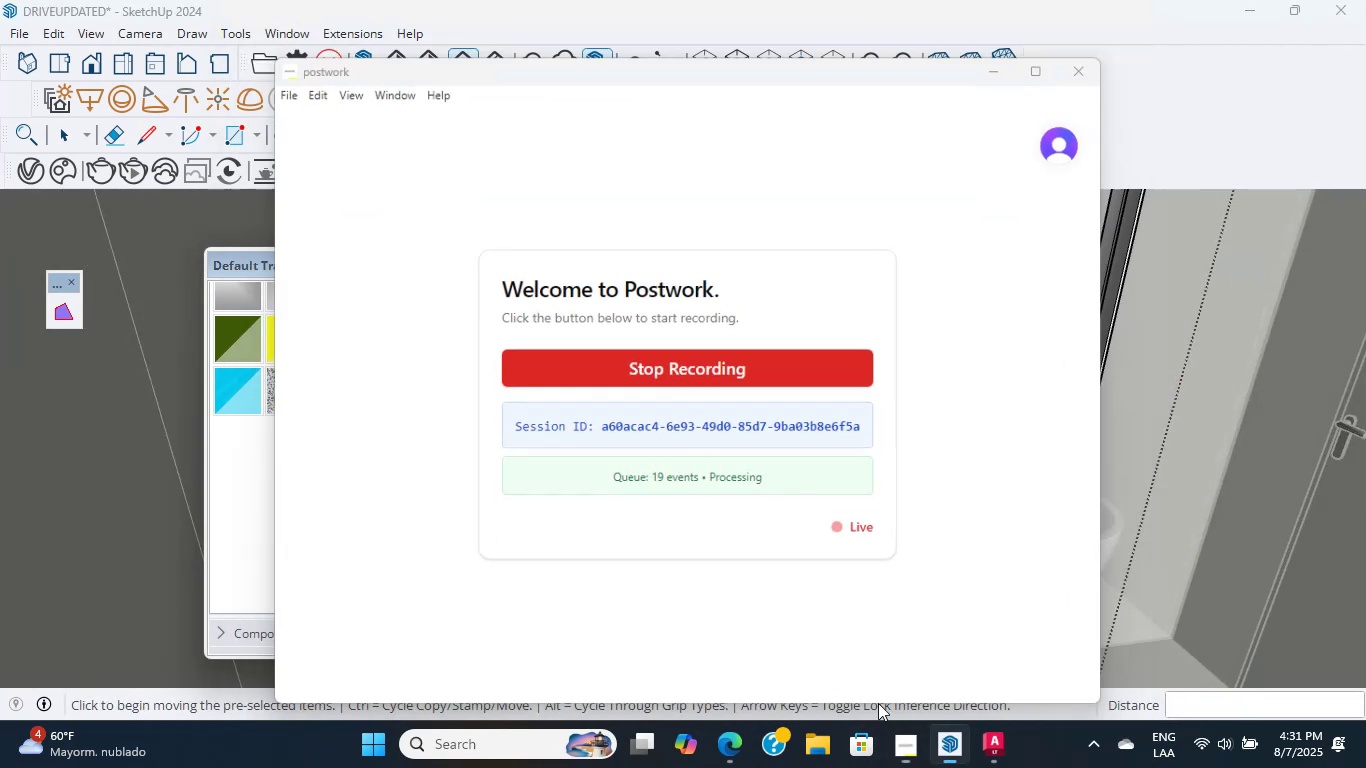 
hold_key(key=ShiftLeft, duration=1.06)
 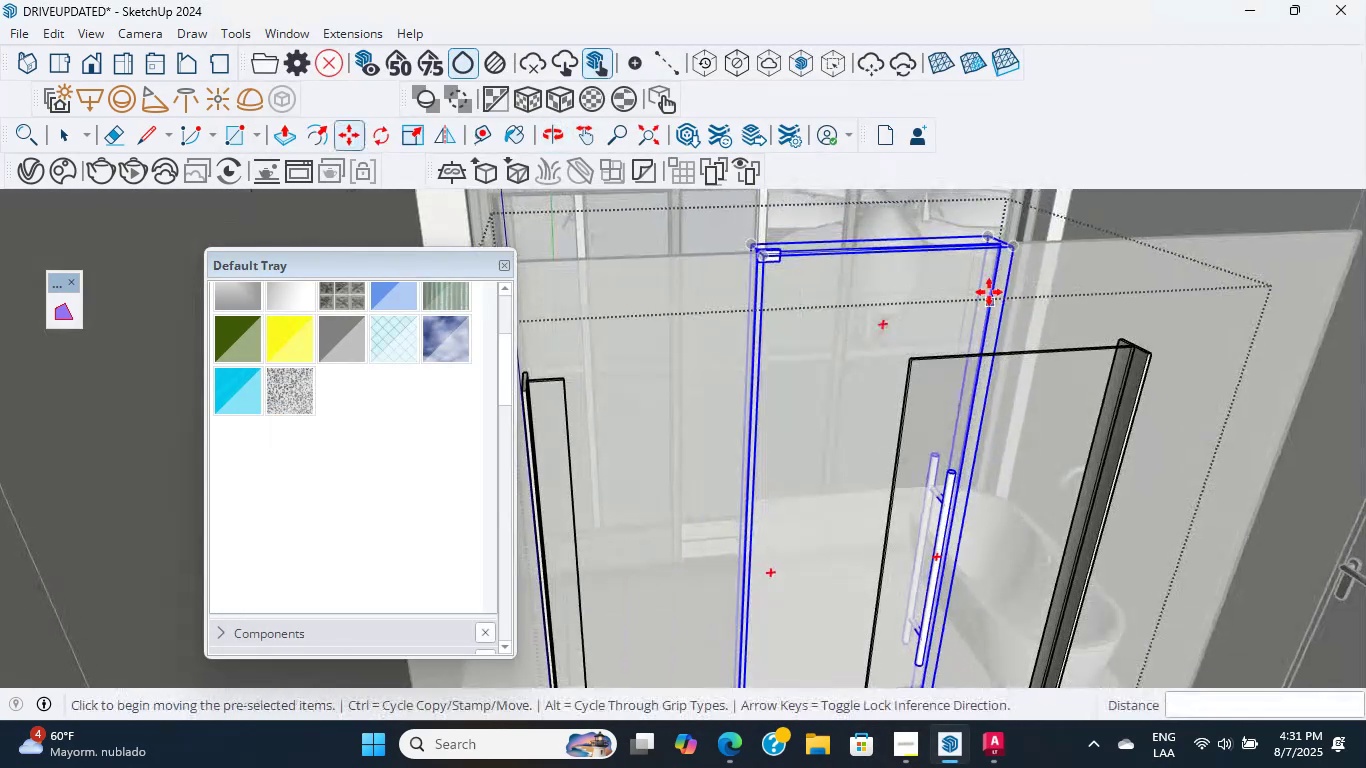 
scroll: coordinate [965, 467], scroll_direction: down, amount: 11.0
 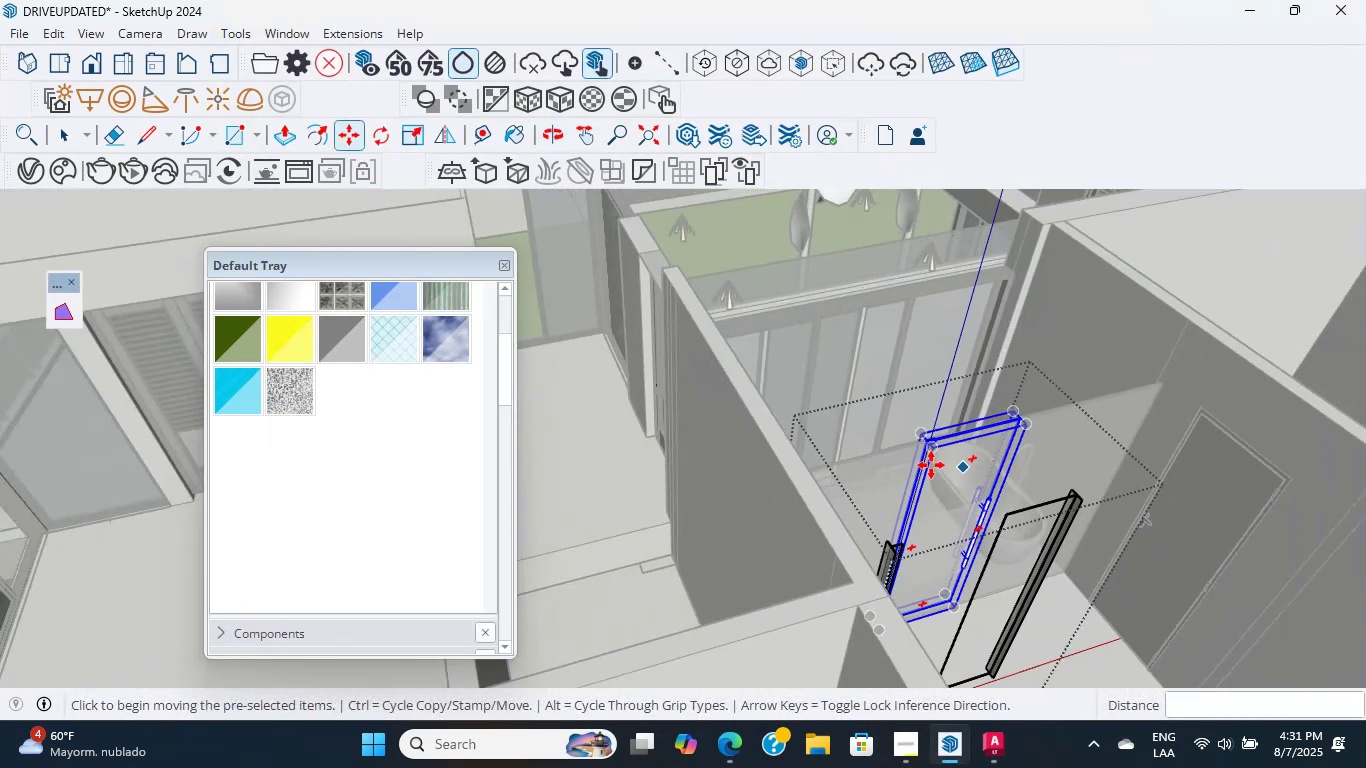 
scroll: coordinate [695, 594], scroll_direction: up, amount: 21.0
 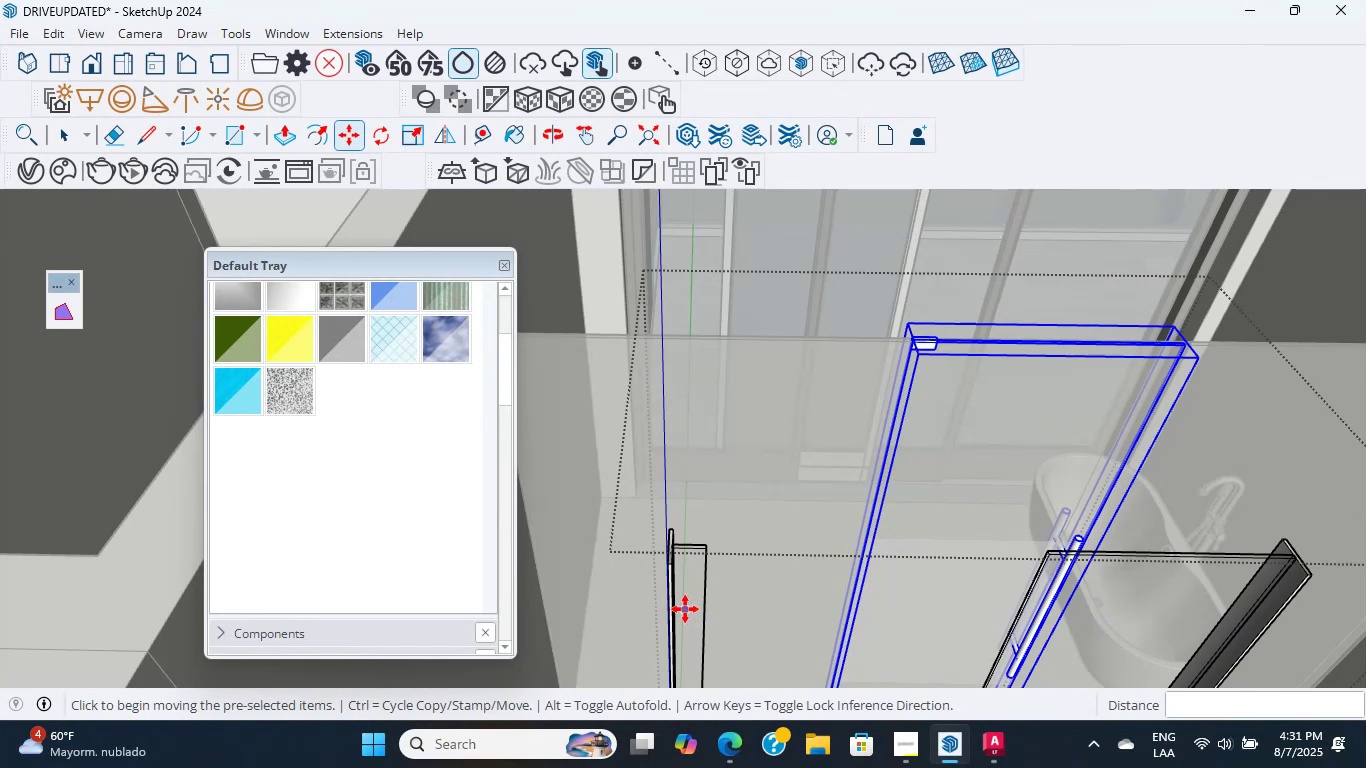 
hold_key(key=ShiftLeft, duration=0.78)
 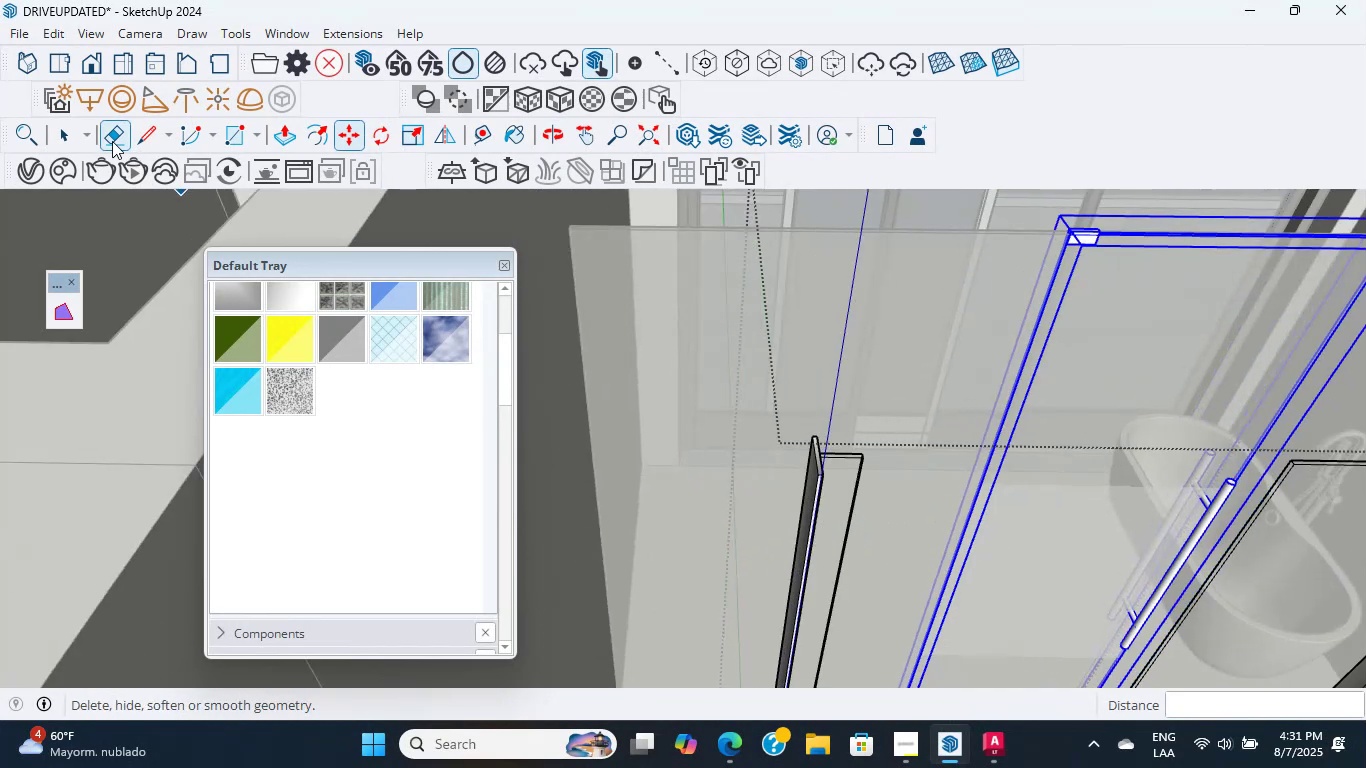 
left_click([59, 142])
 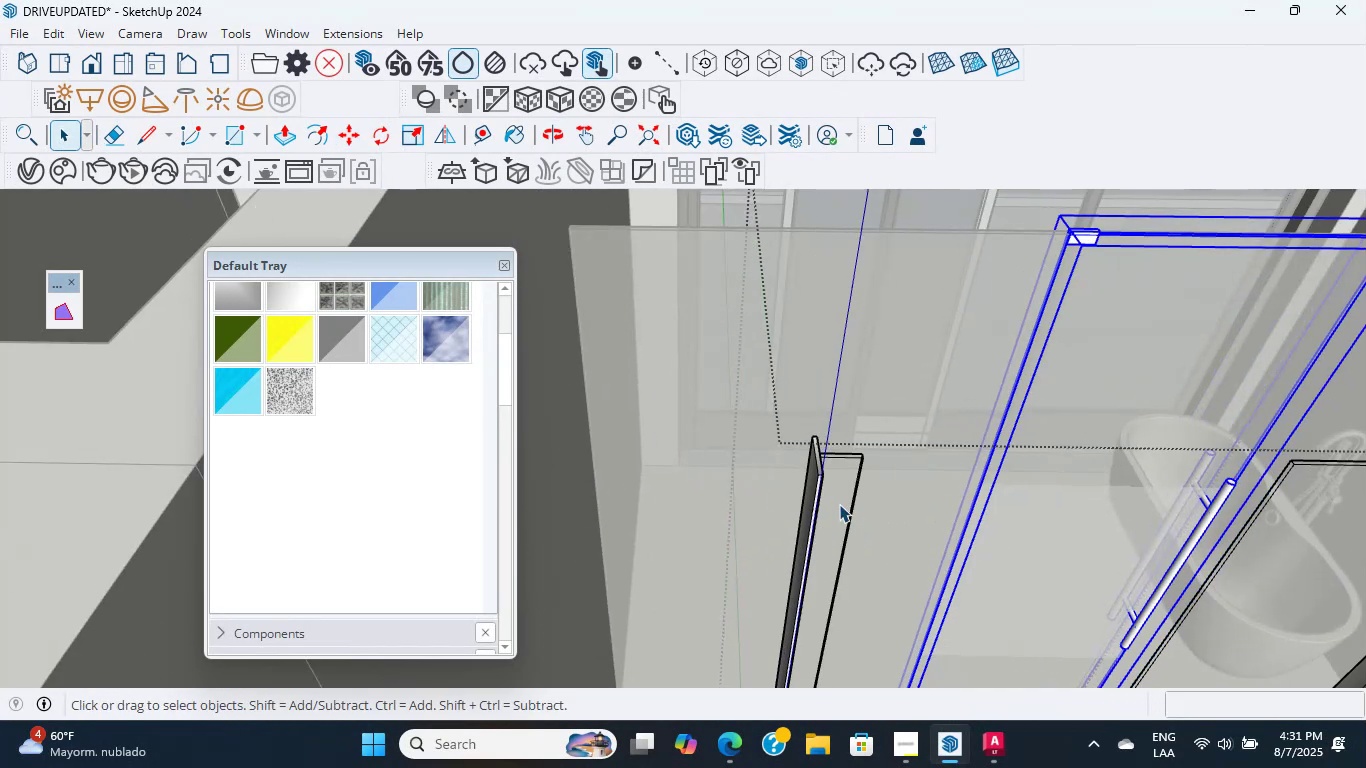 
double_click([815, 496])
 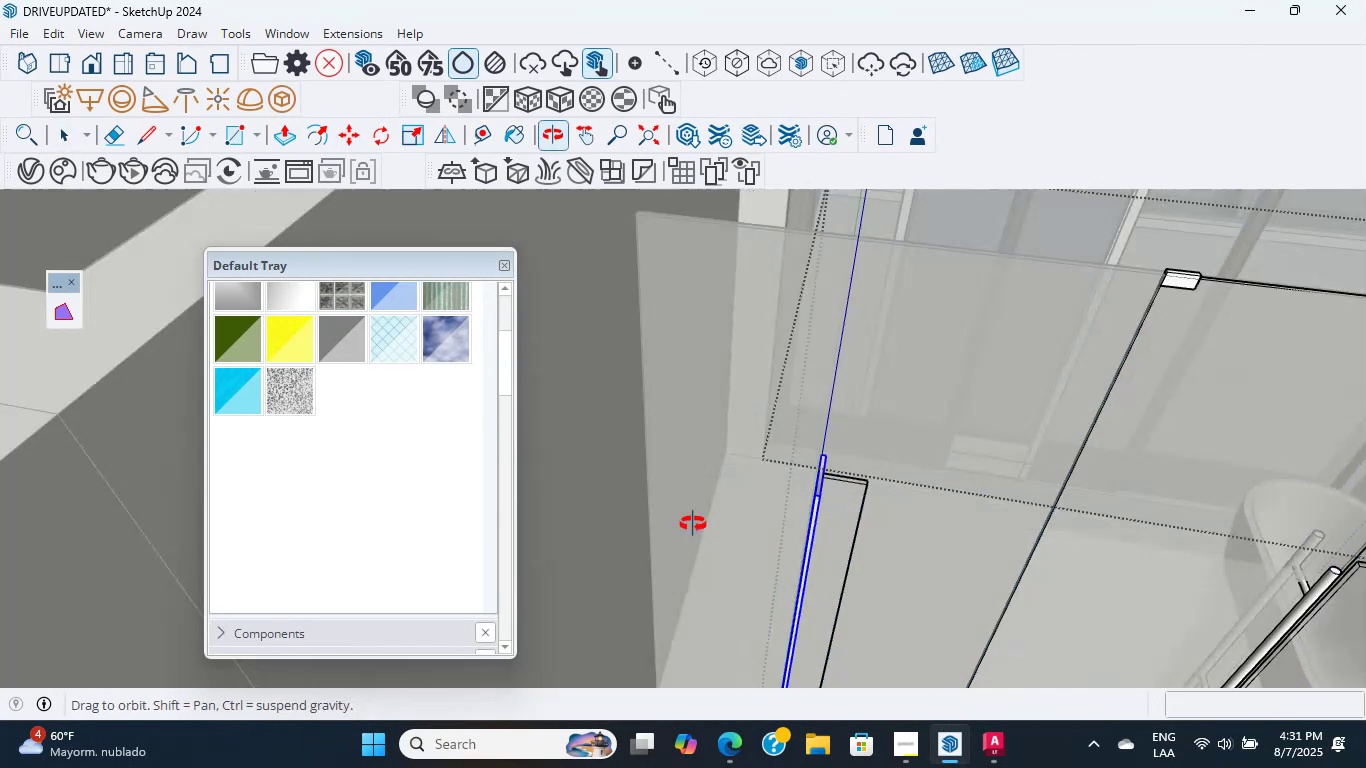 
scroll: coordinate [815, 513], scroll_direction: up, amount: 15.0
 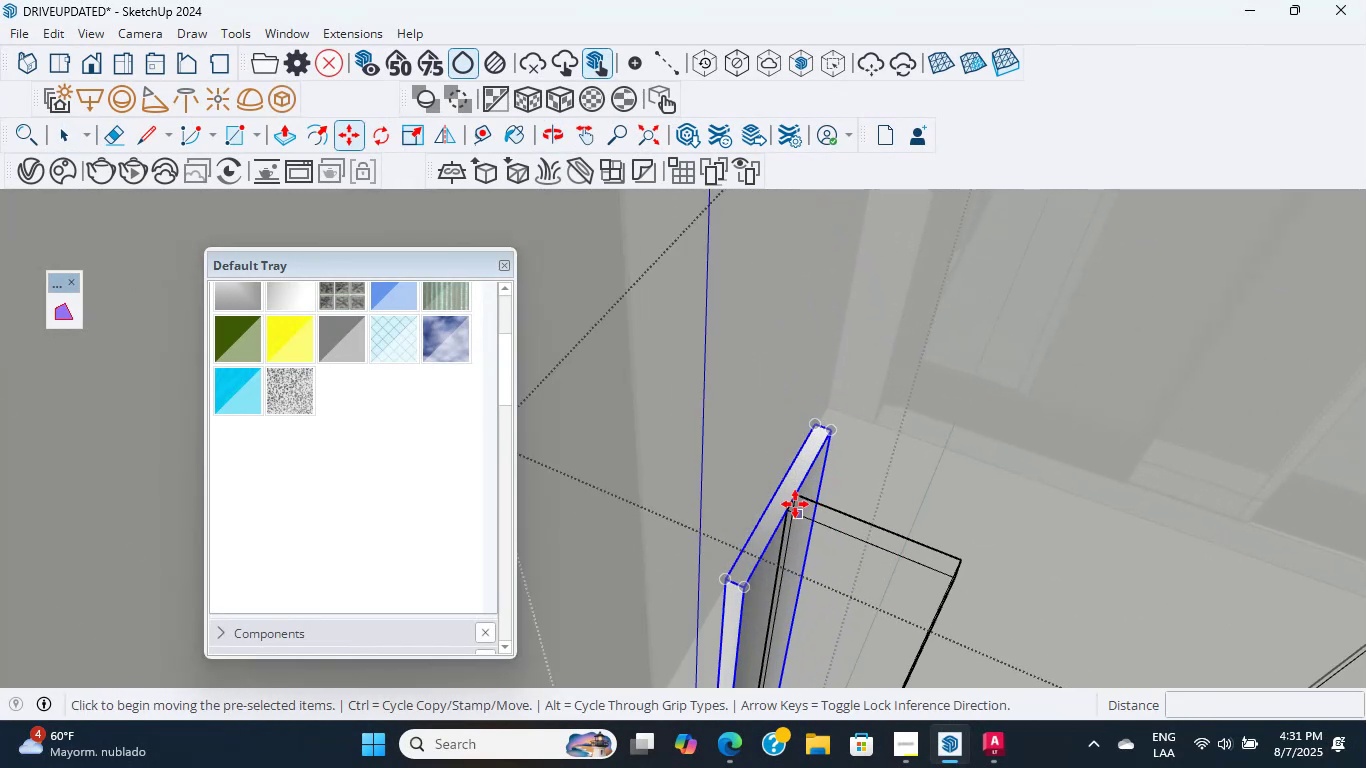 
key(M)
 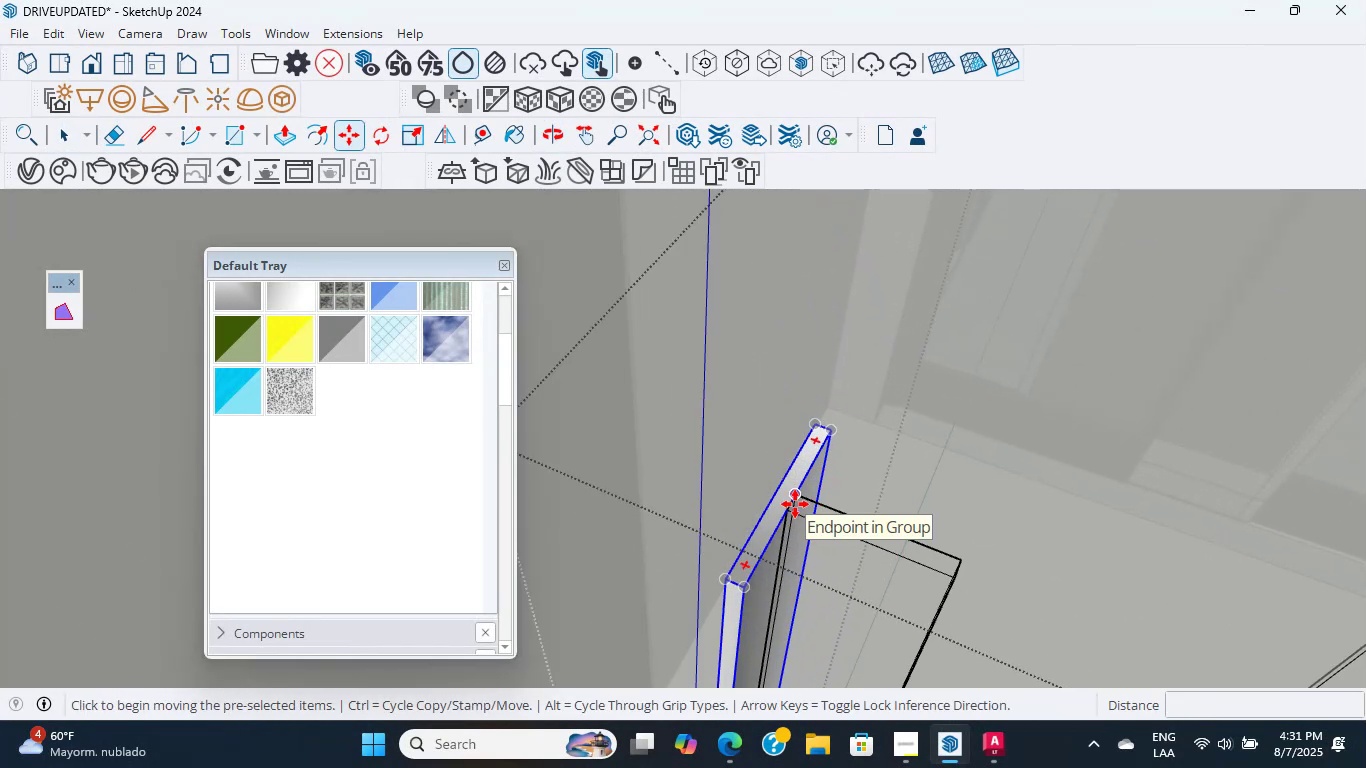 
hold_key(key=ShiftLeft, duration=1.59)
left_click([794, 512])
 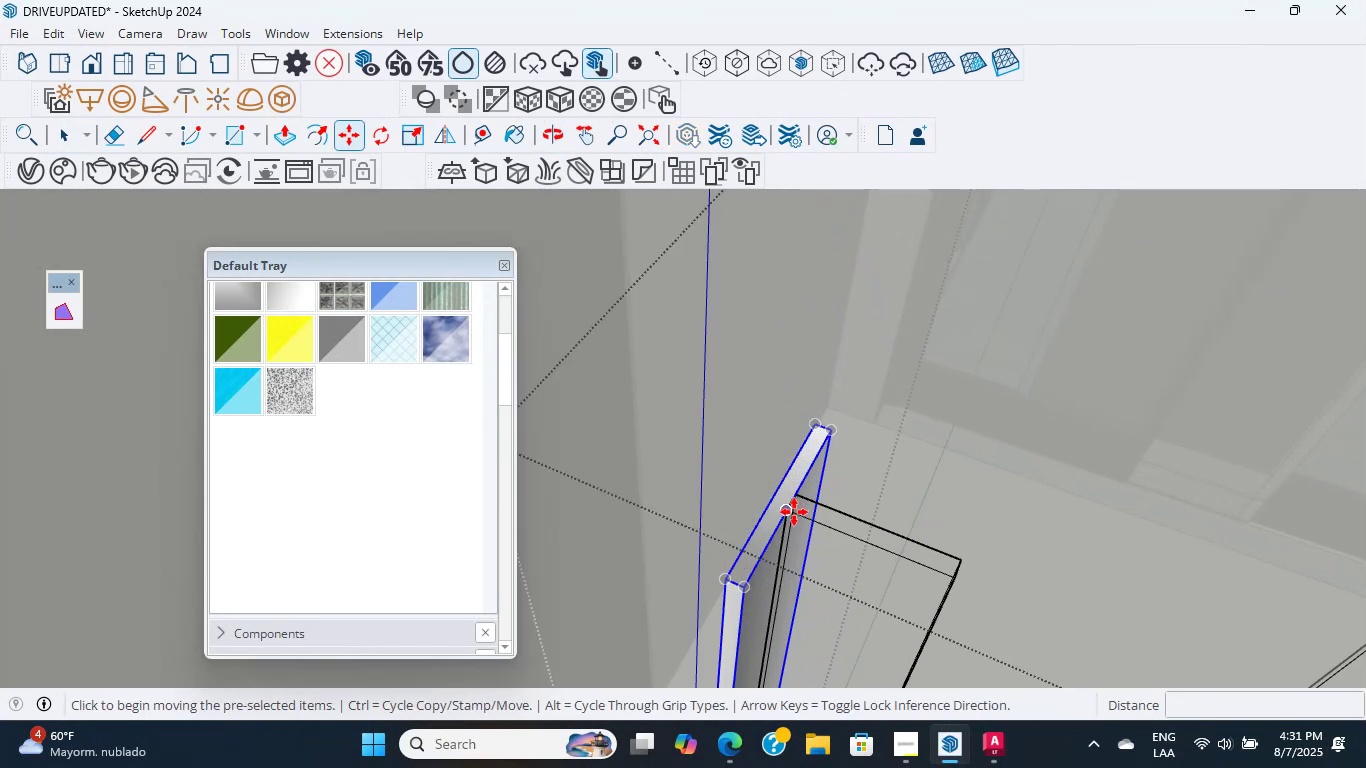 
scroll: coordinate [752, 383], scroll_direction: down, amount: 4.0
 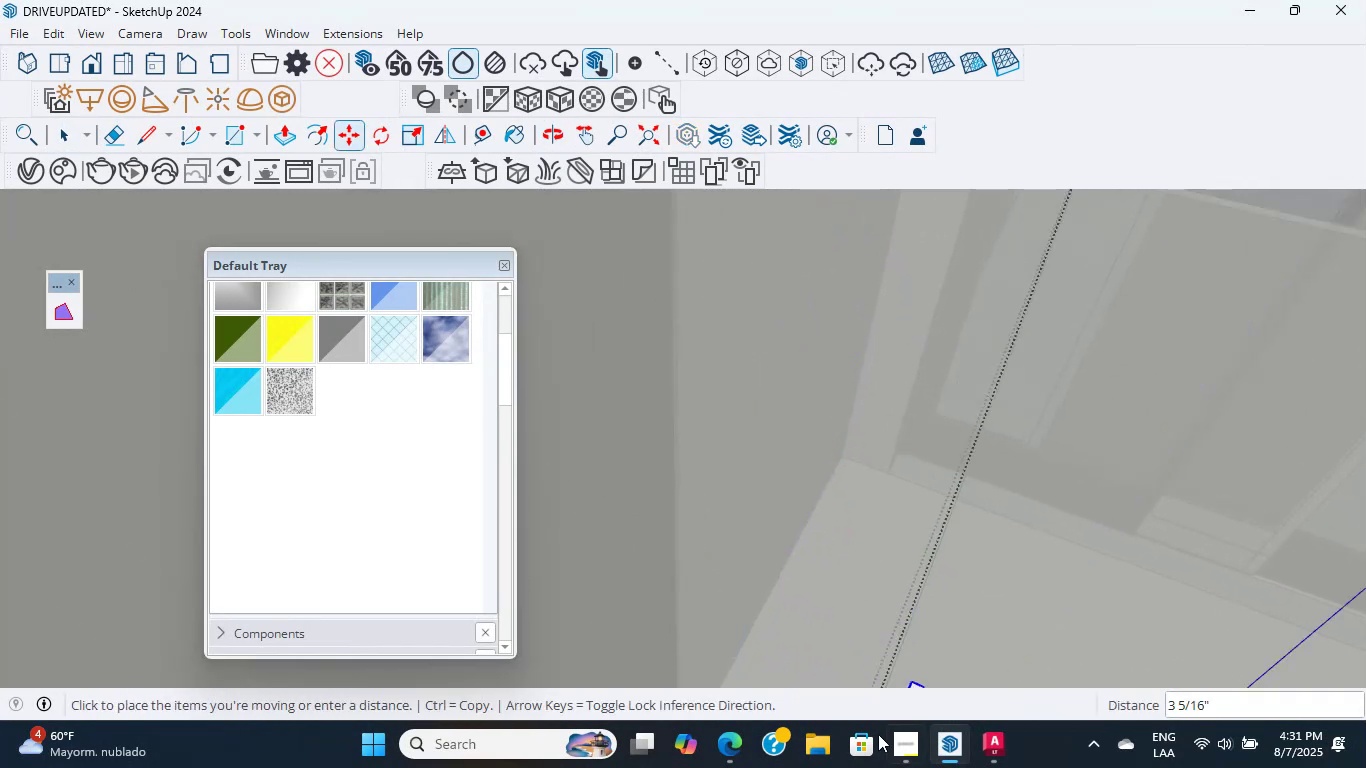 
scroll: coordinate [702, 512], scroll_direction: up, amount: 7.0
 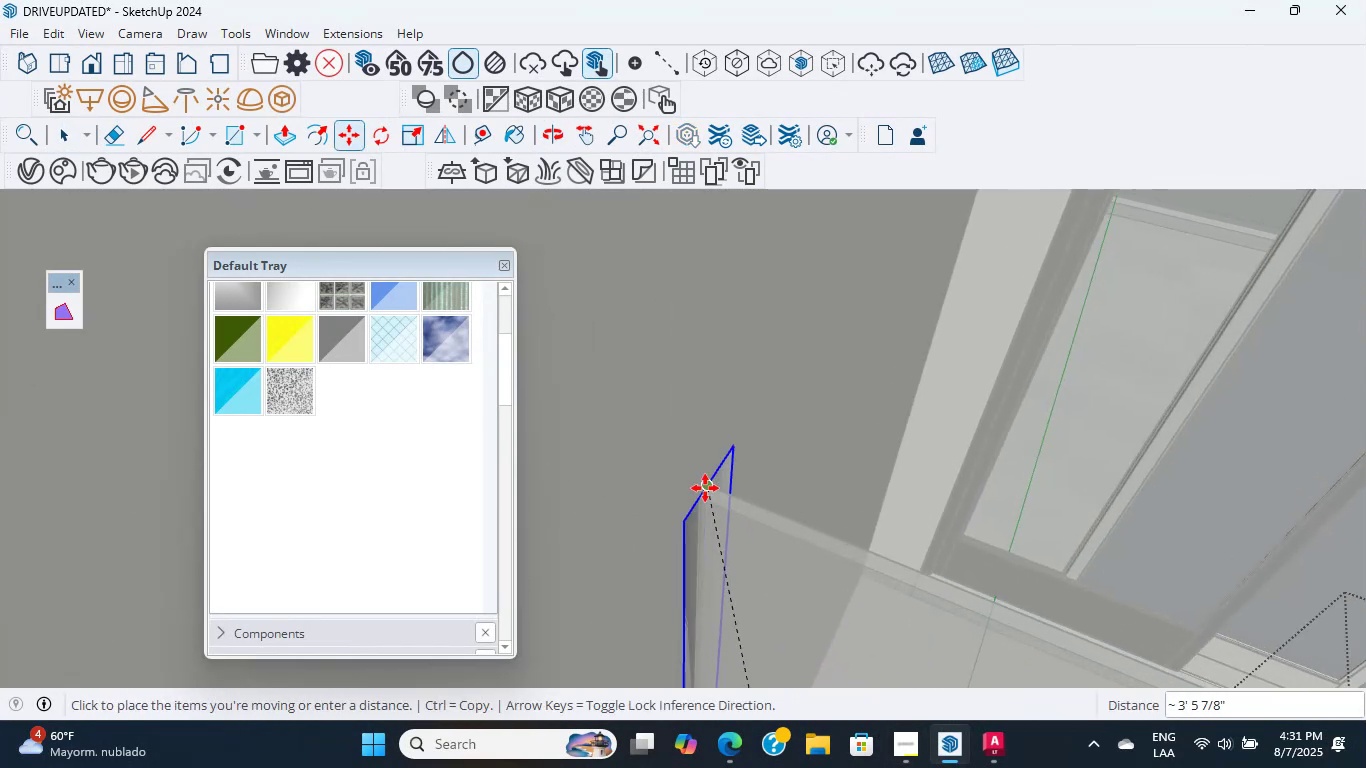 
left_click([700, 495])
 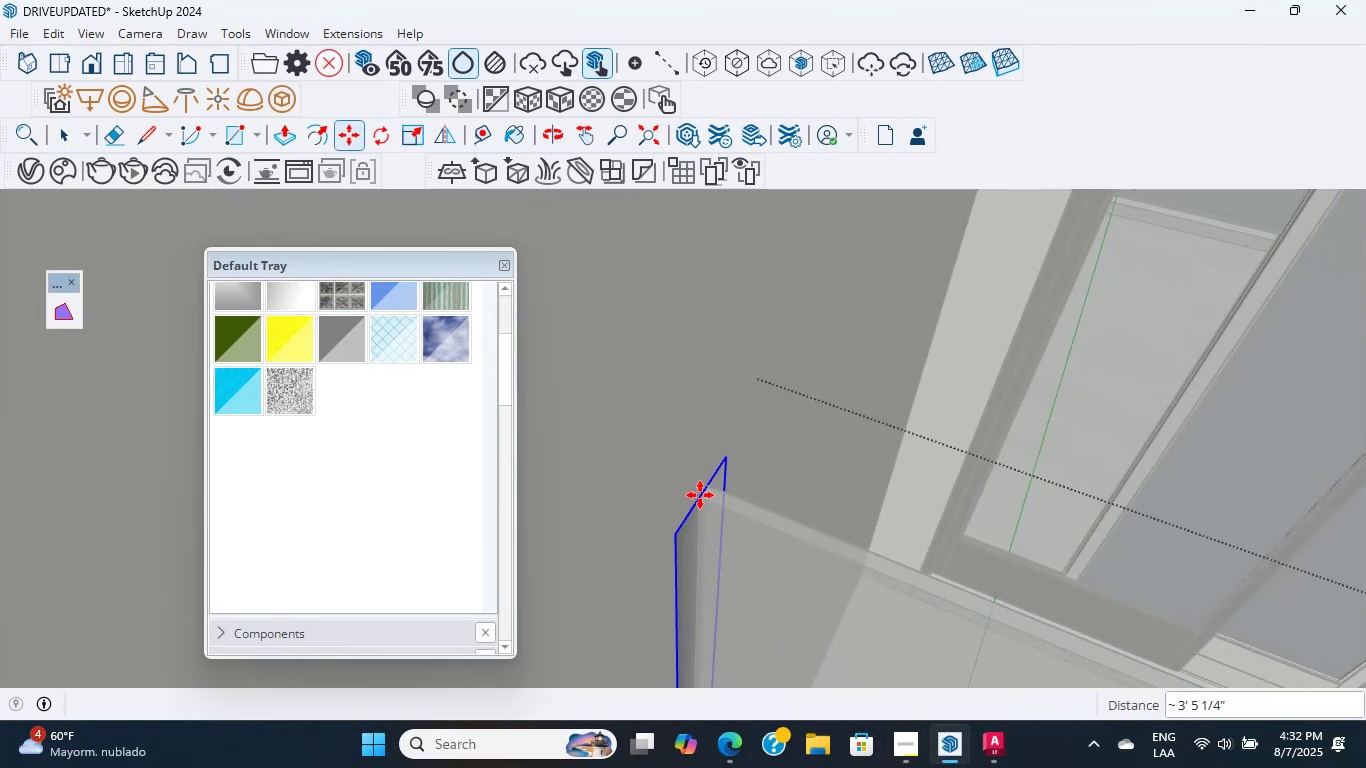 
scroll: coordinate [676, 554], scroll_direction: up, amount: 2.0
 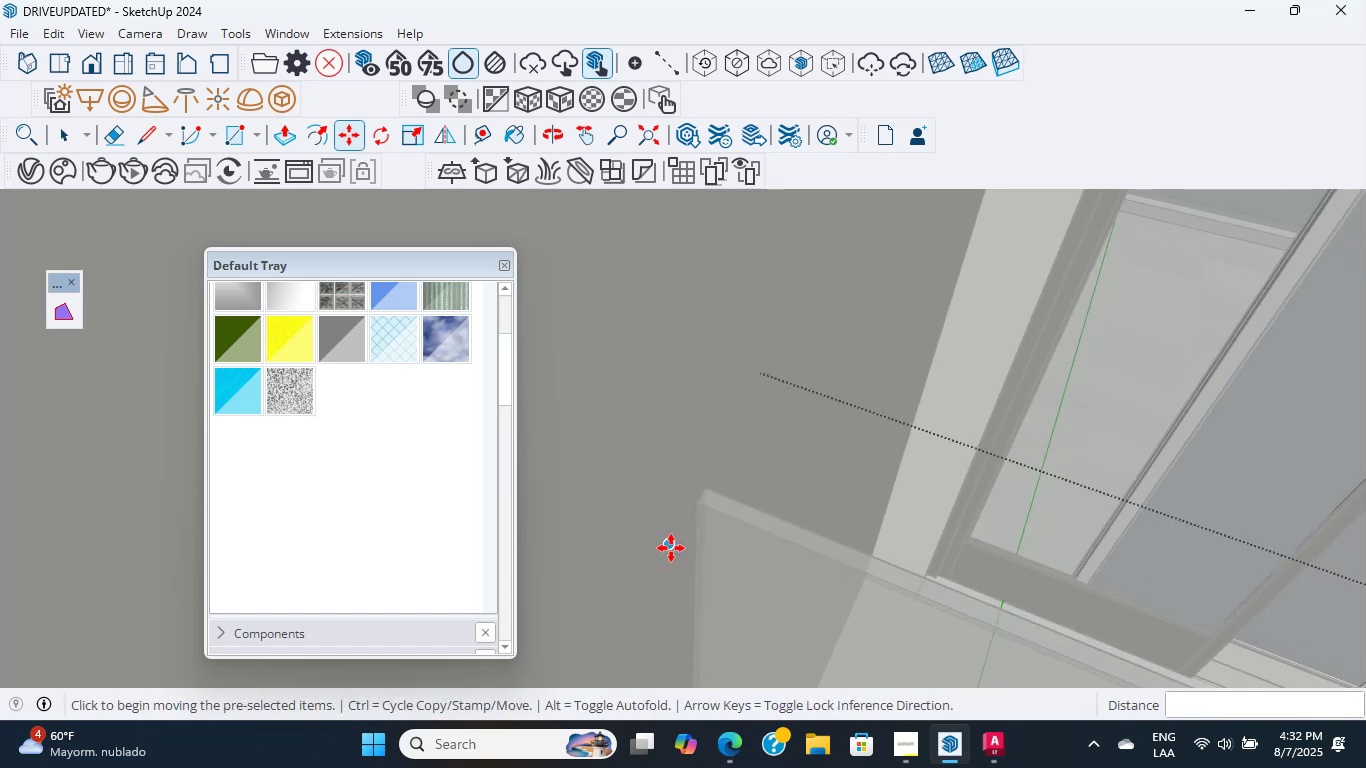 
left_click([681, 548])
 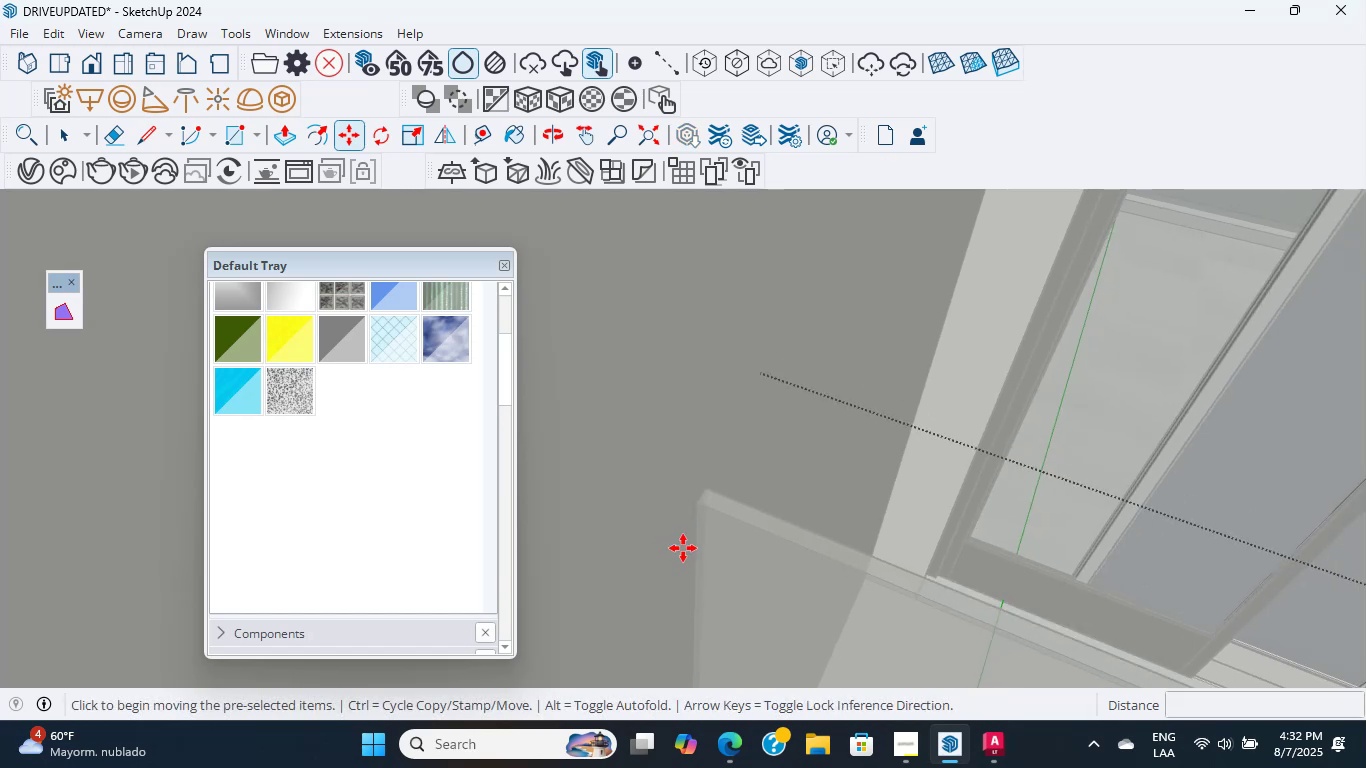 
left_click([701, 550])
 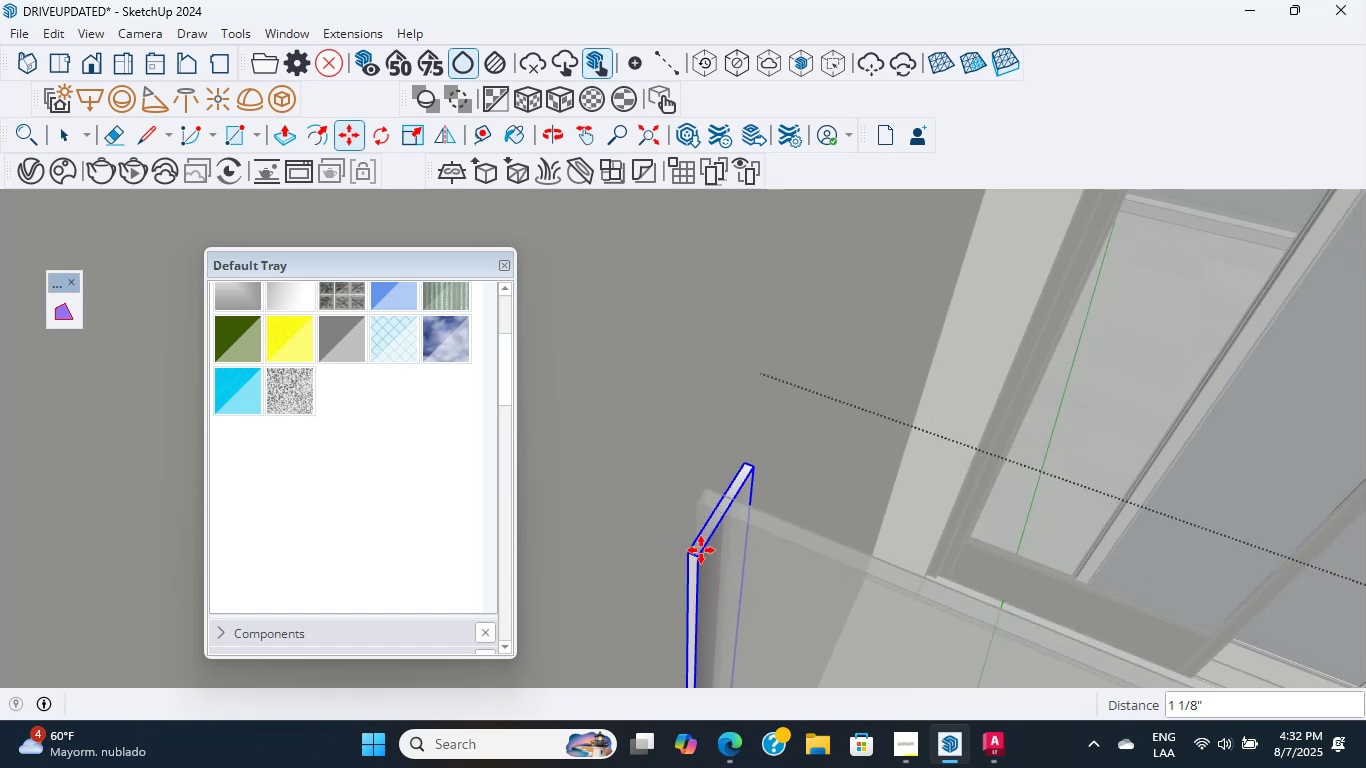 
scroll: coordinate [720, 507], scroll_direction: up, amount: 12.0
 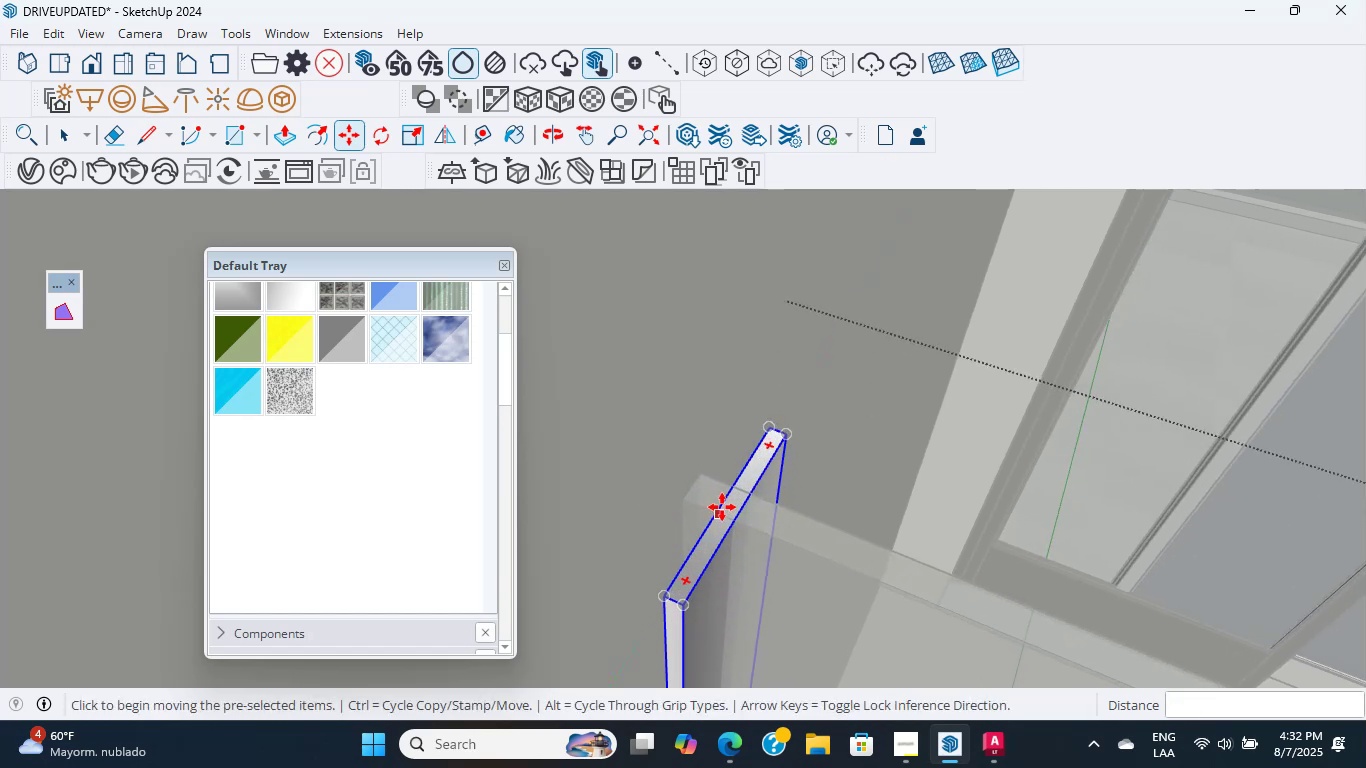 
left_click([722, 508])
 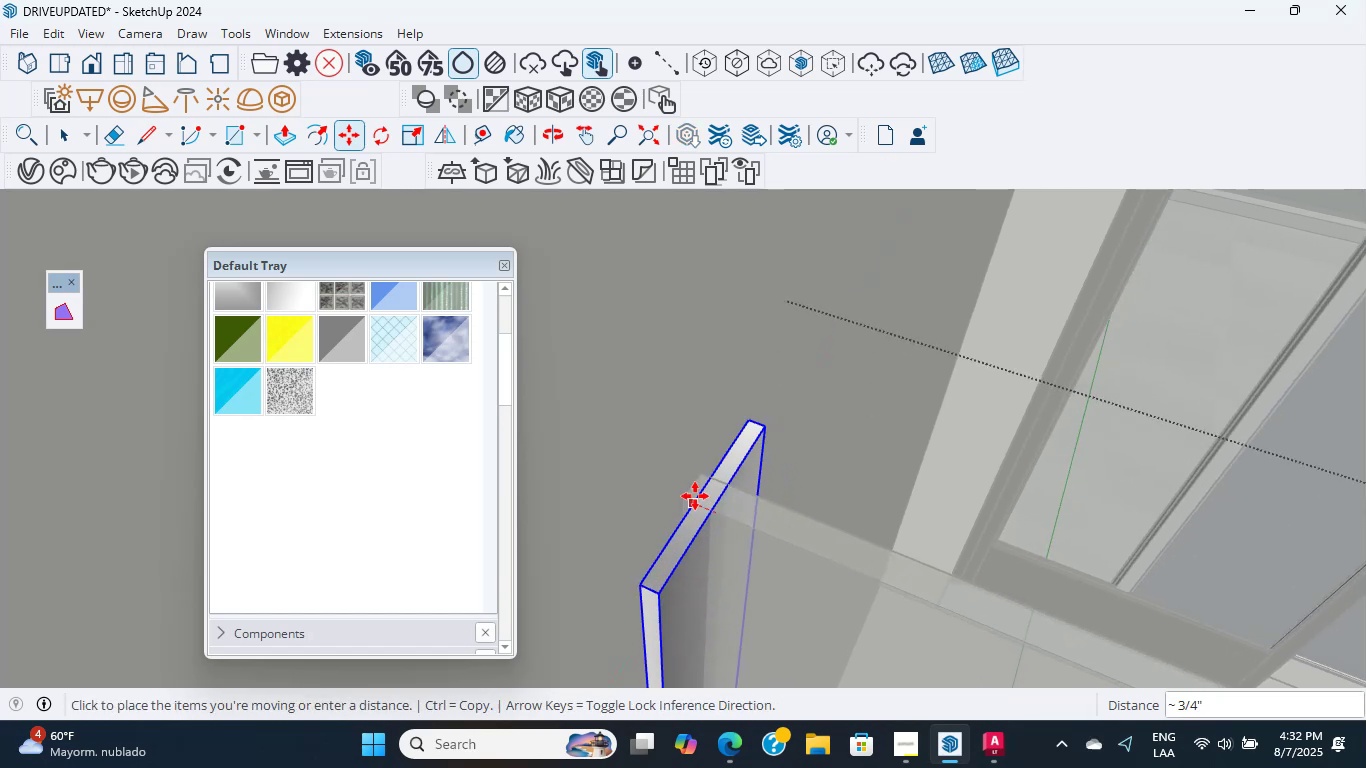 
left_click([689, 494])
 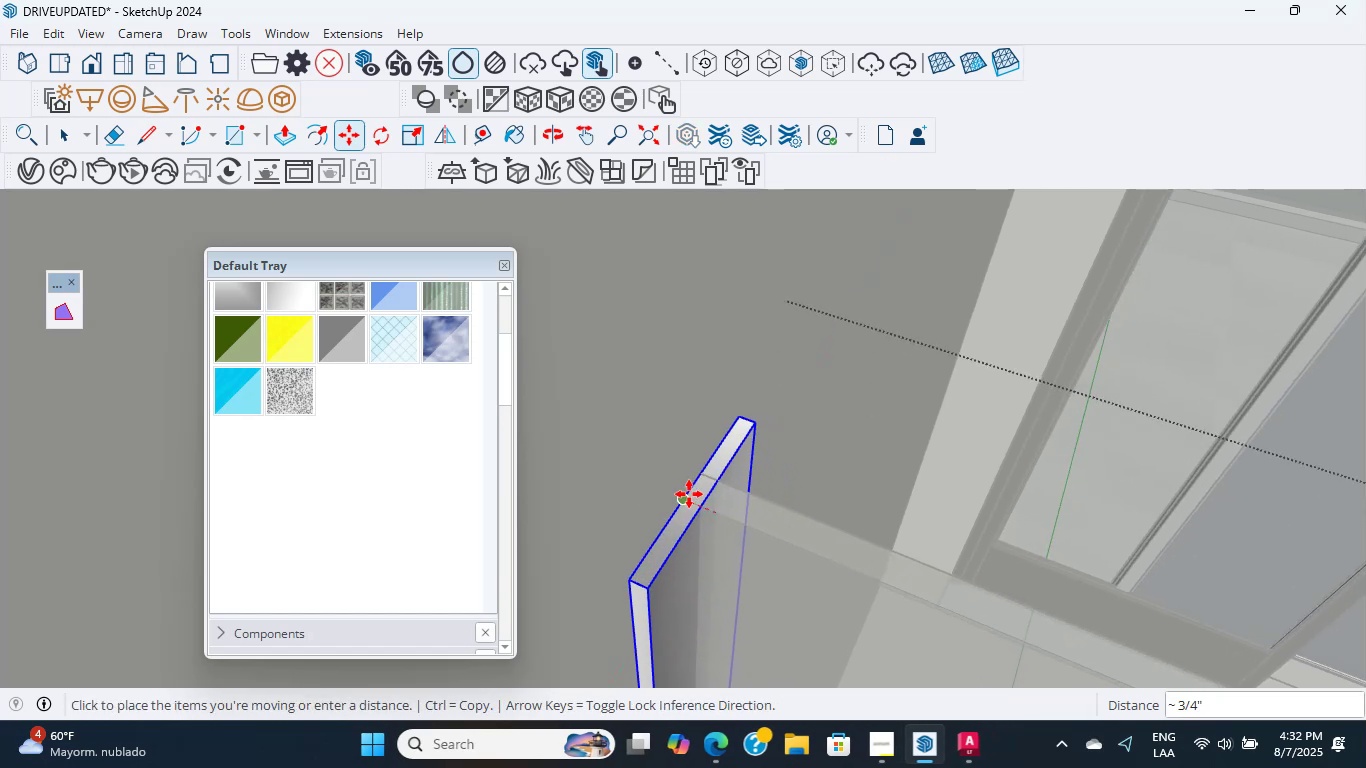 
scroll: coordinate [692, 493], scroll_direction: up, amount: 12.0
 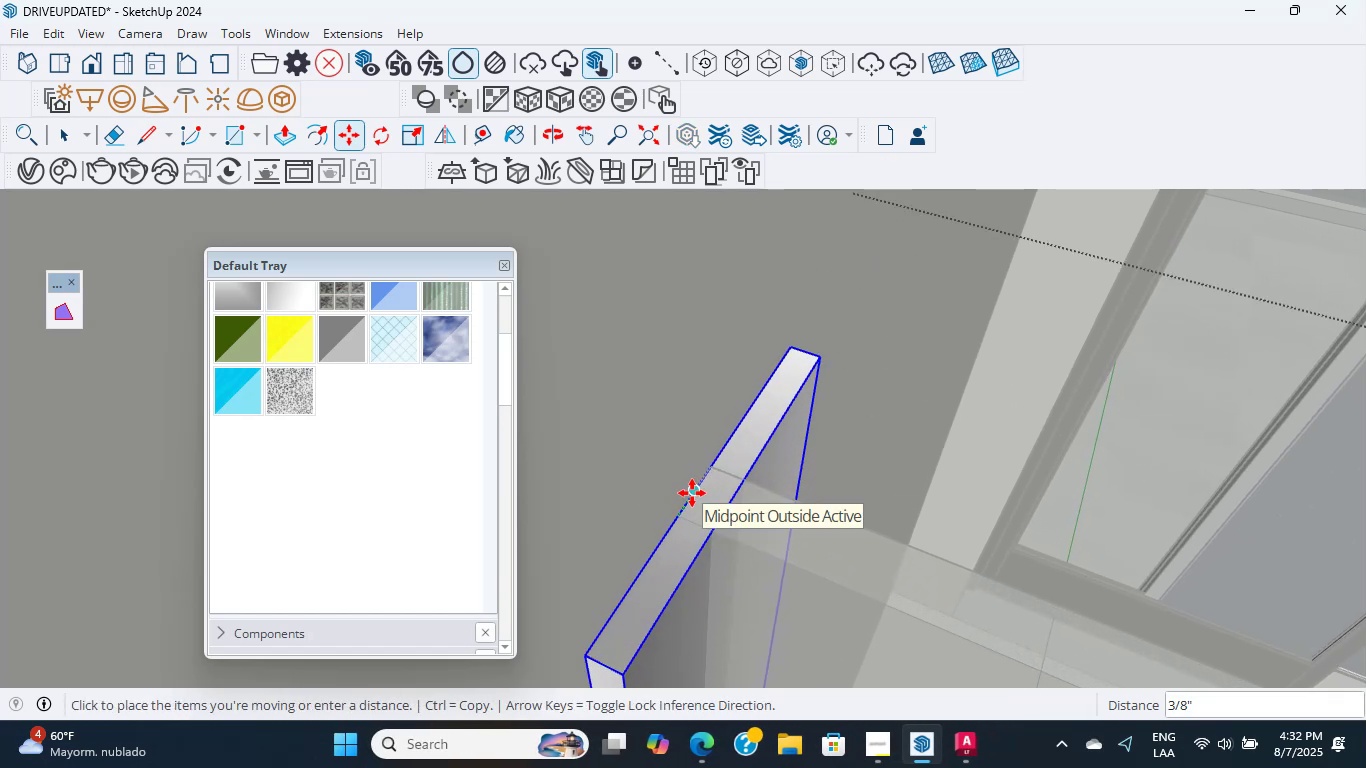 
left_click([692, 493])
 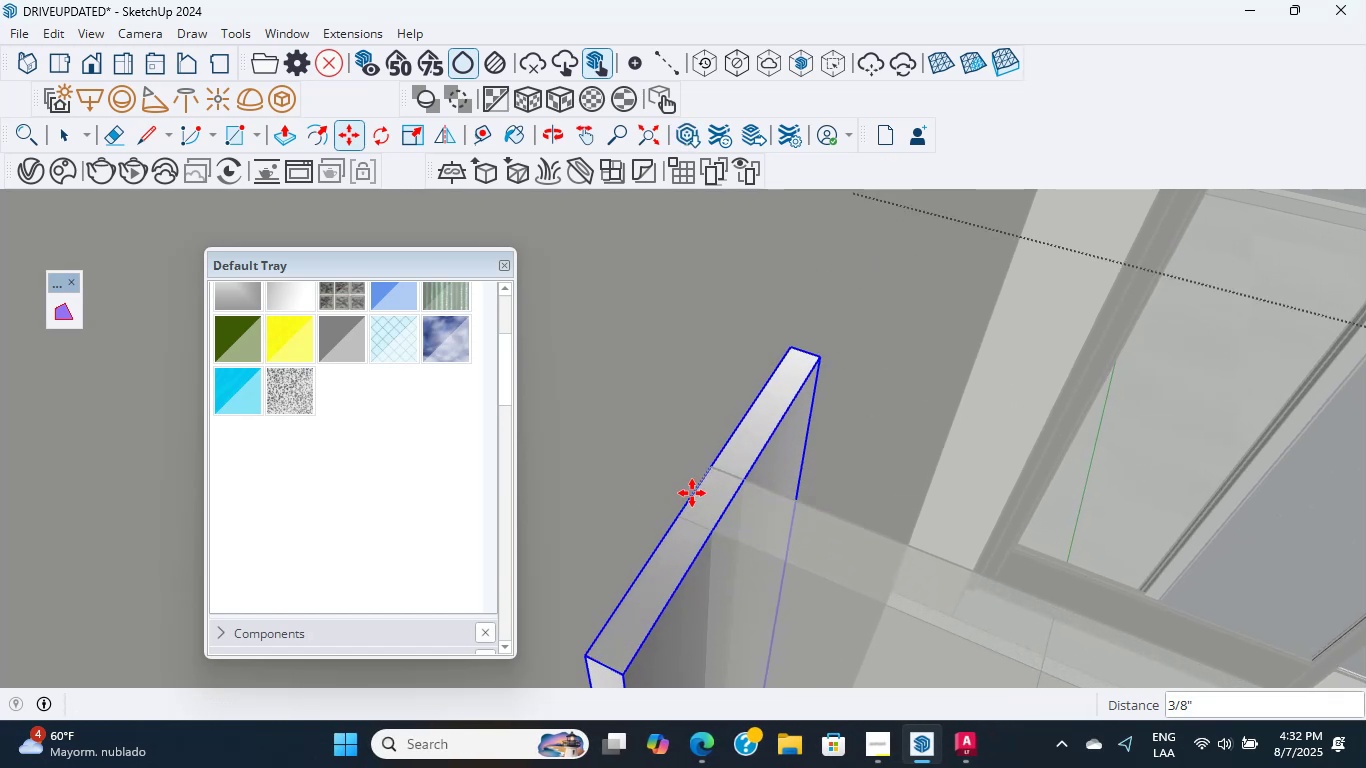 
scroll: coordinate [945, 558], scroll_direction: down, amount: 96.0
 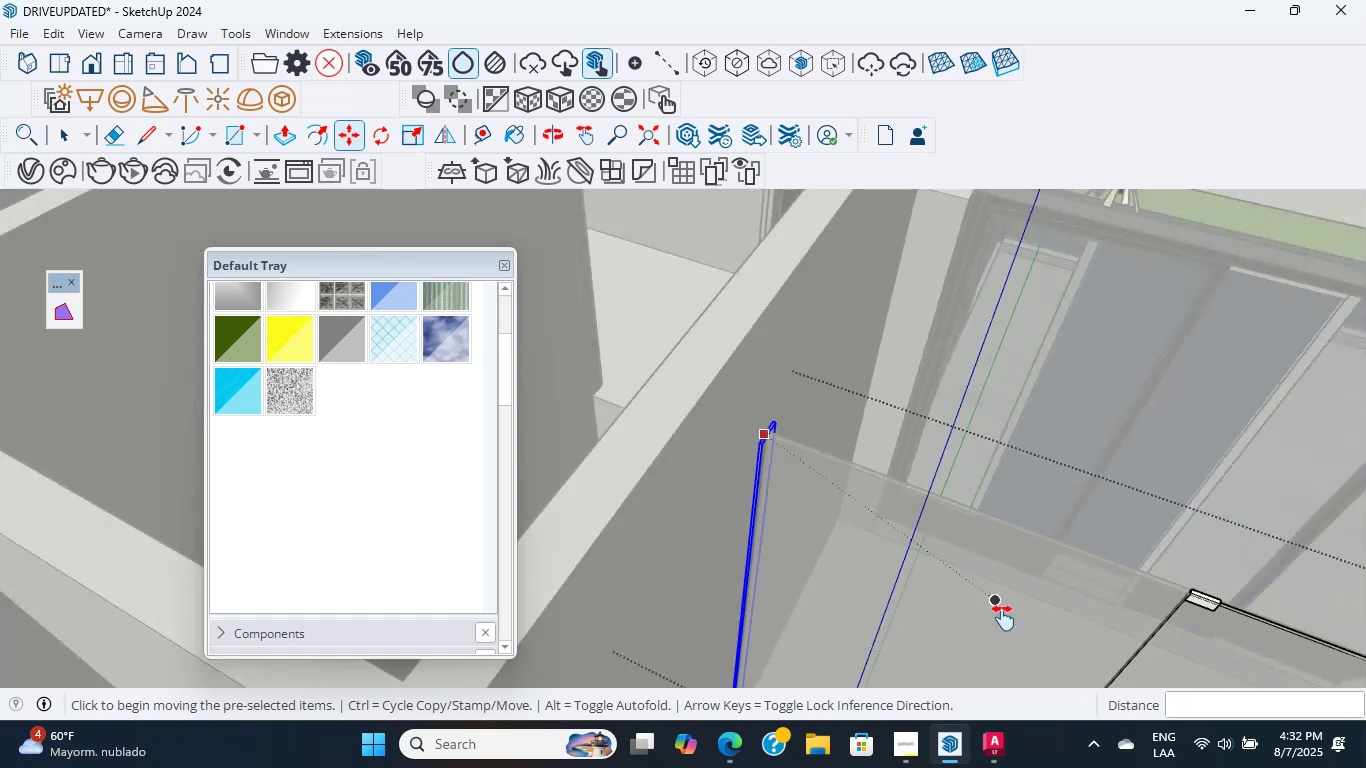 
hold_key(key=ShiftLeft, duration=3.9)
 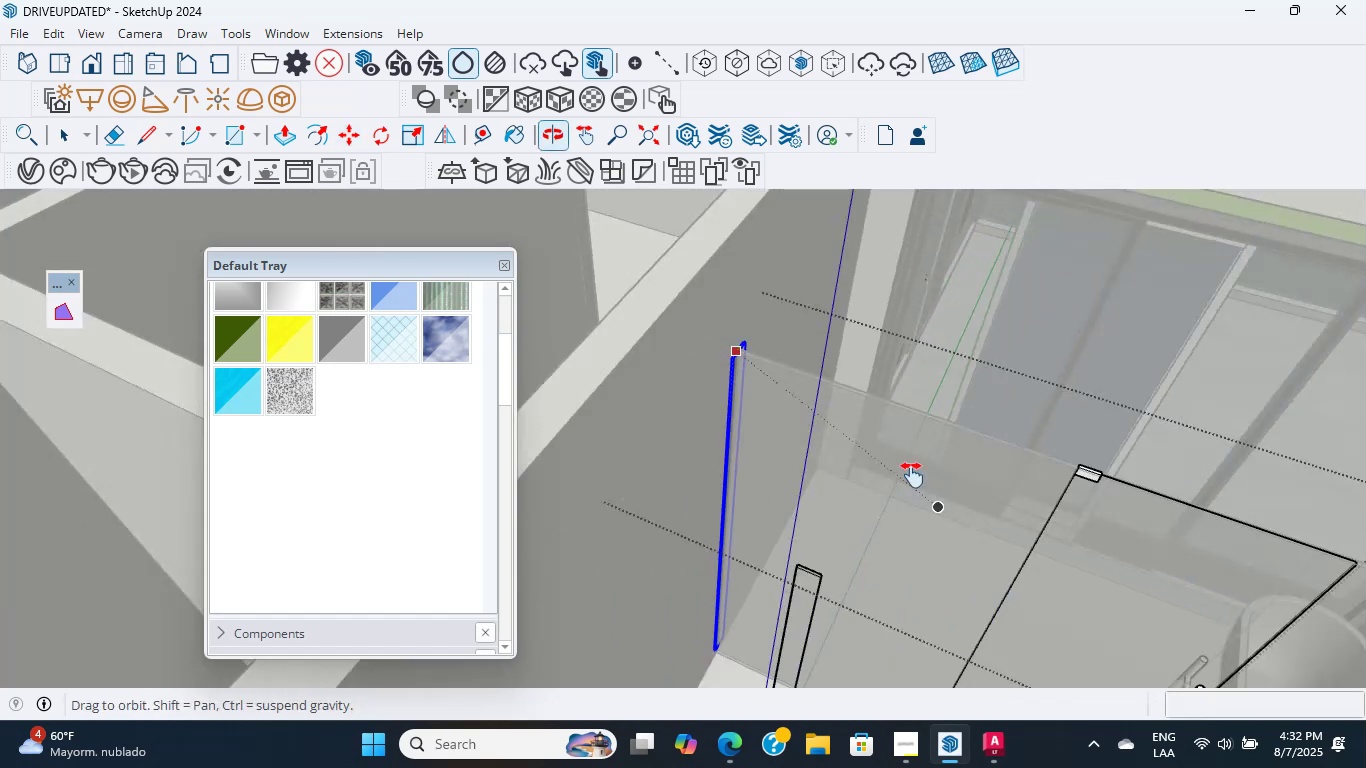 
hold_key(key=ShiftLeft, duration=0.93)
 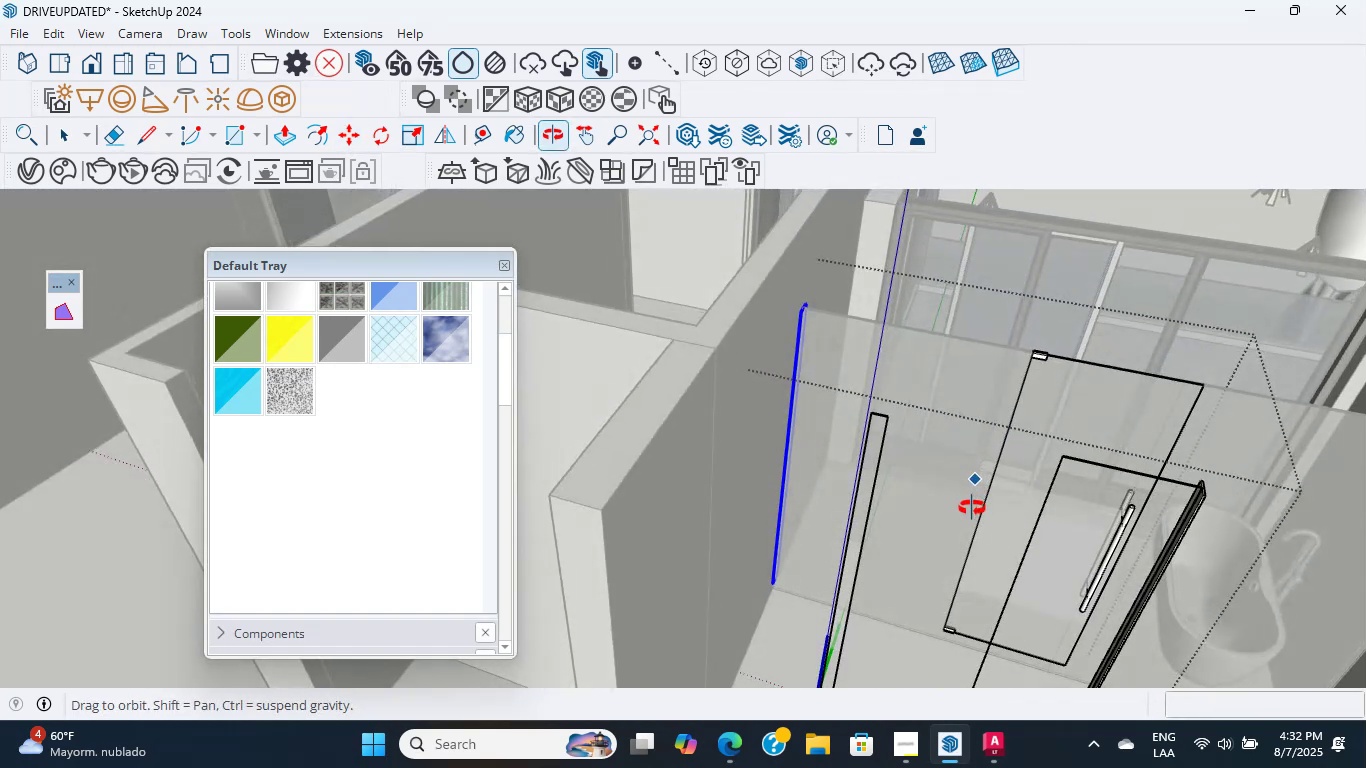 
scroll: coordinate [675, 539], scroll_direction: up, amount: 35.0
 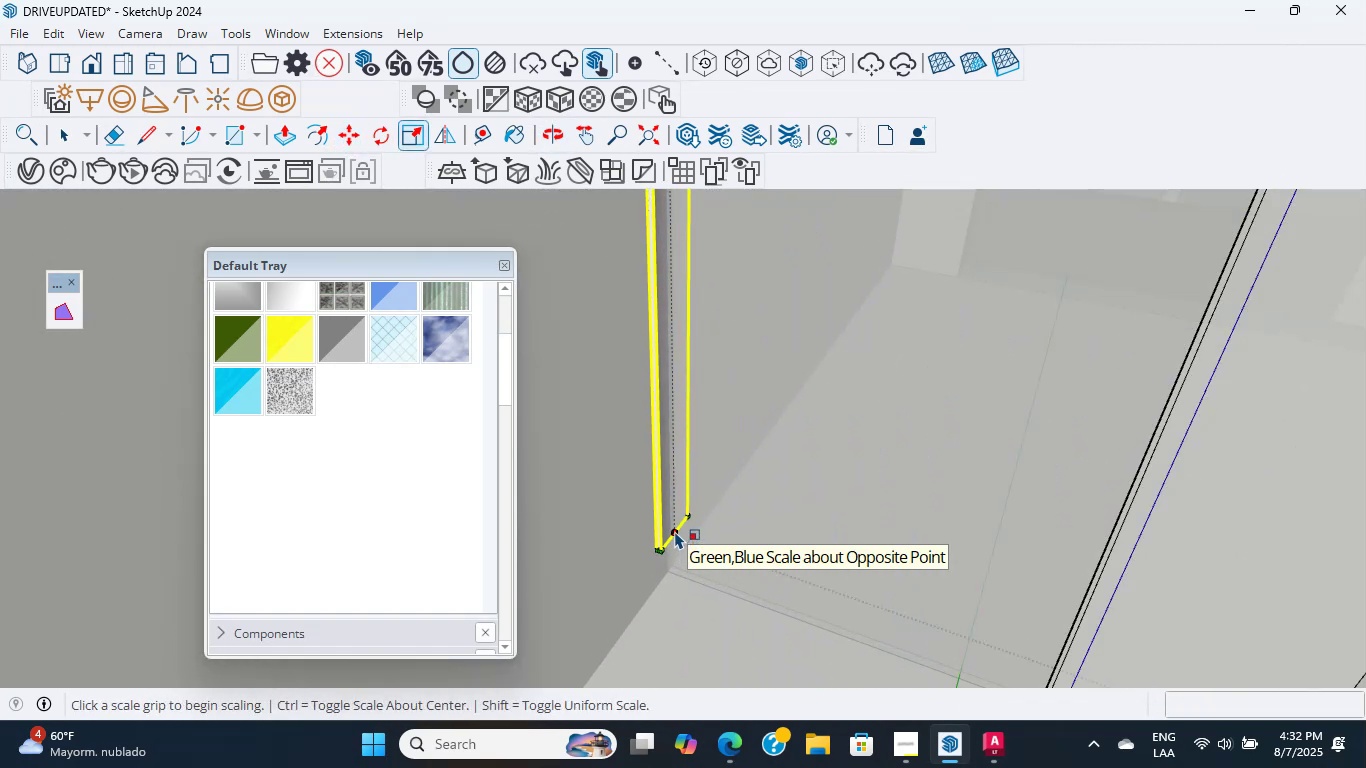 
key(S)
 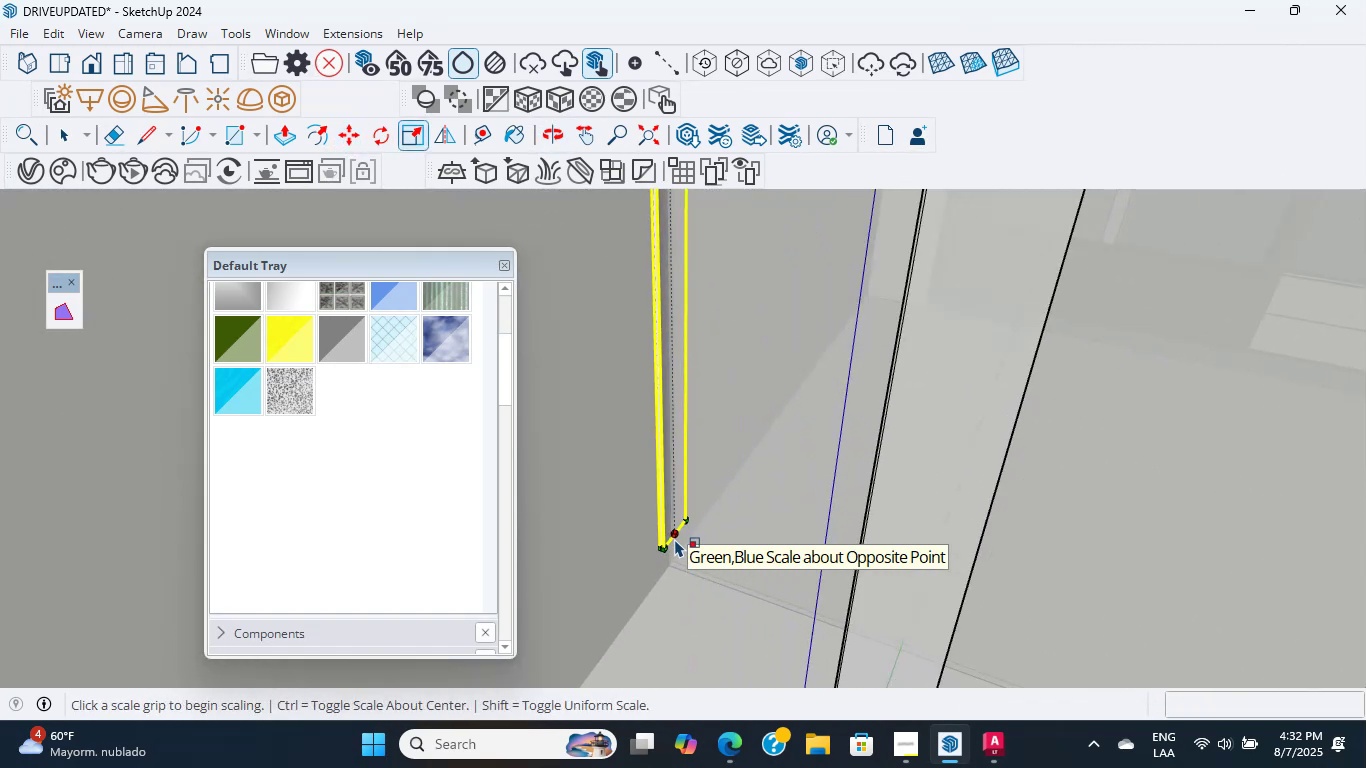 
left_click([678, 523])
 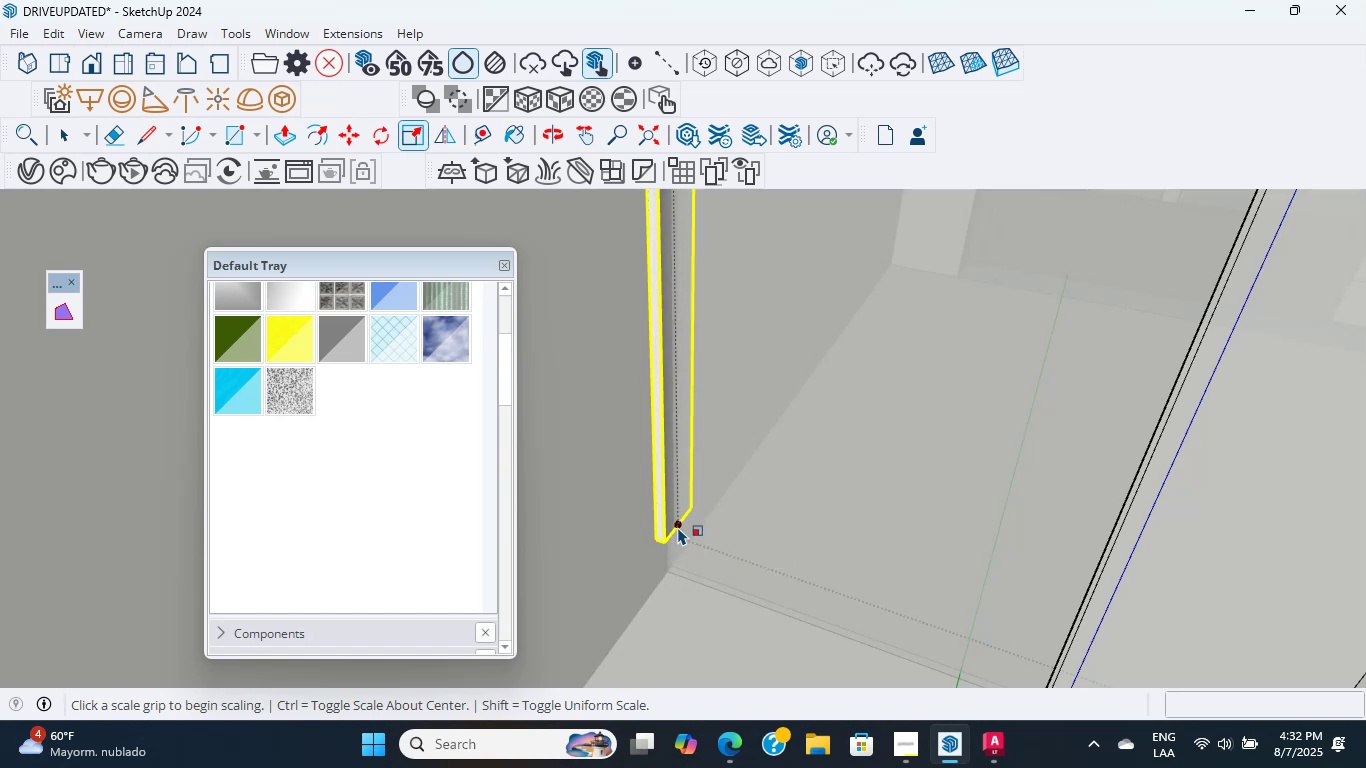 
key(Escape)
 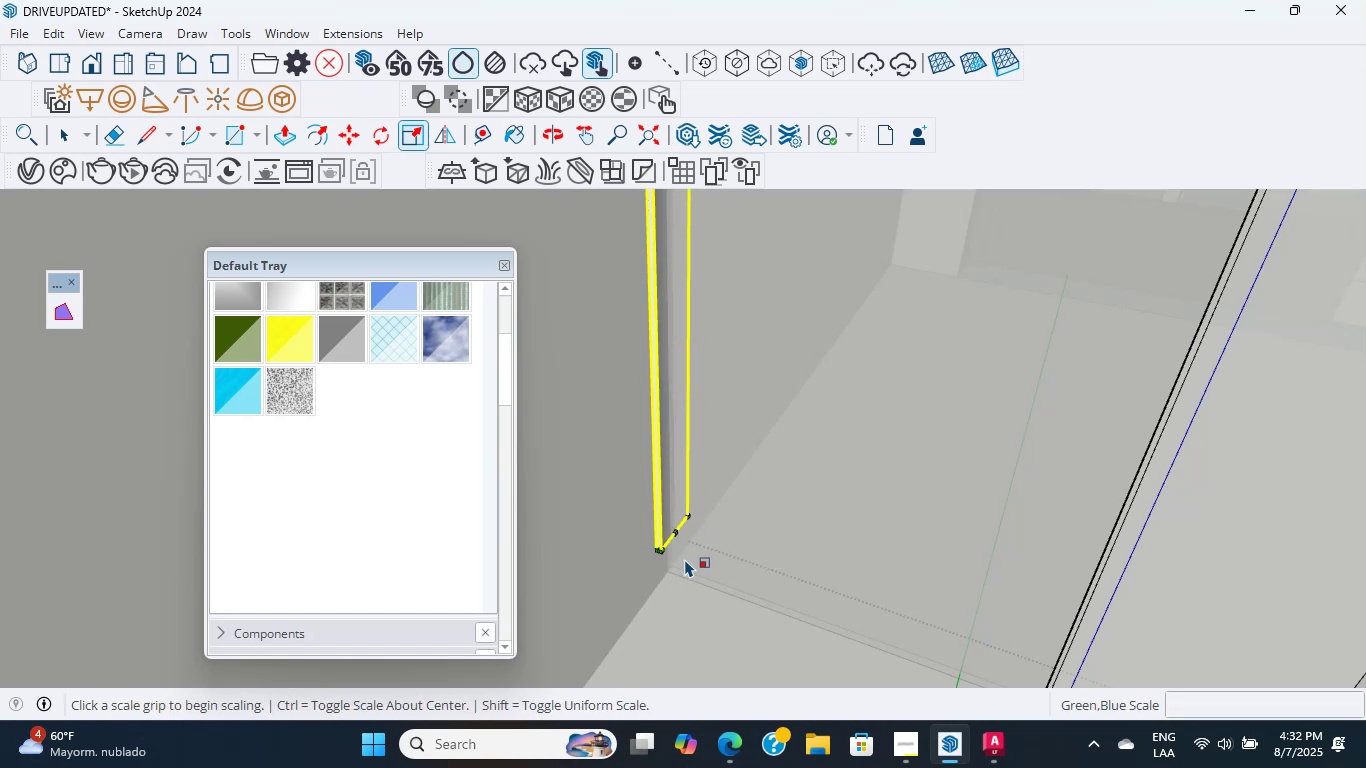 
scroll: coordinate [673, 528], scroll_direction: up, amount: 5.0
 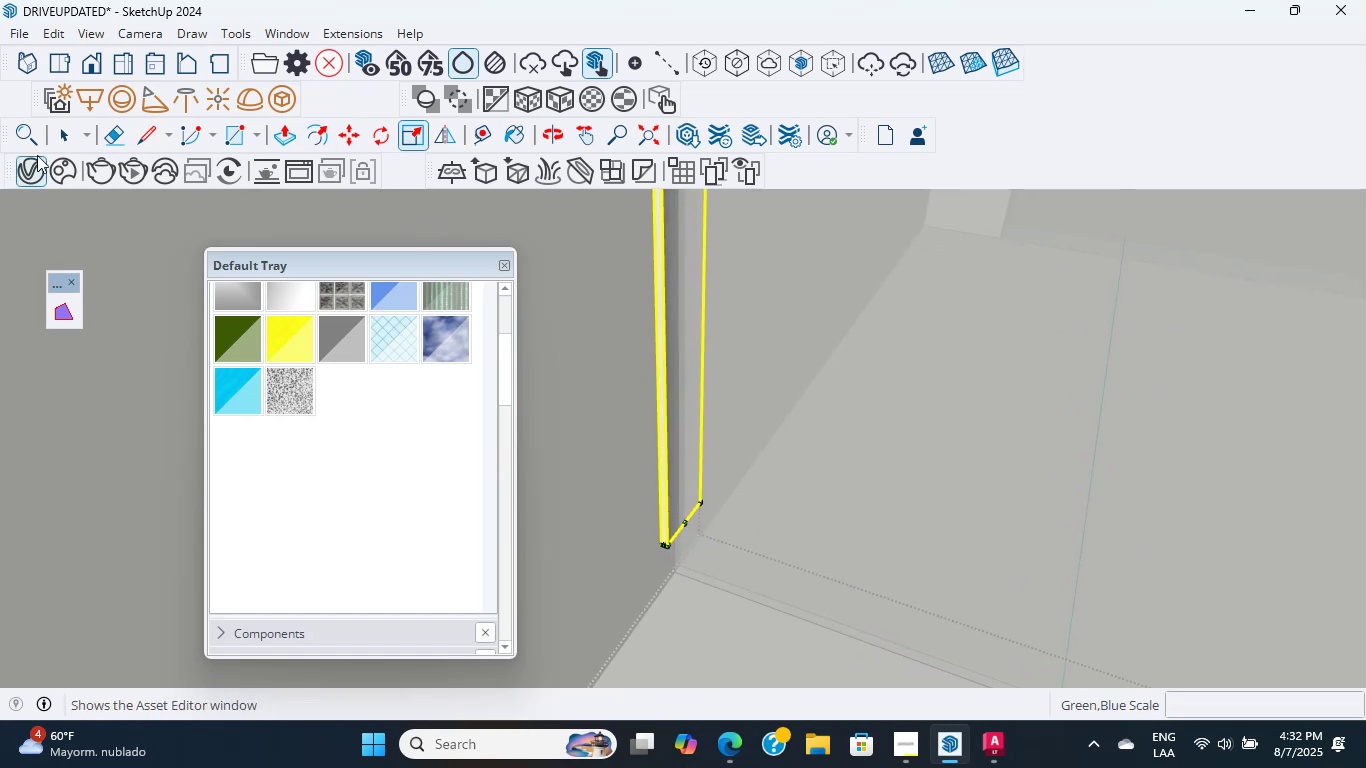 
left_click([61, 147])
 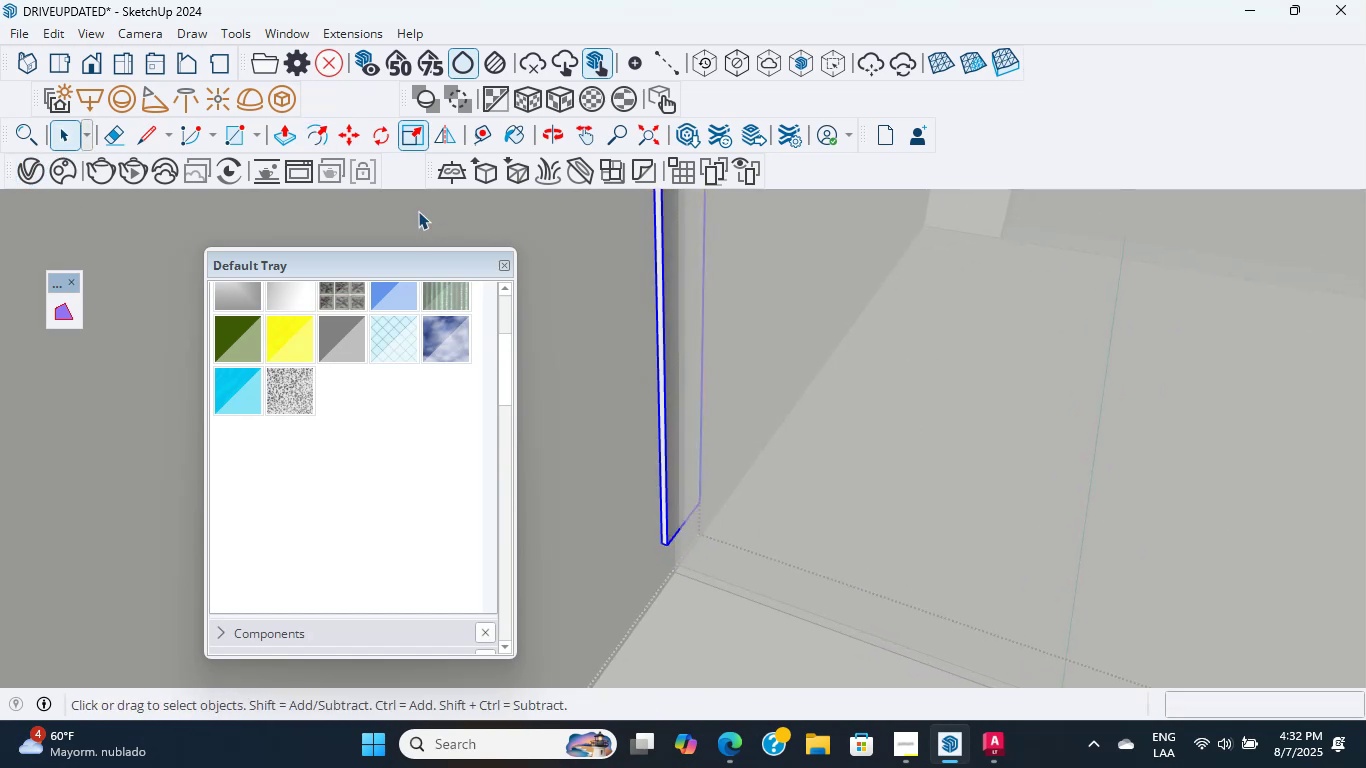 
scroll: coordinate [706, 334], scroll_direction: up, amount: 4.0
 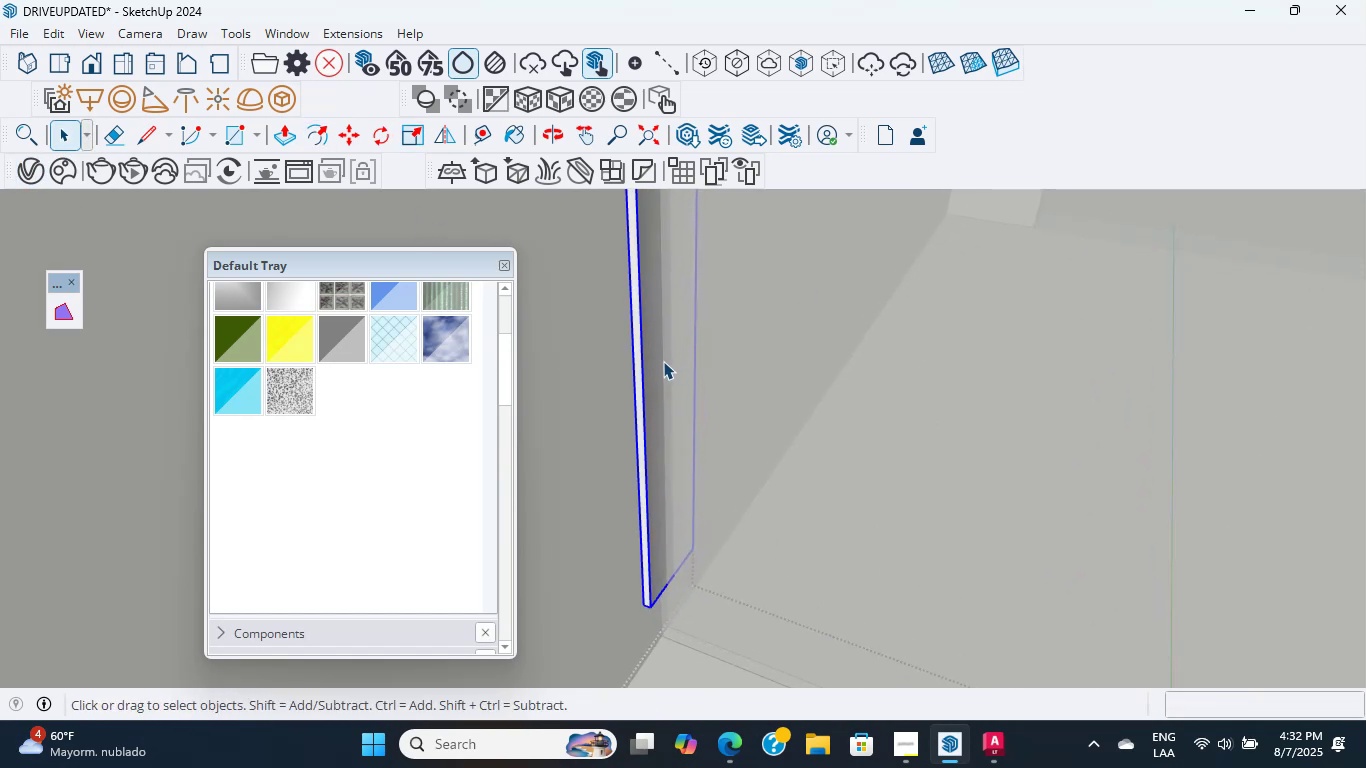 
double_click([661, 361])
 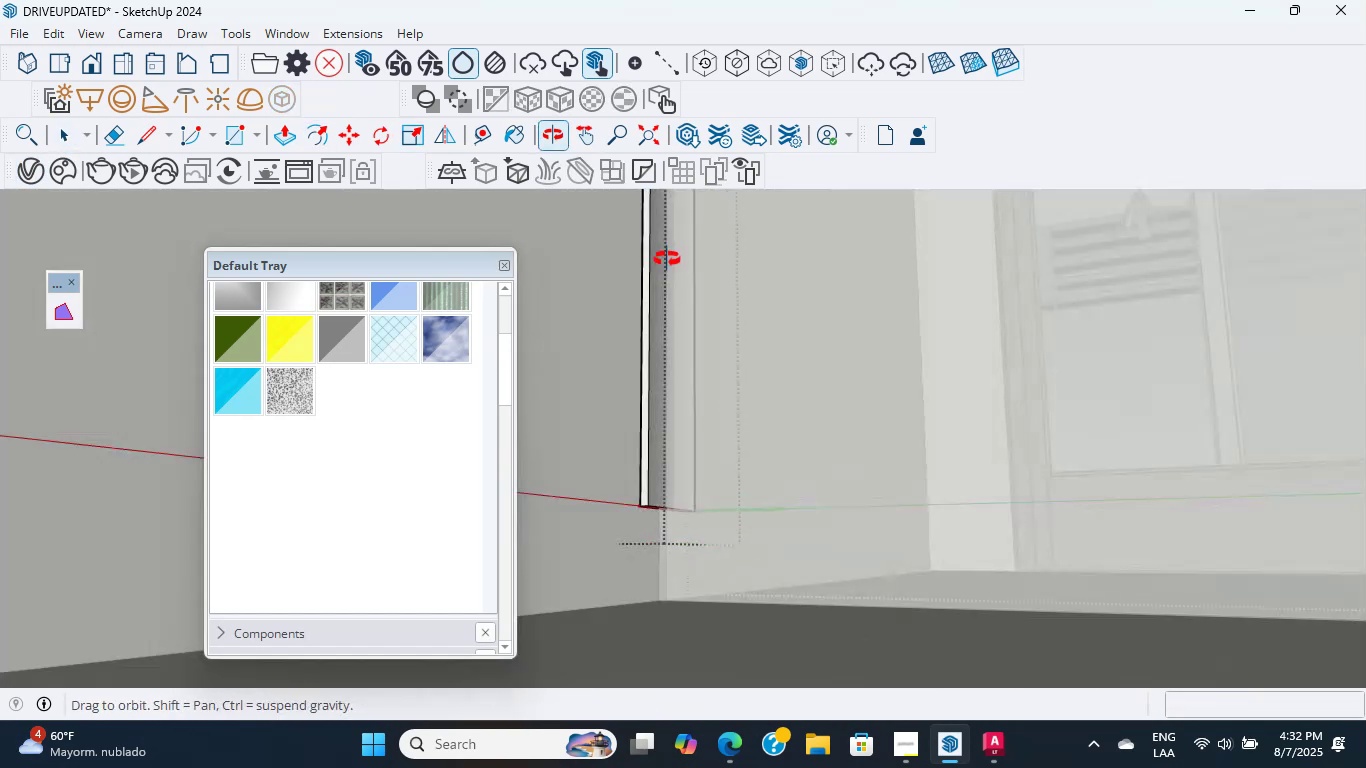 
scroll: coordinate [636, 490], scroll_direction: up, amount: 22.0
 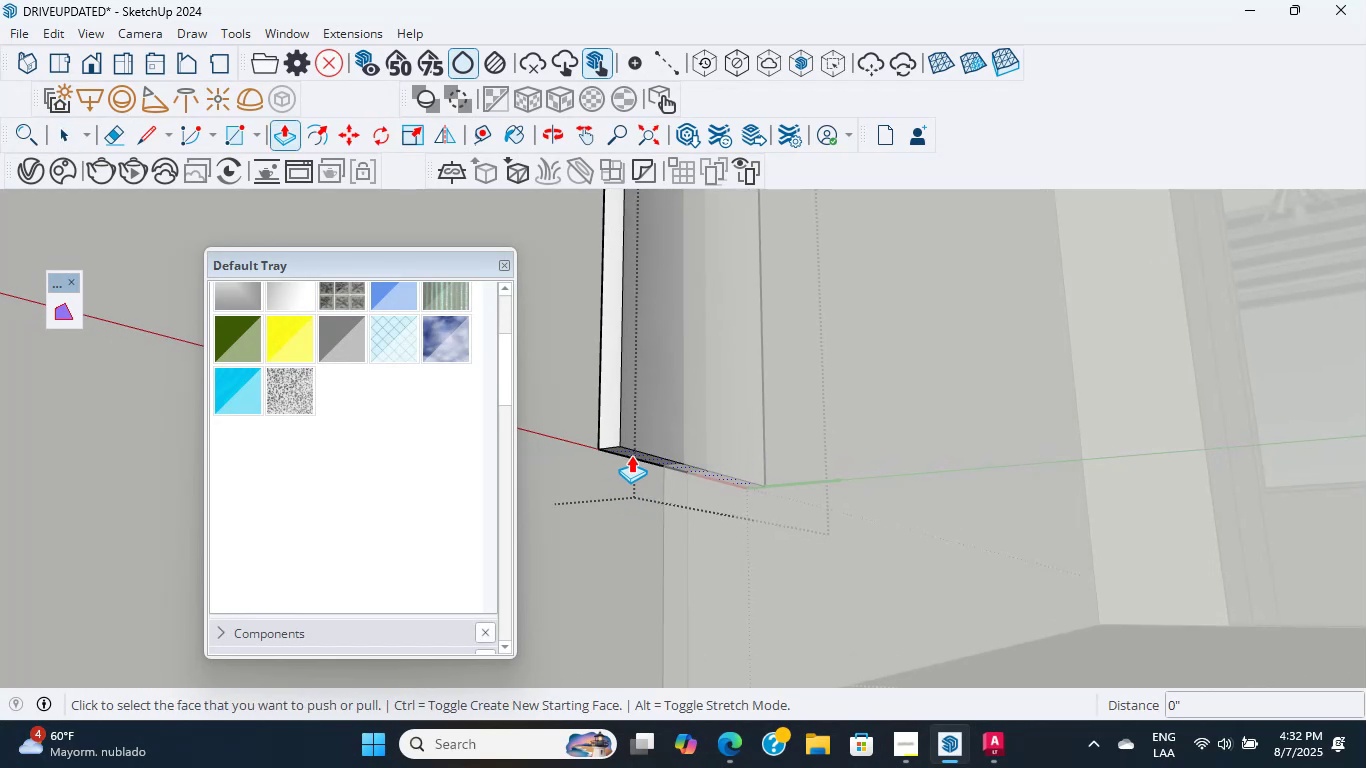 
key(P)
 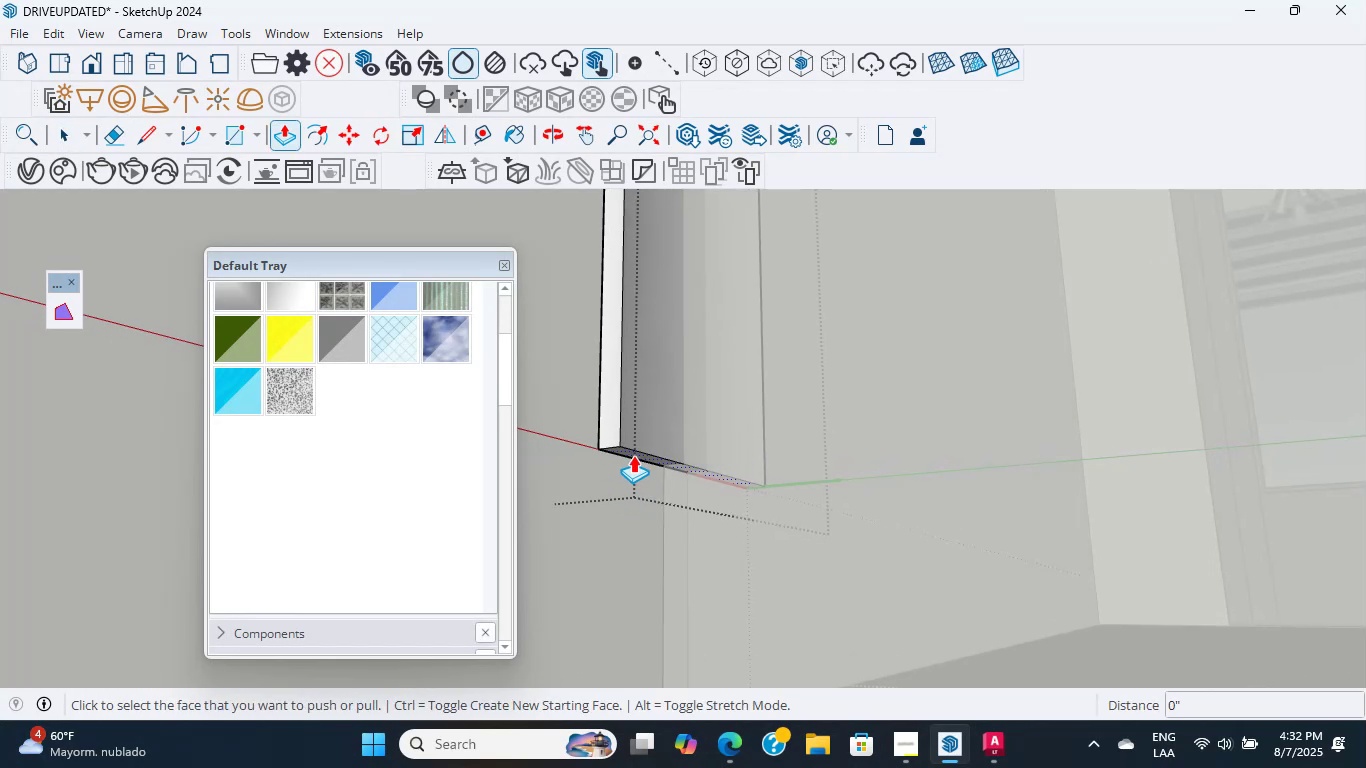 
left_click([635, 455])
 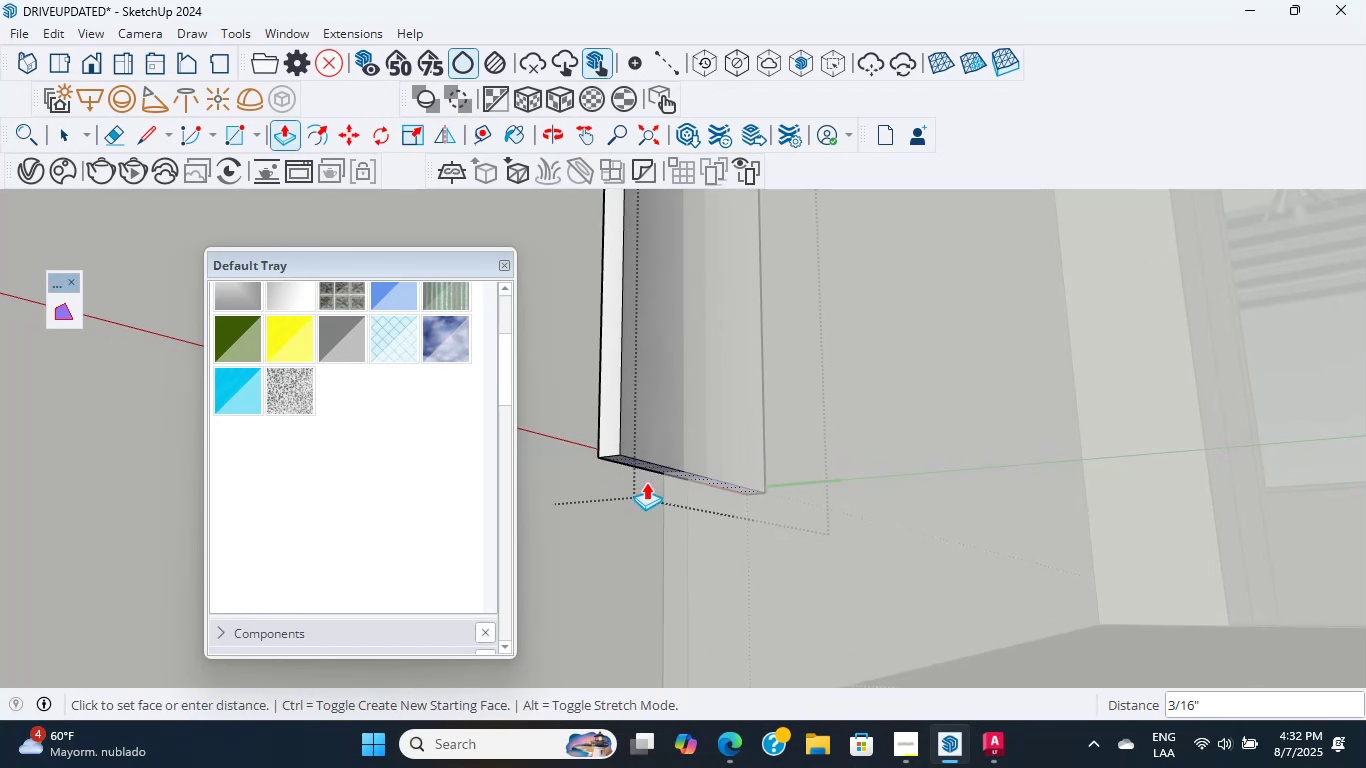 
hold_key(key=ShiftLeft, duration=1.41)
scroll: coordinate [678, 571], scroll_direction: down, amount: 3.0
 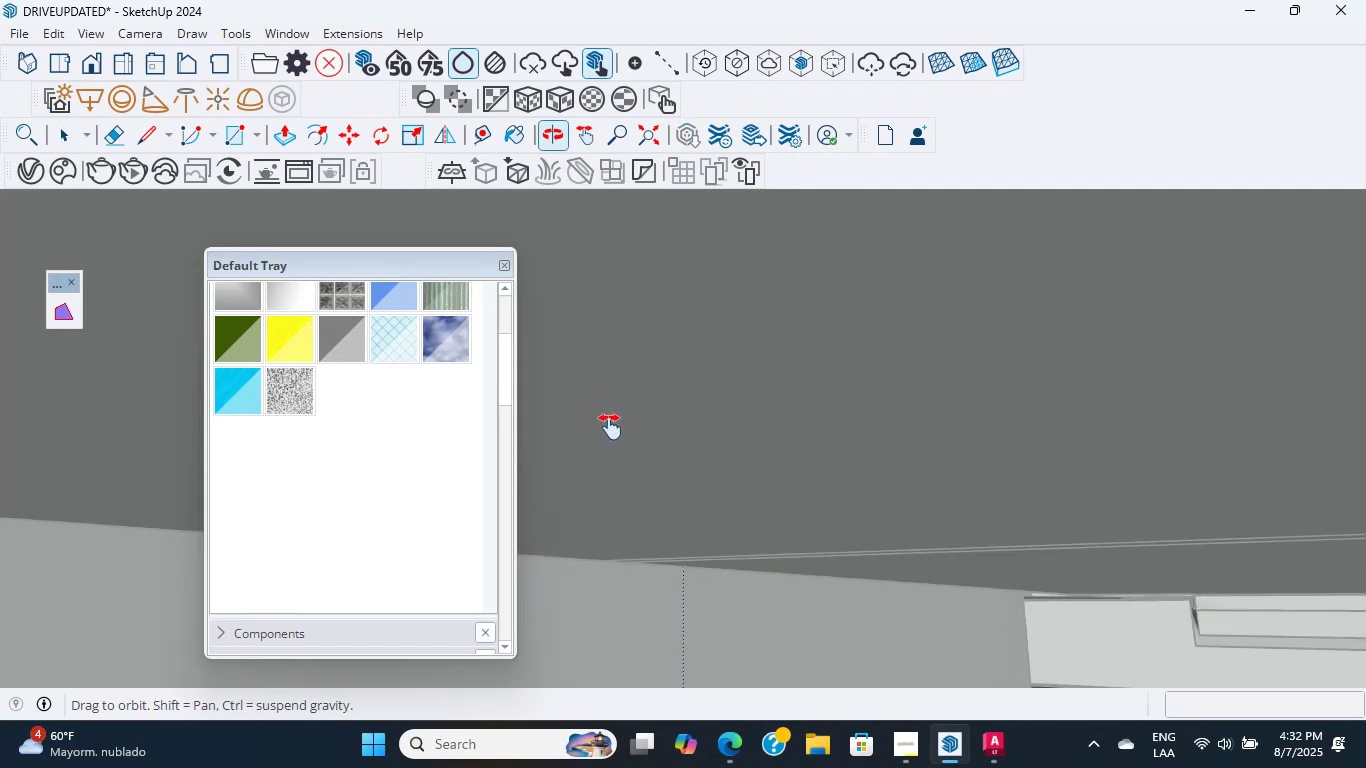 
scroll: coordinate [607, 459], scroll_direction: up, amount: 1.0
 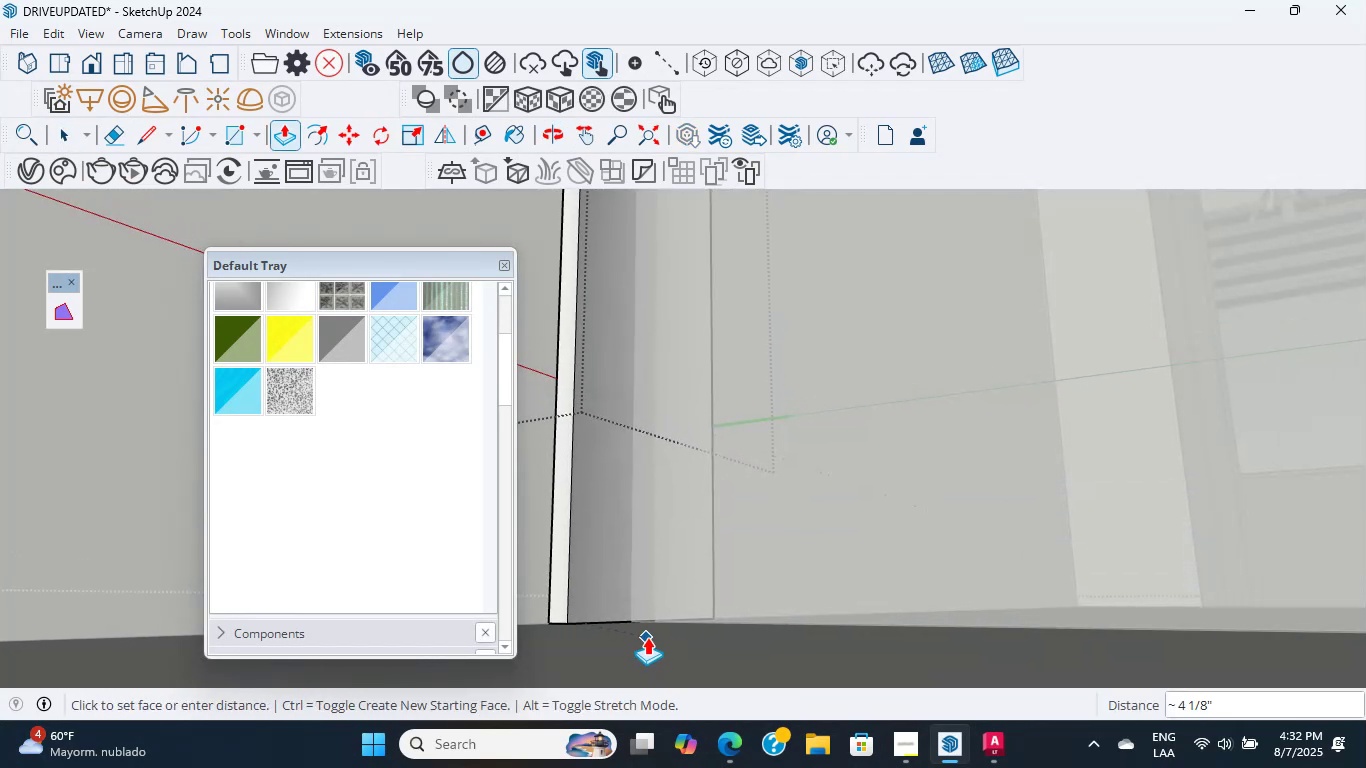 
left_click([662, 620])
 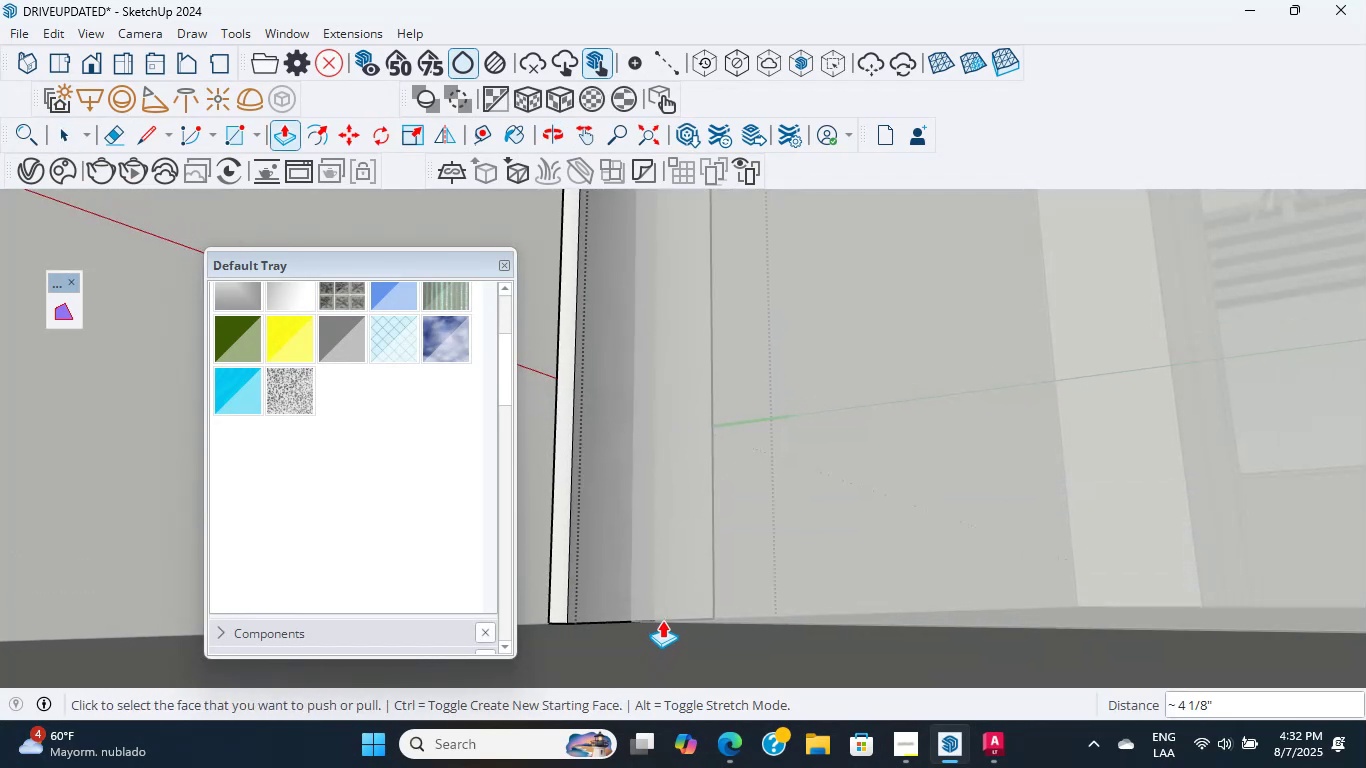 
scroll: coordinate [710, 577], scroll_direction: down, amount: 33.0
 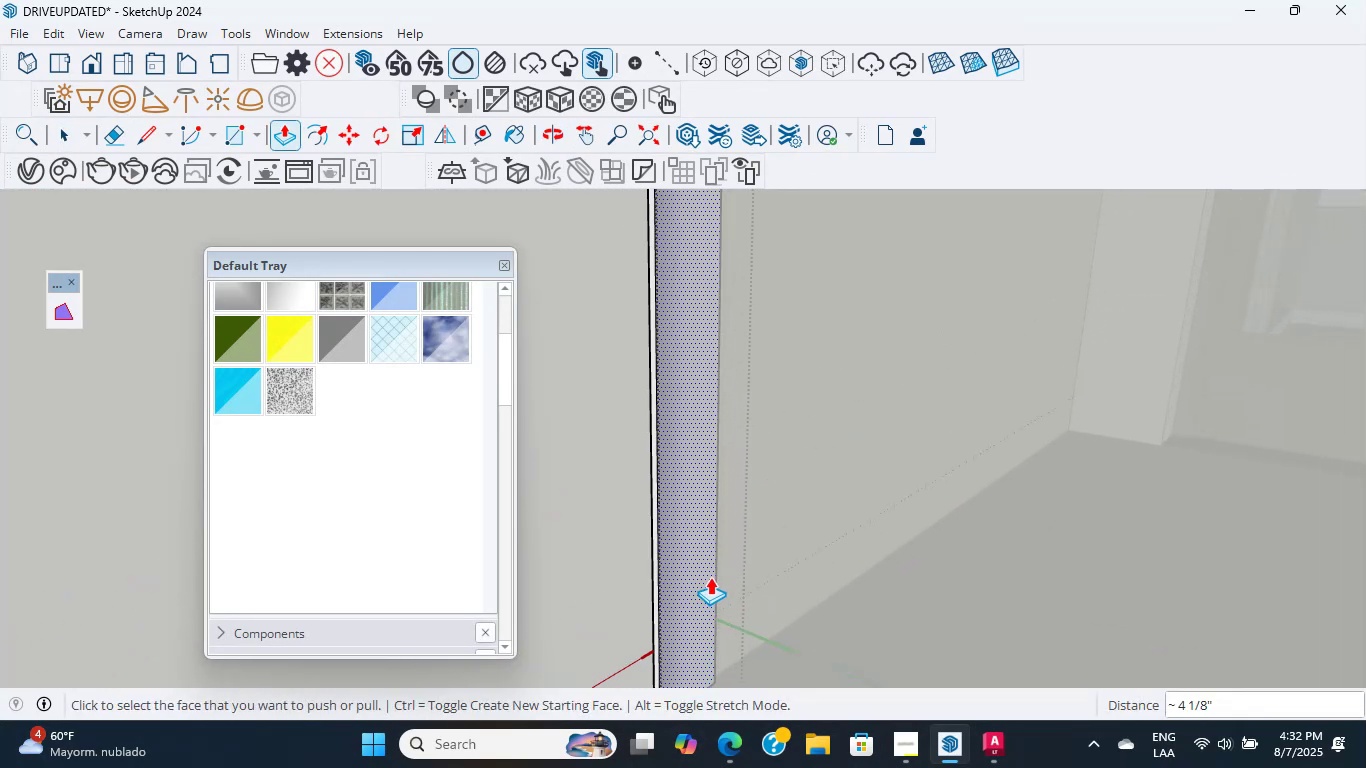 
hold_key(key=ShiftLeft, duration=0.4)
 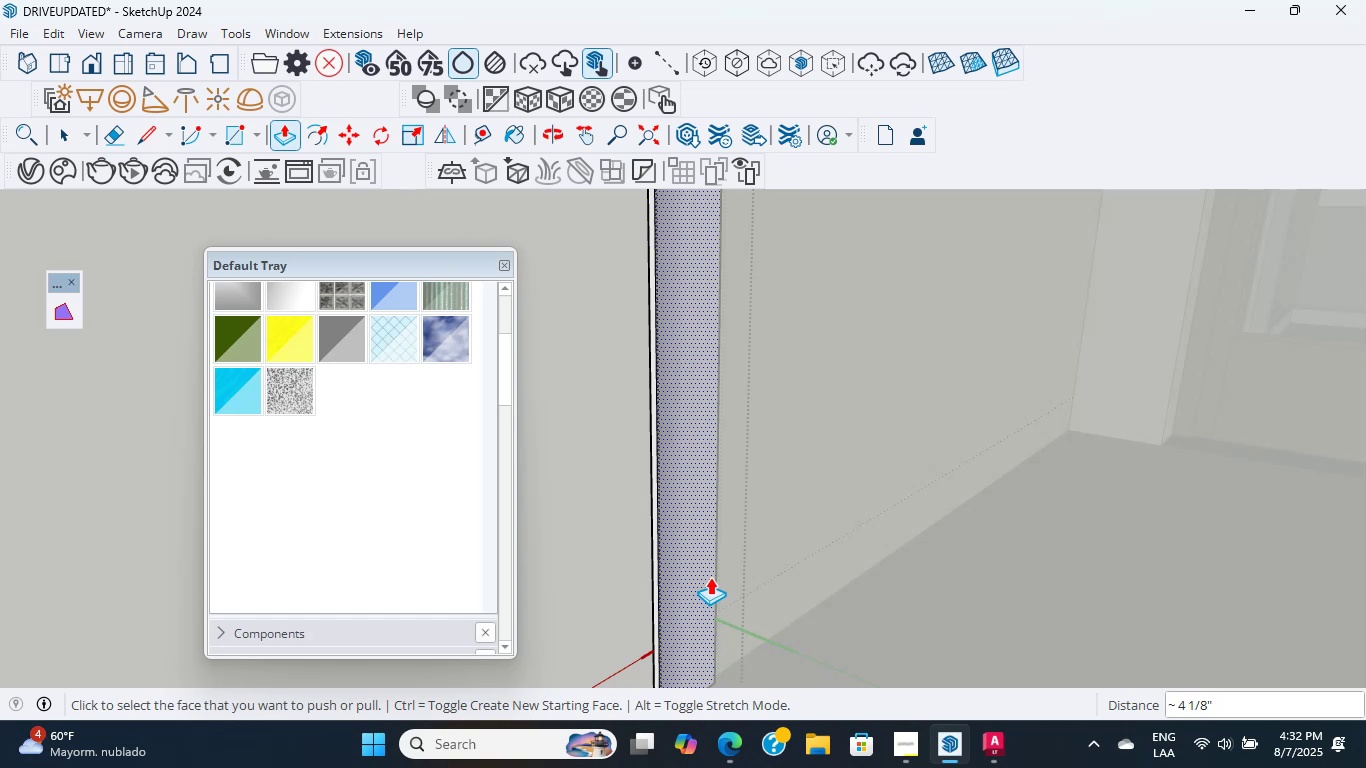 
wait(19.68)
 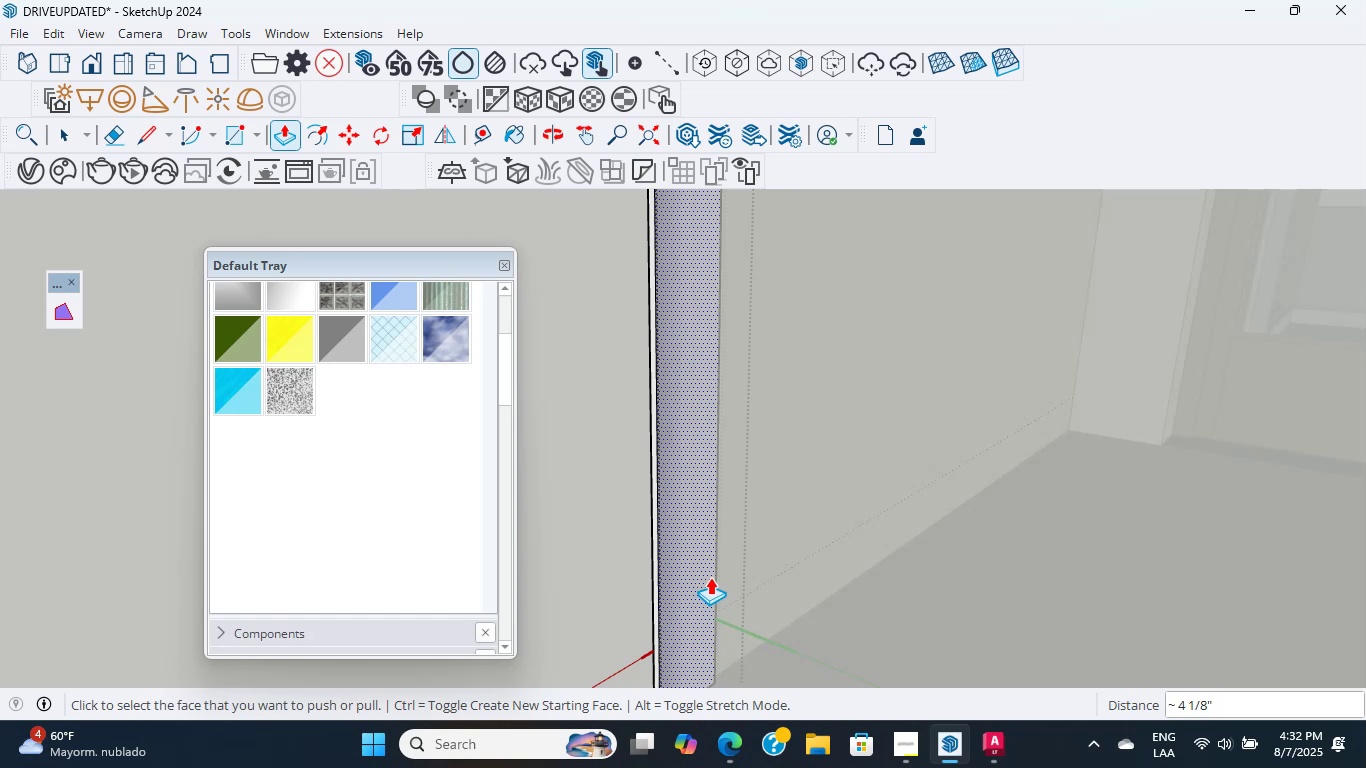 
scroll: coordinate [589, 538], scroll_direction: down, amount: 16.0
 